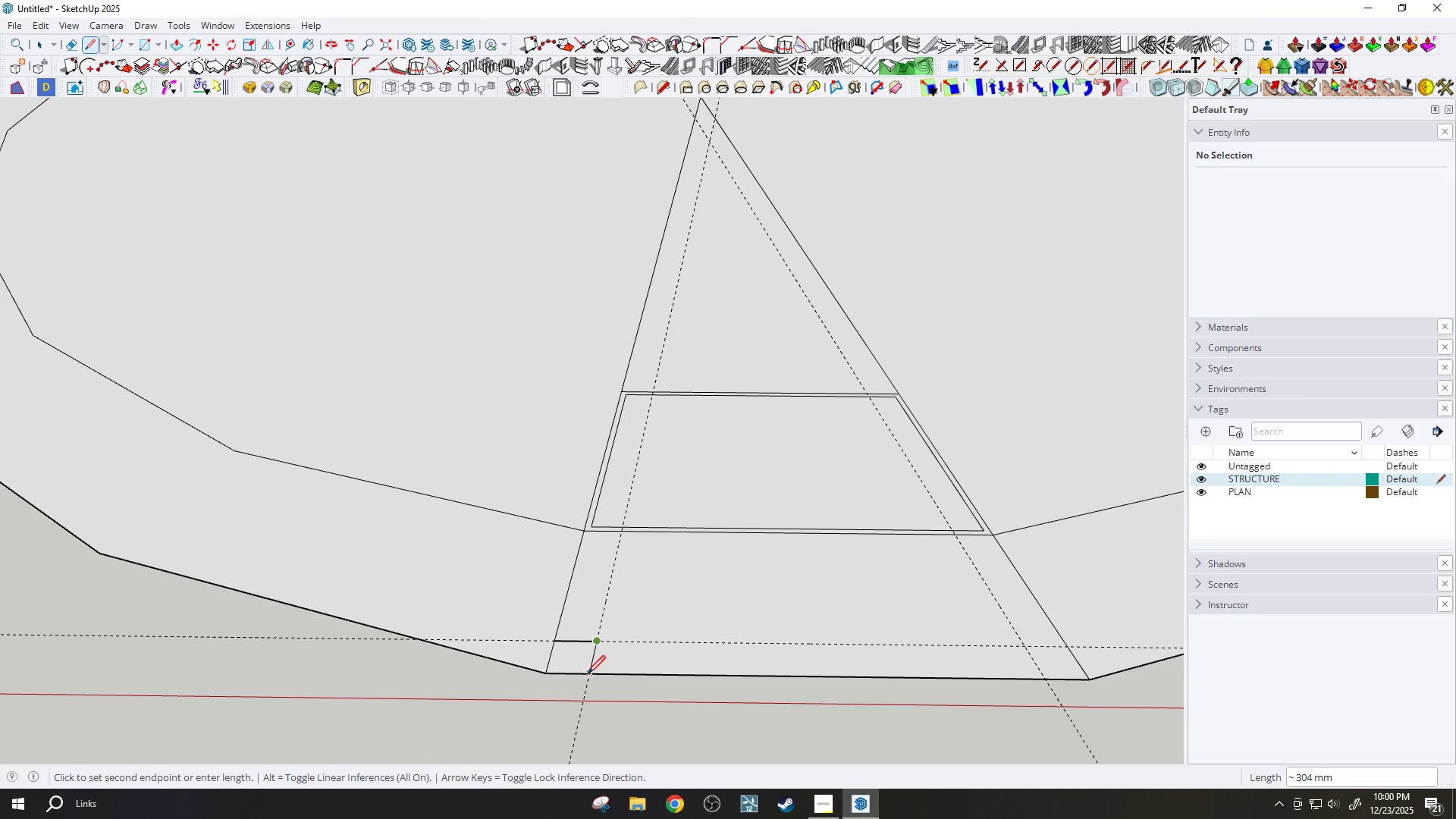 
left_click([589, 677])
 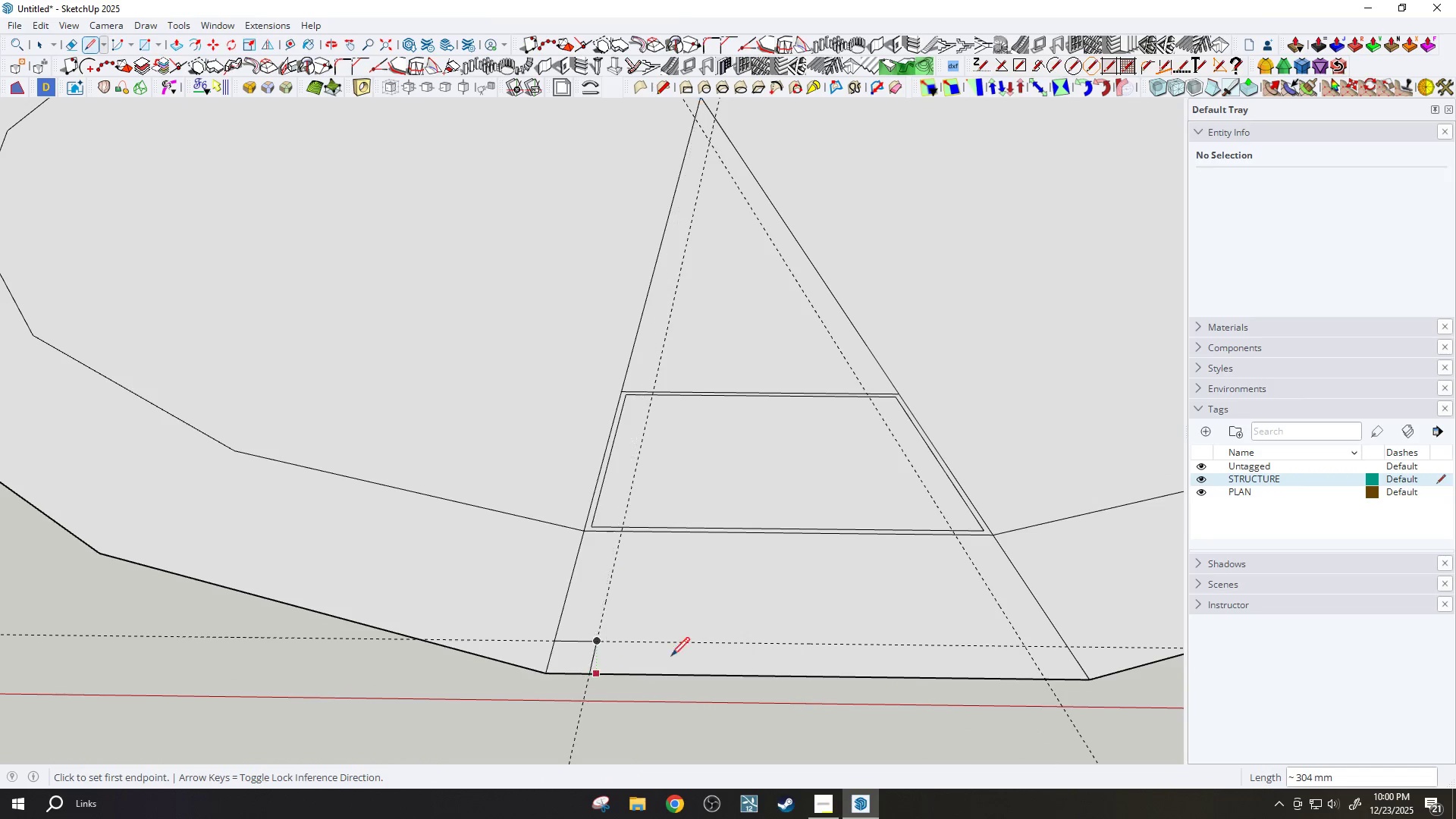 
key(Escape)
 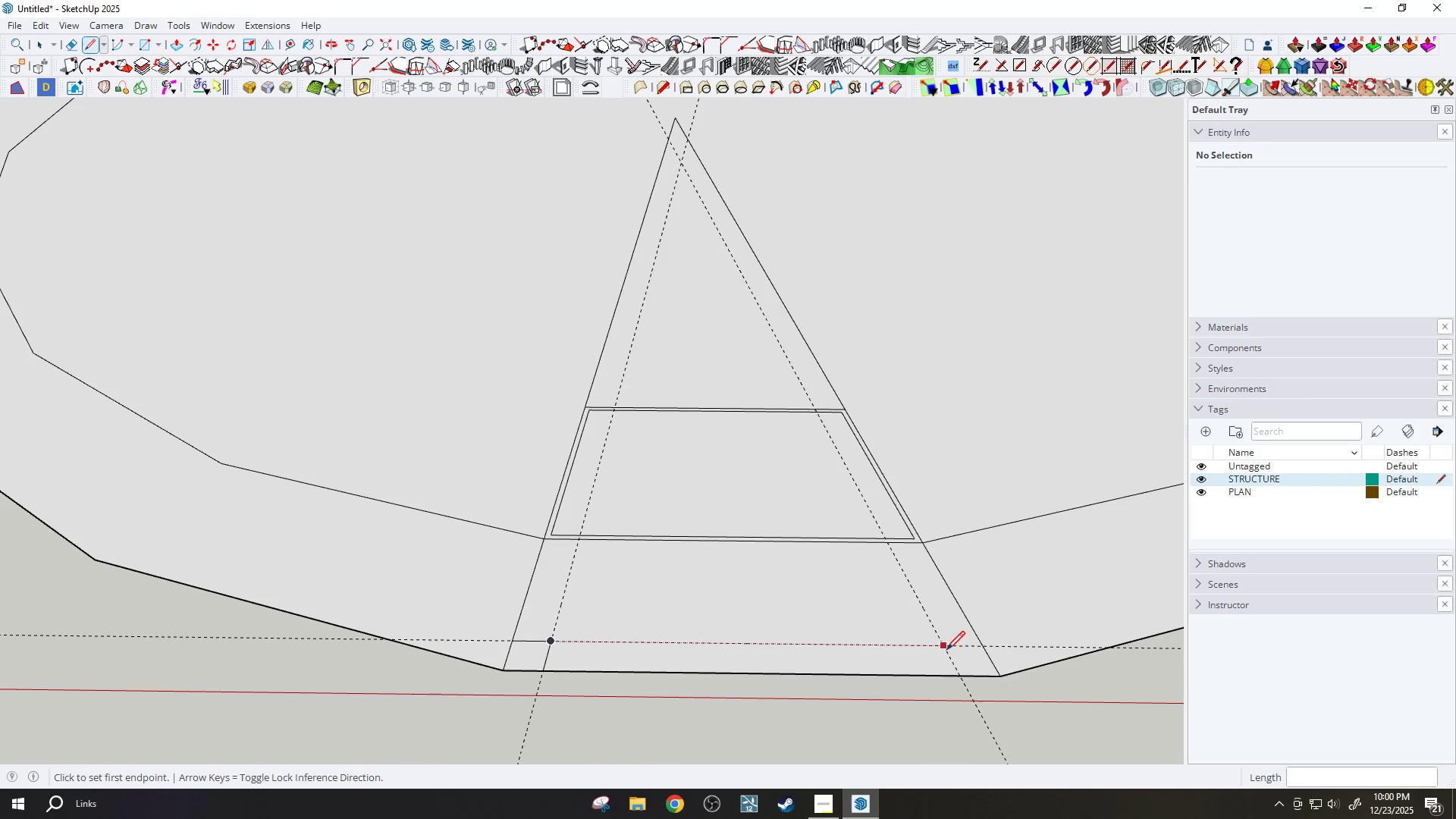 
scroll: coordinate [974, 661], scroll_direction: down, amount: 1.0
 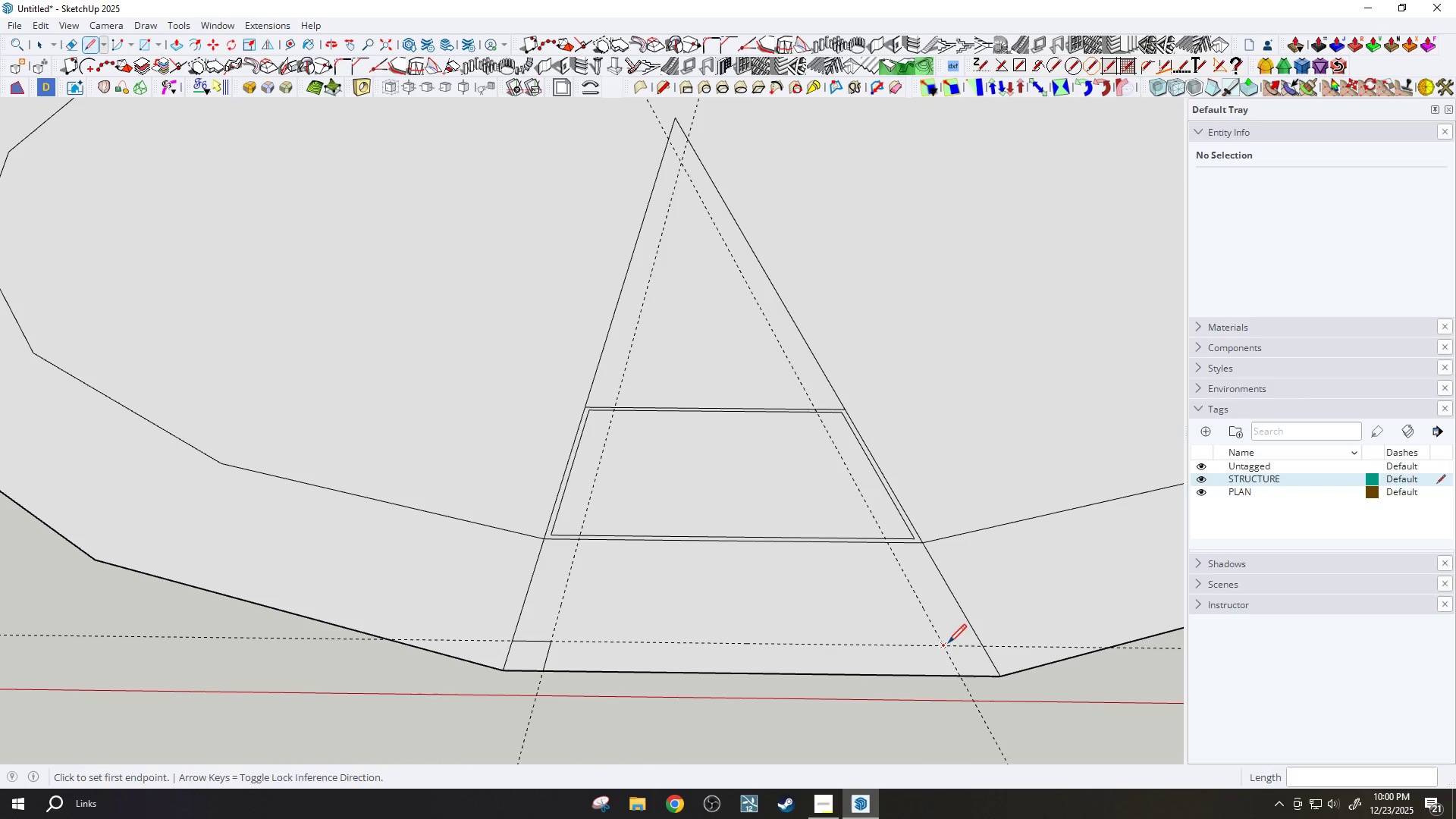 
left_click([948, 645])
 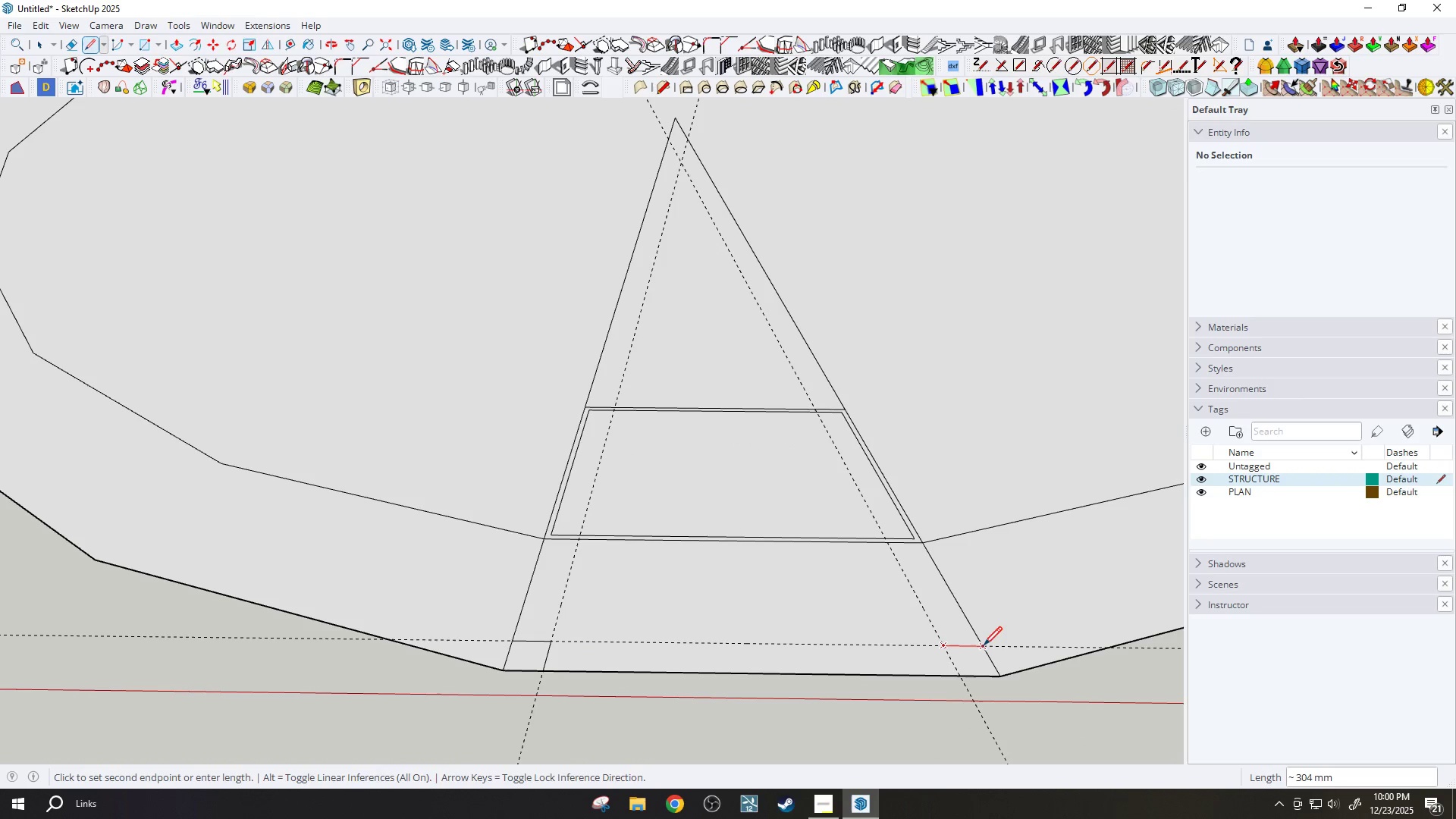 
left_click_drag(start_coordinate=[987, 647], to_coordinate=[984, 648])
 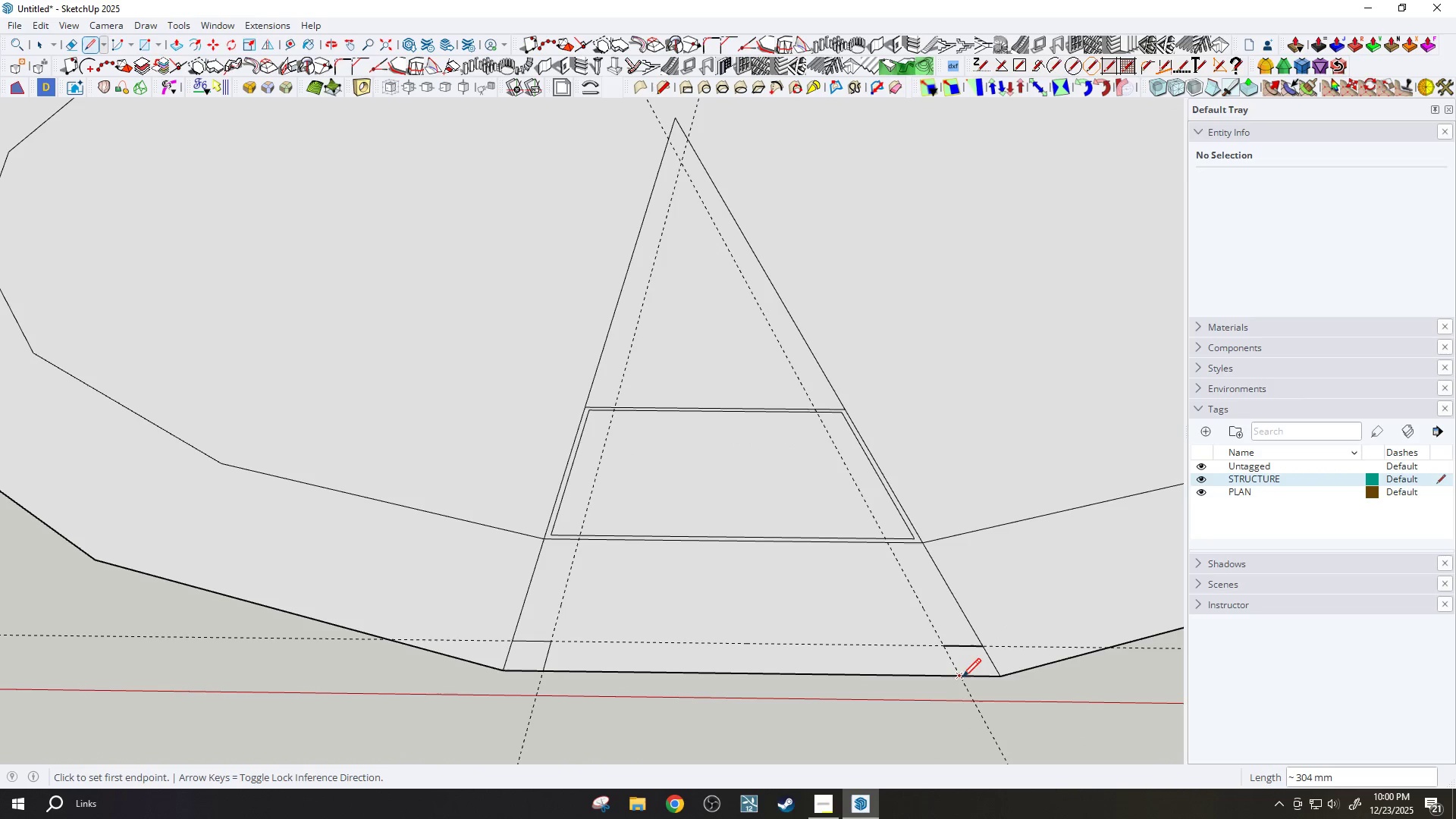 
left_click([963, 680])
 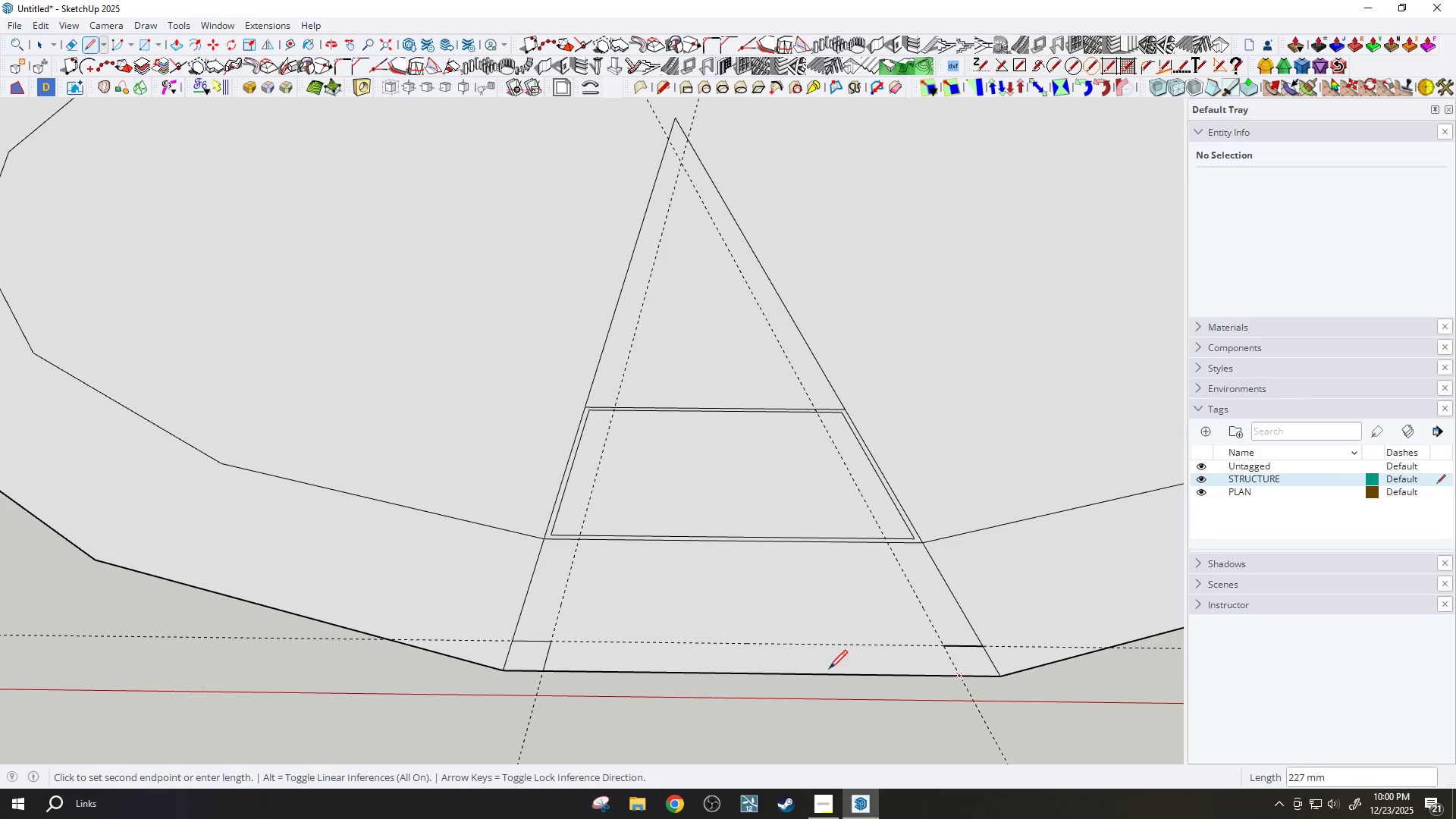 
scroll: coordinate [720, 648], scroll_direction: down, amount: 5.0
 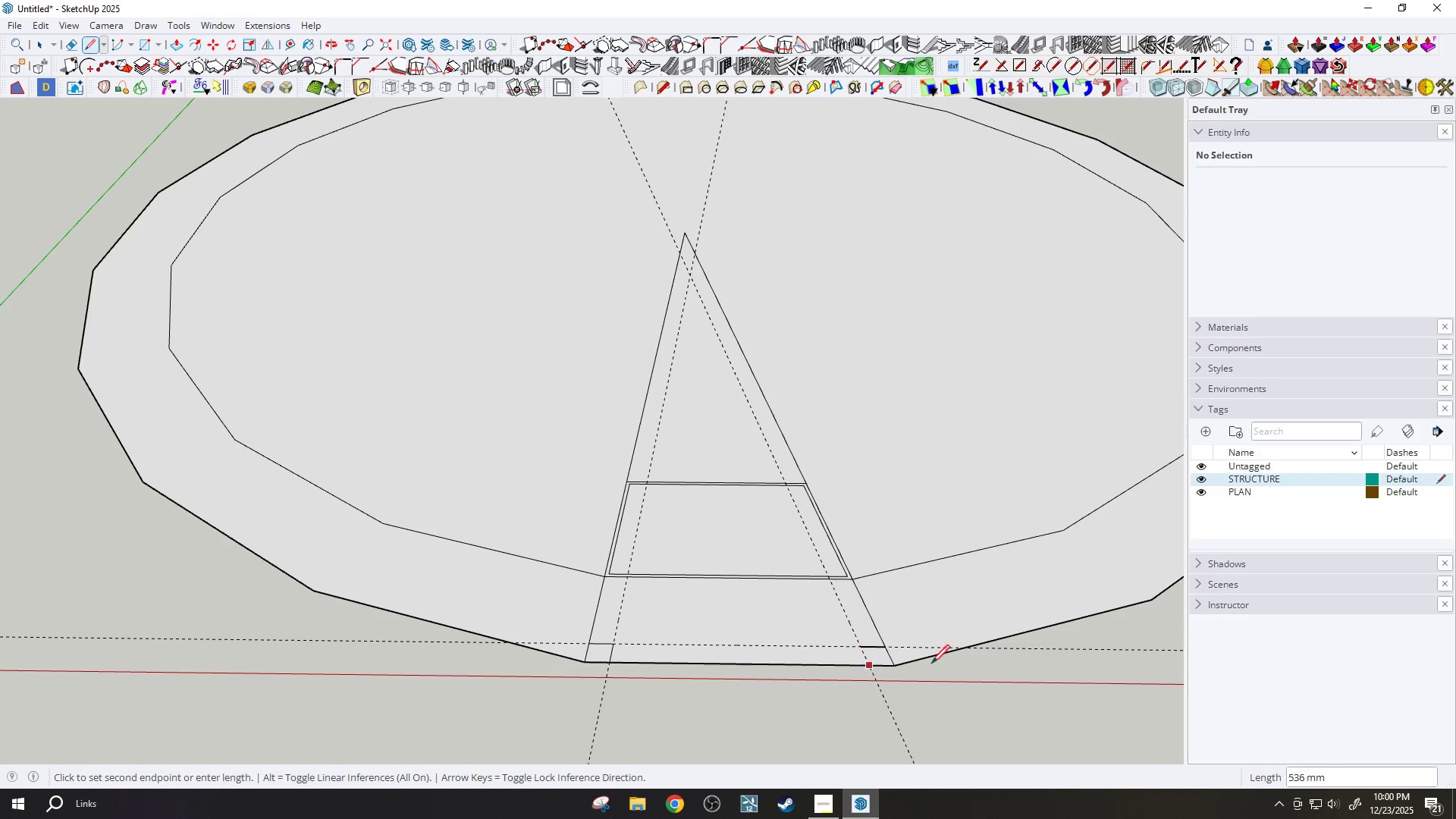 
key(Space)
 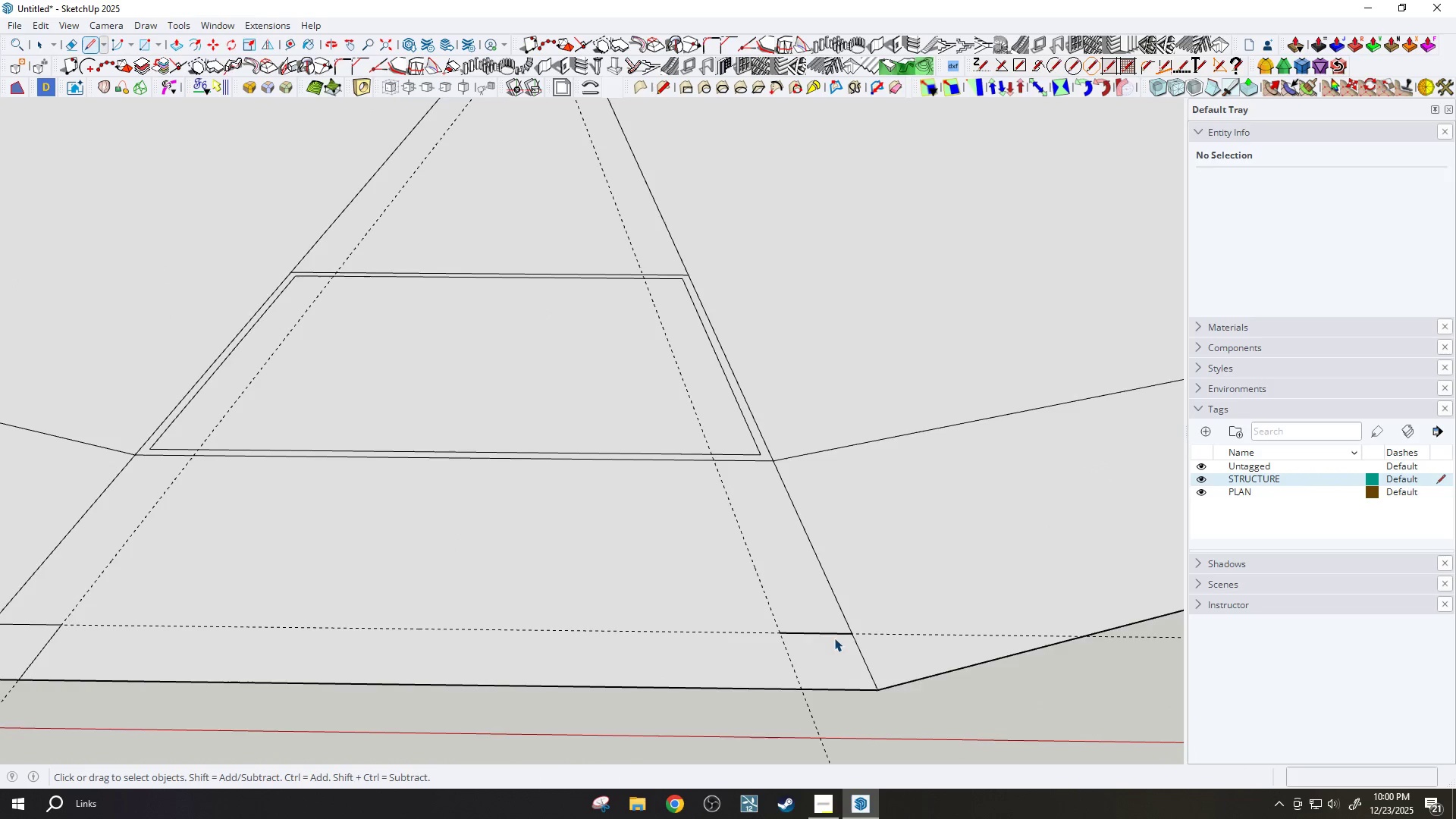 
scroll: coordinate [887, 651], scroll_direction: up, amount: 11.0
 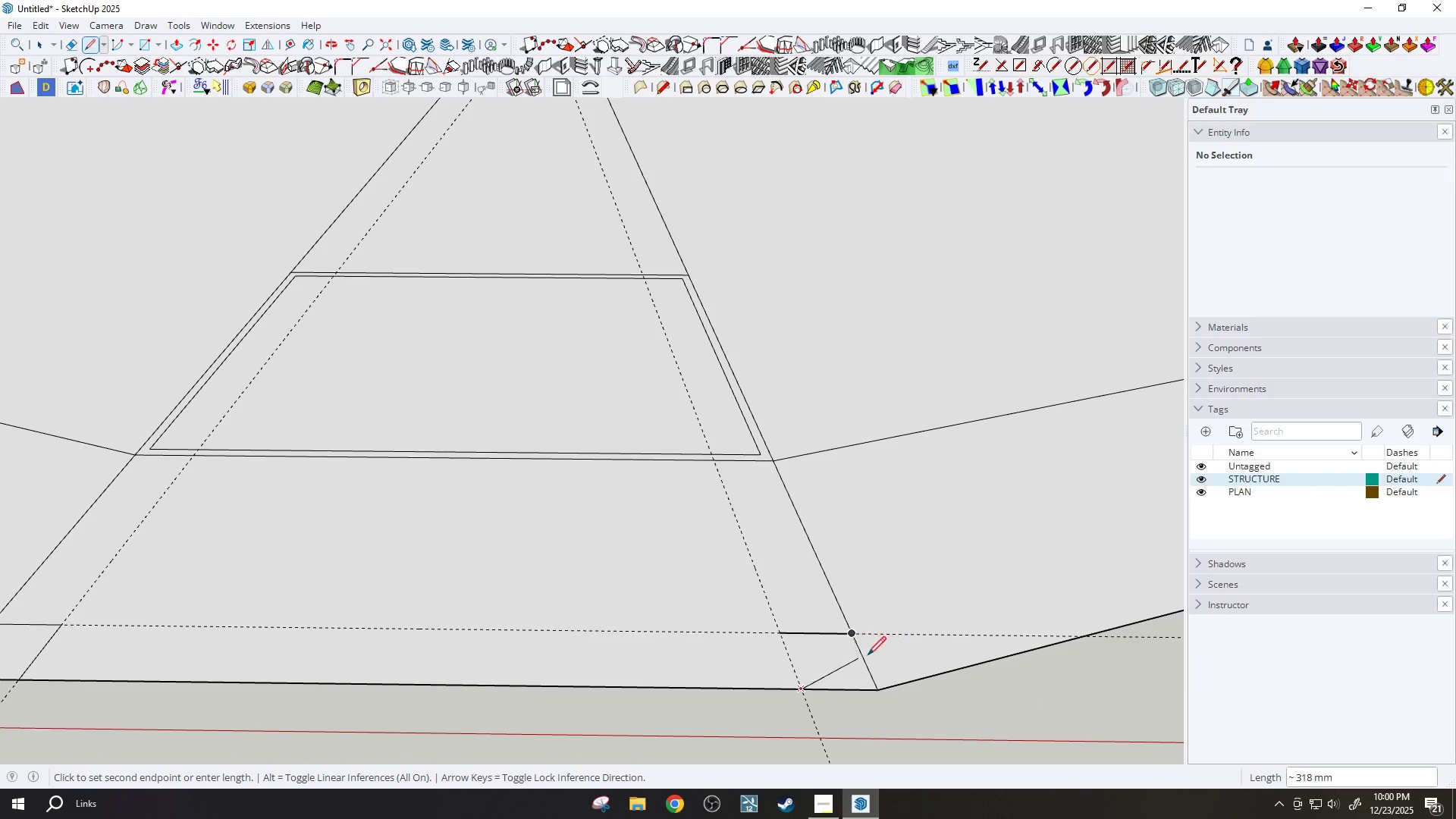 
scroll: coordinate [827, 629], scroll_direction: down, amount: 1.0
 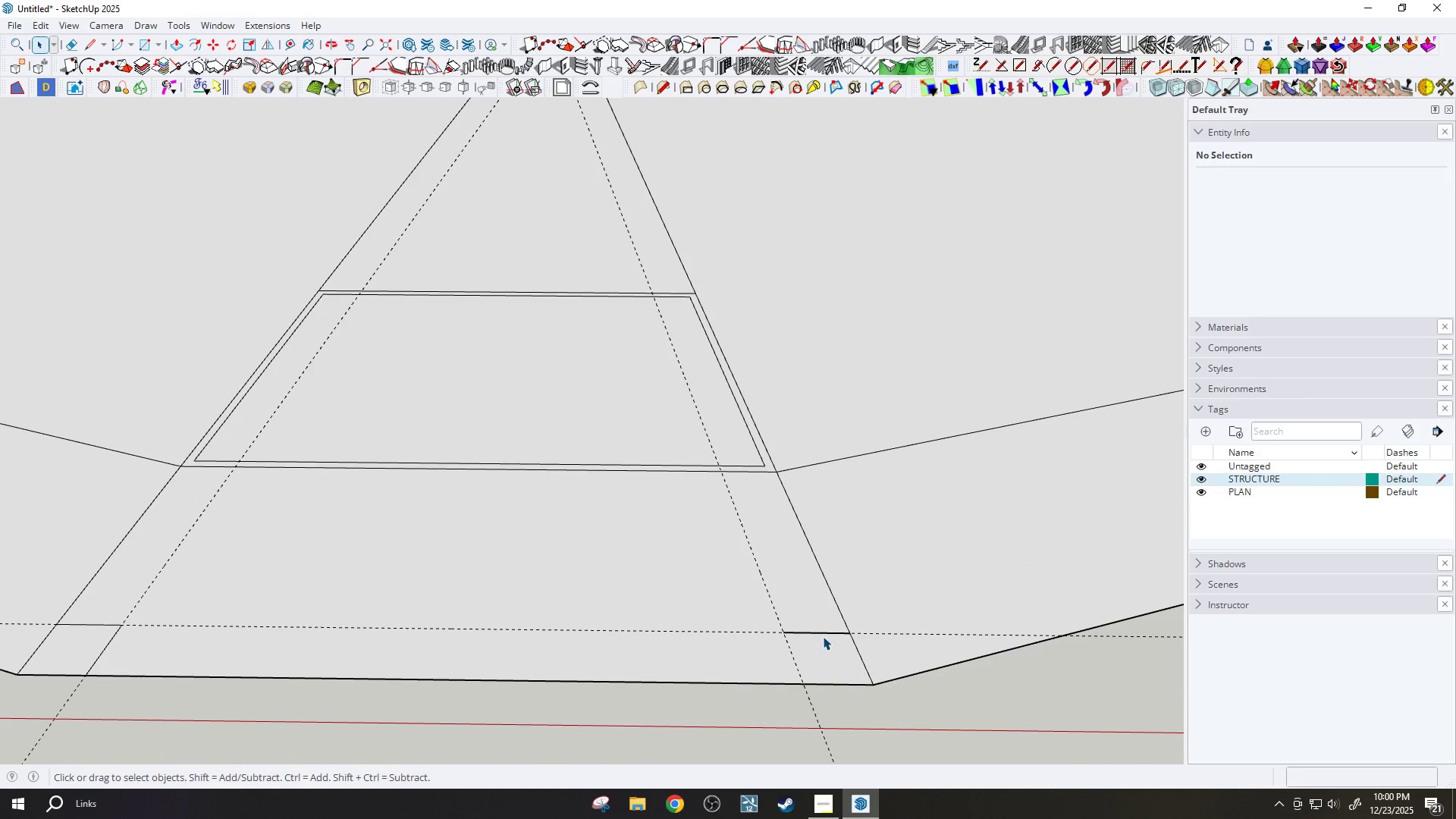 
left_click([827, 631])
 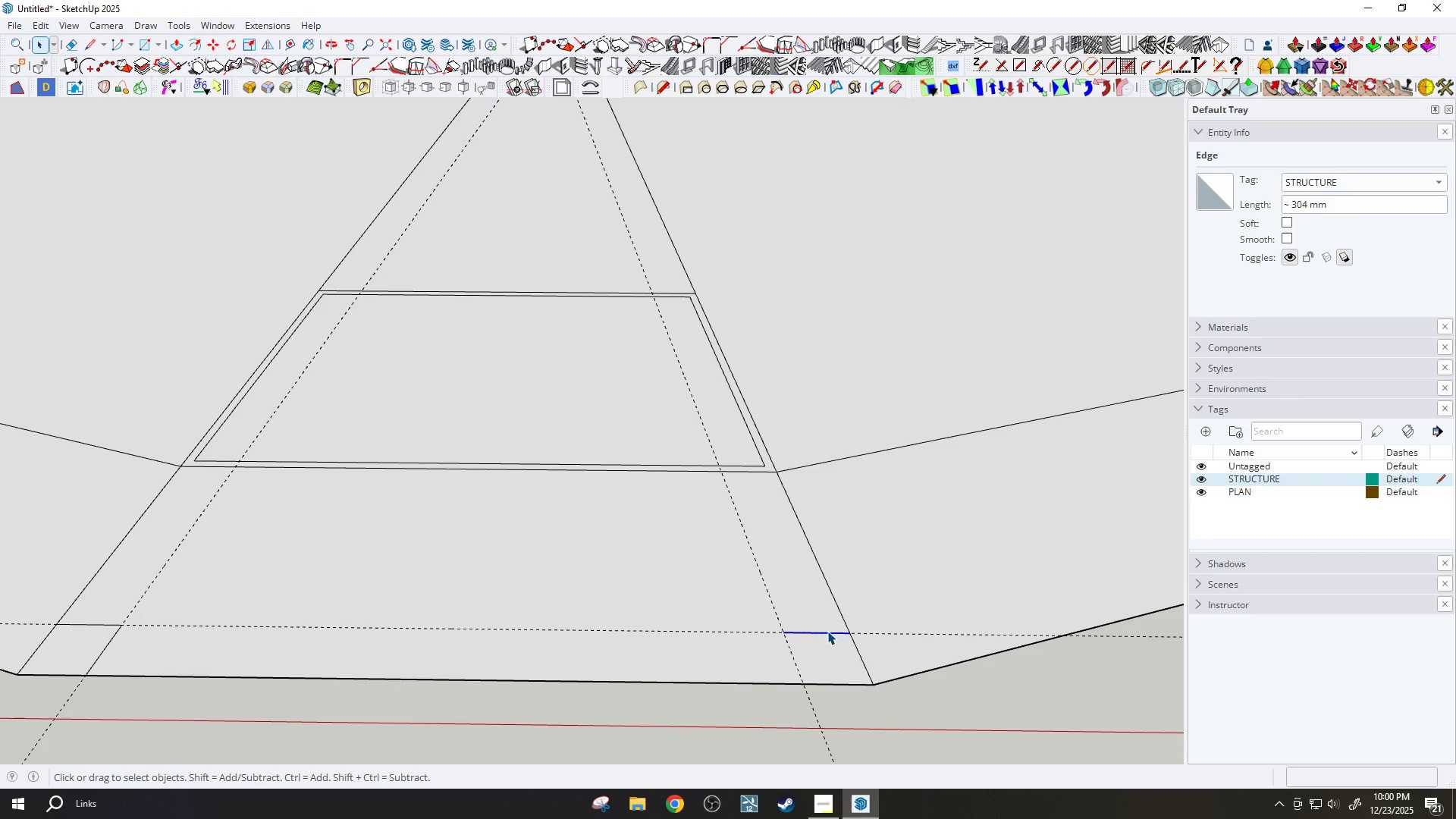 
left_click([833, 649])
 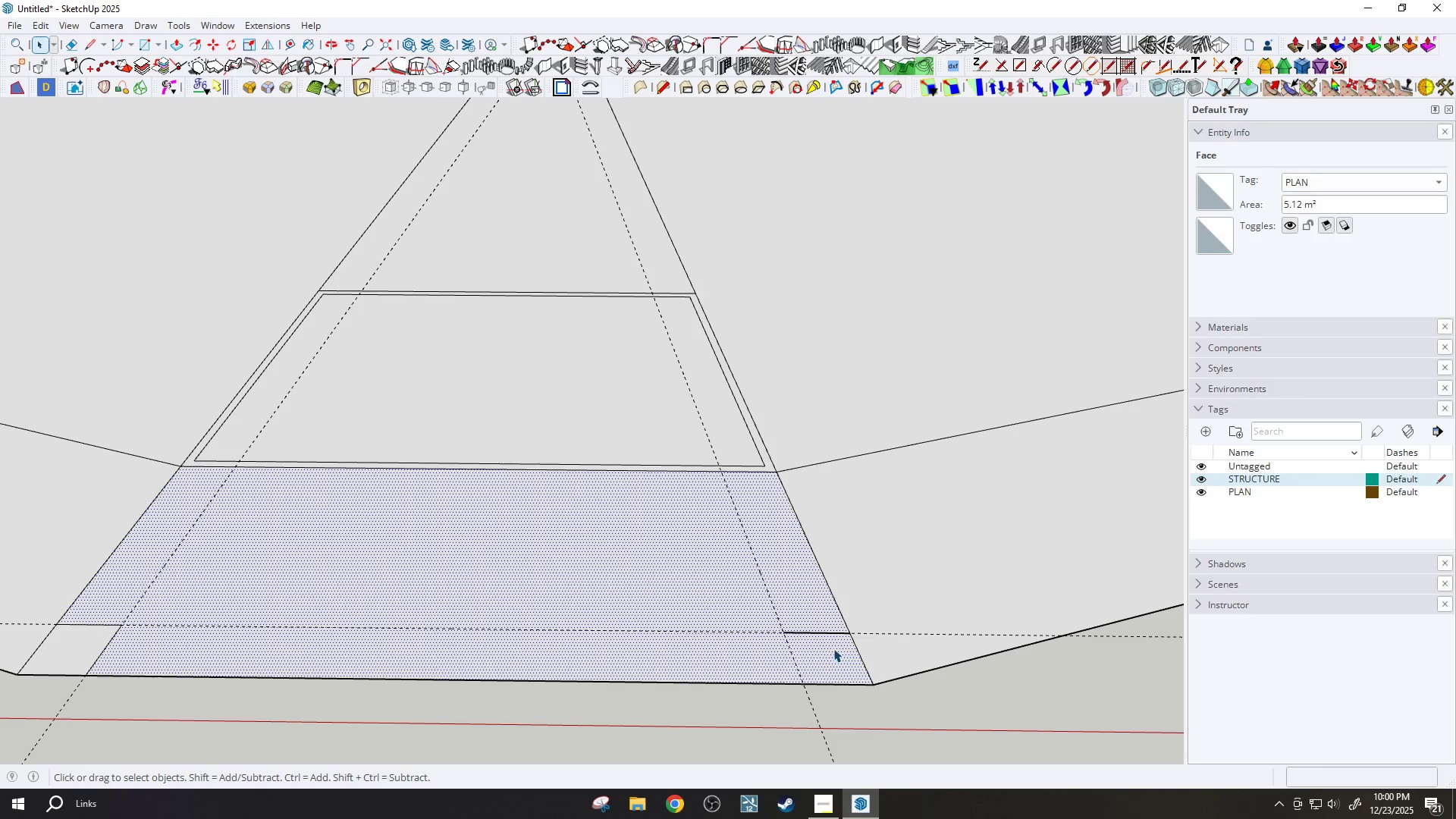 
left_click([835, 638])
 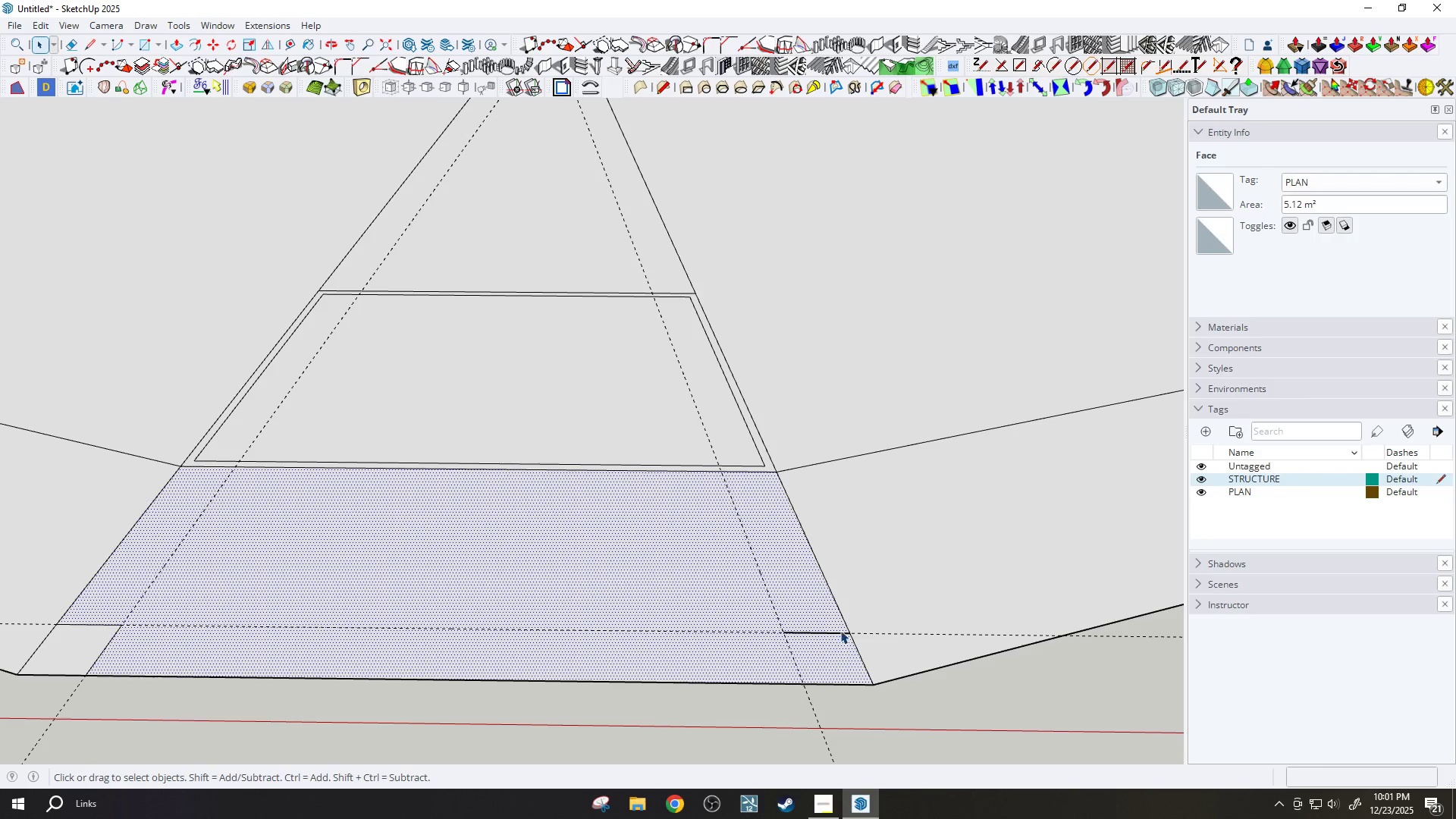 
double_click([840, 629])
 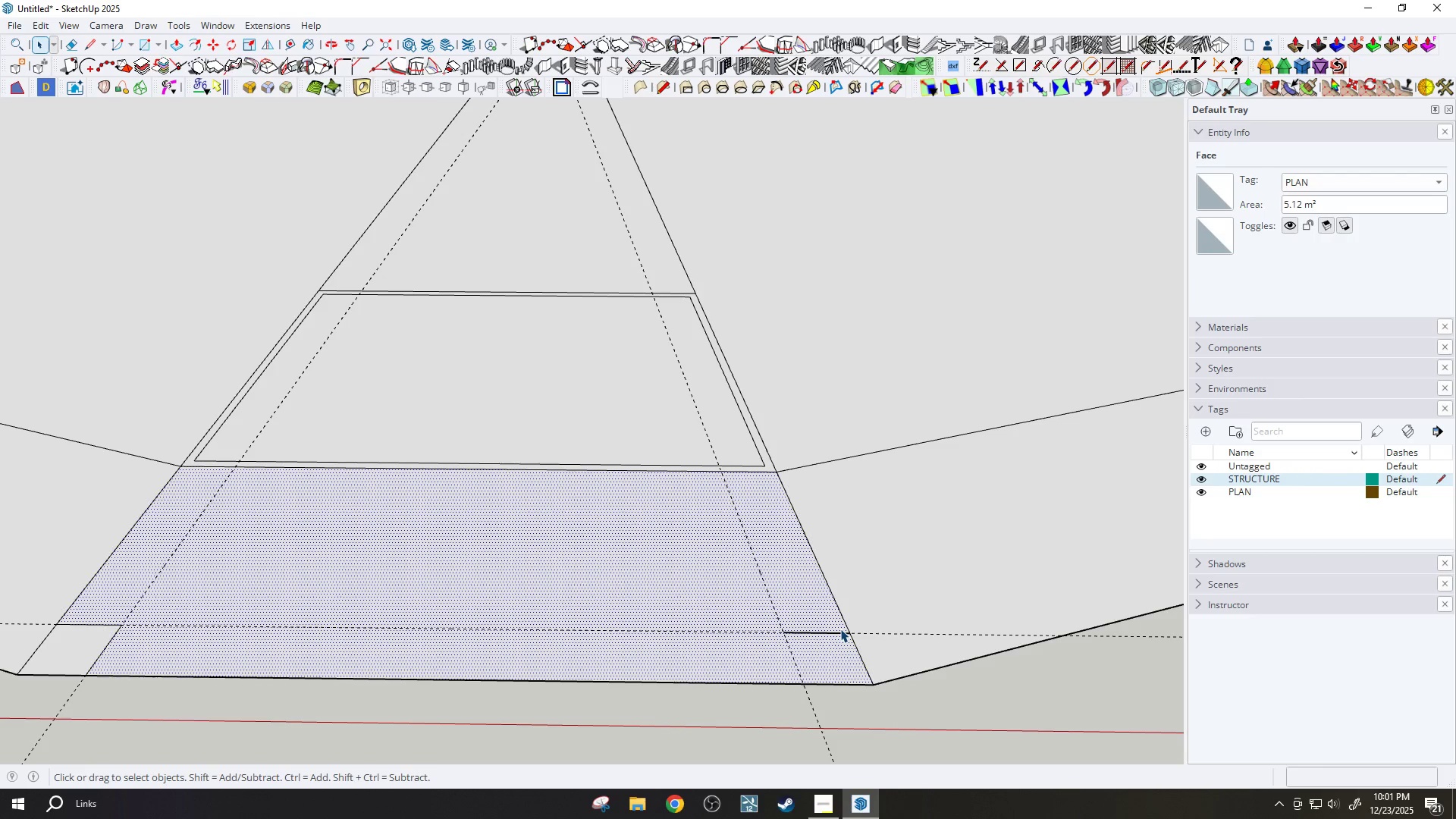 
triple_click([839, 629])
 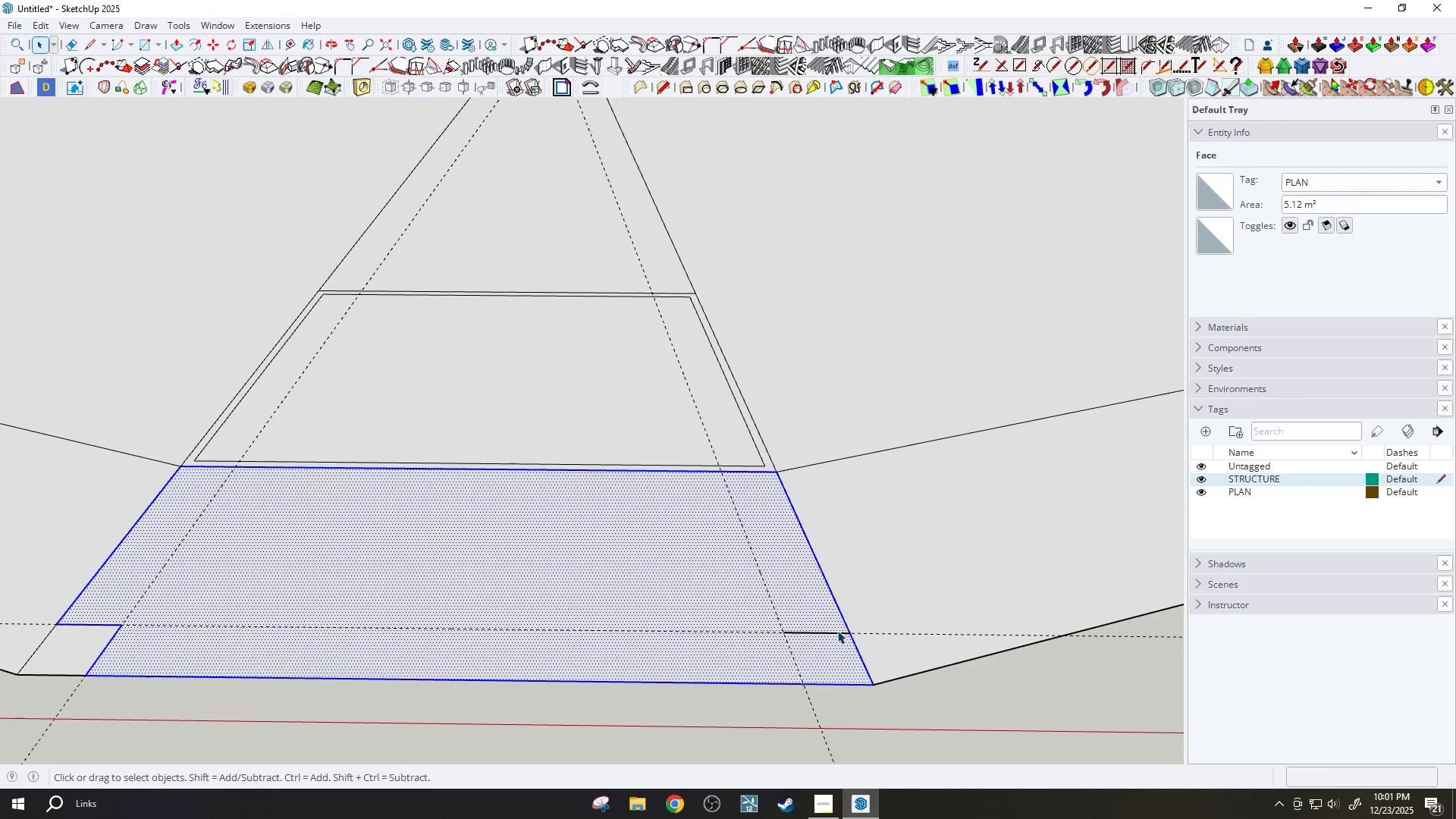 
triple_click([836, 631])
 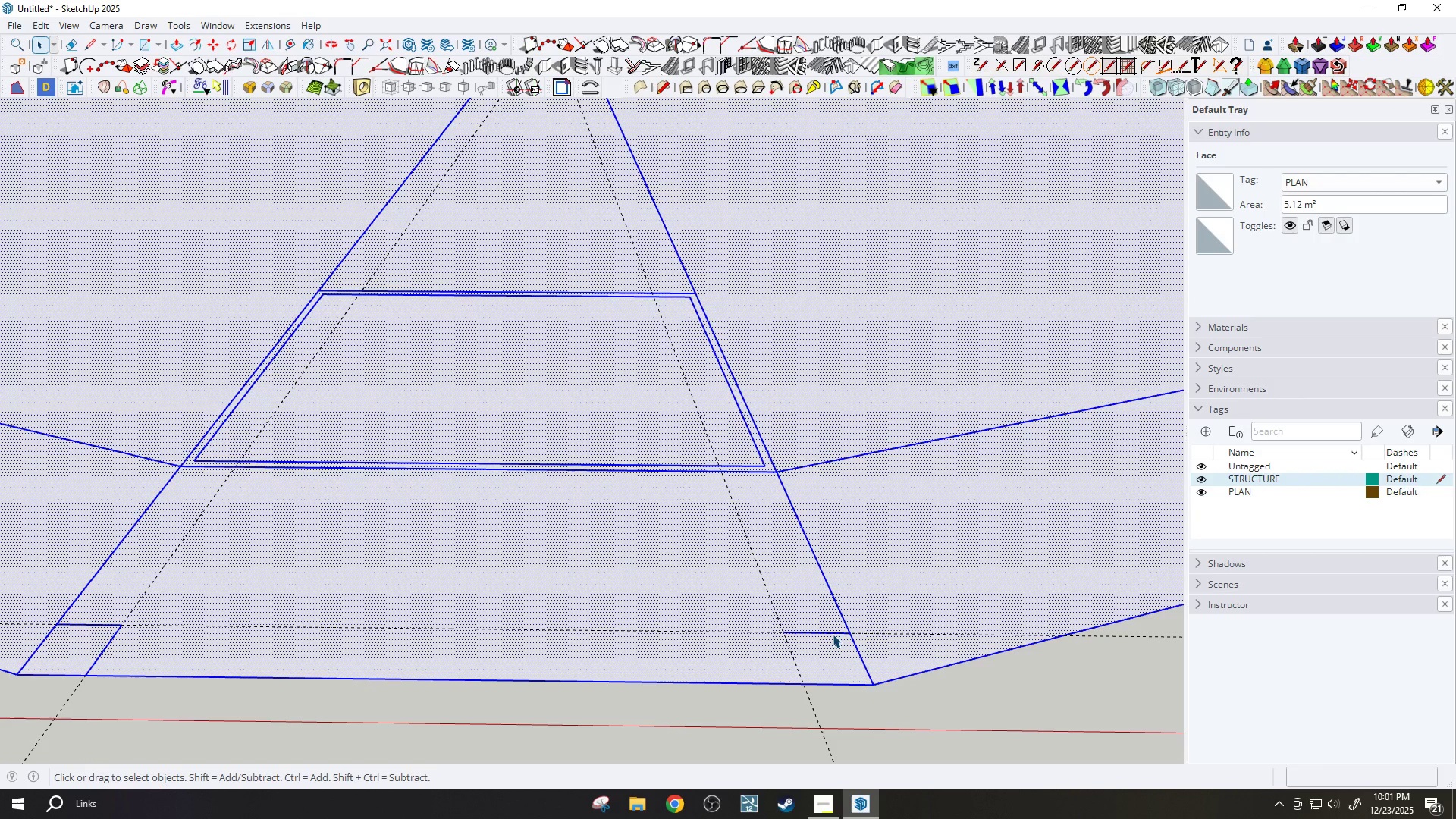 
triple_click([832, 634])
 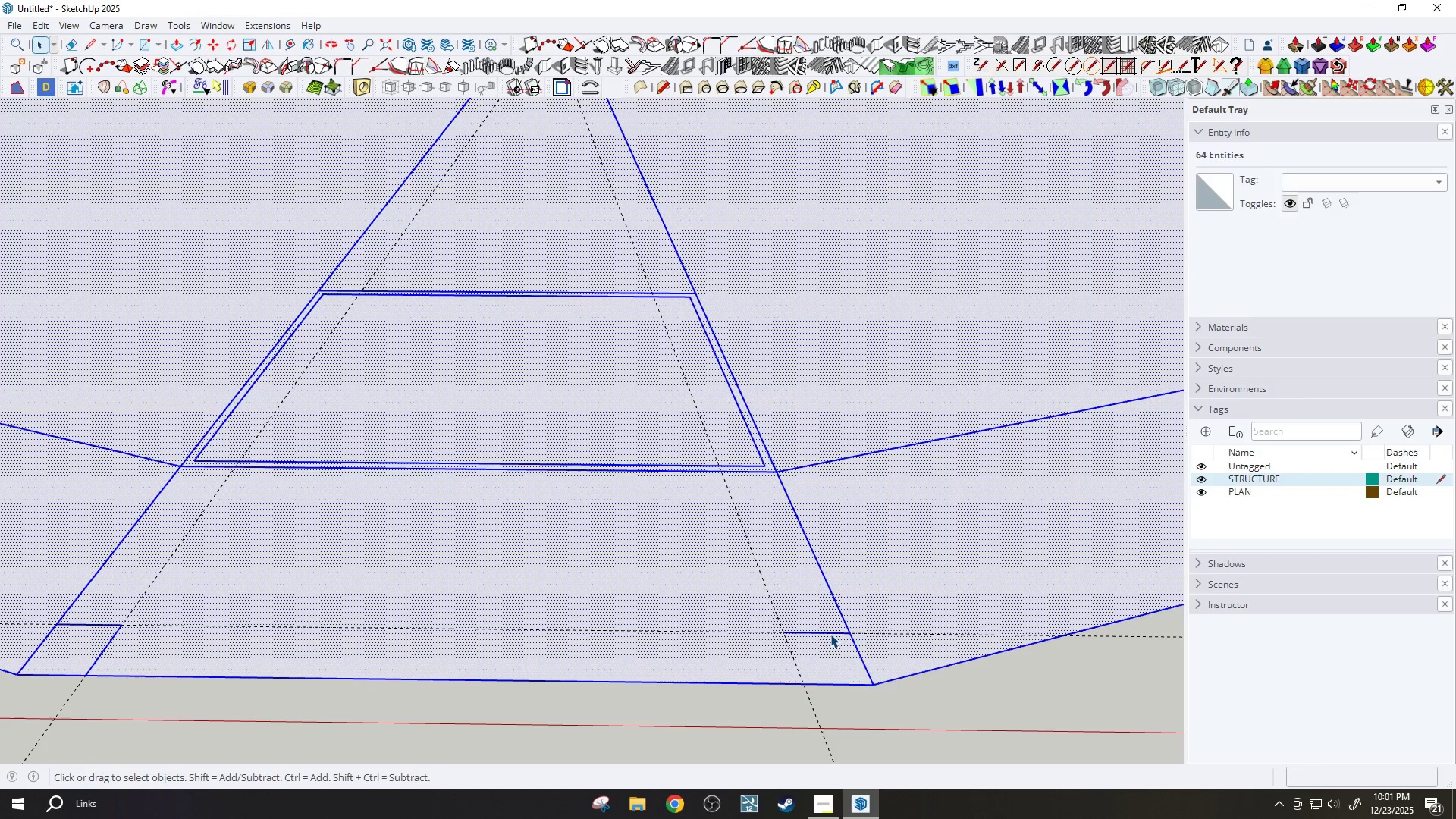 
left_click([830, 632])
 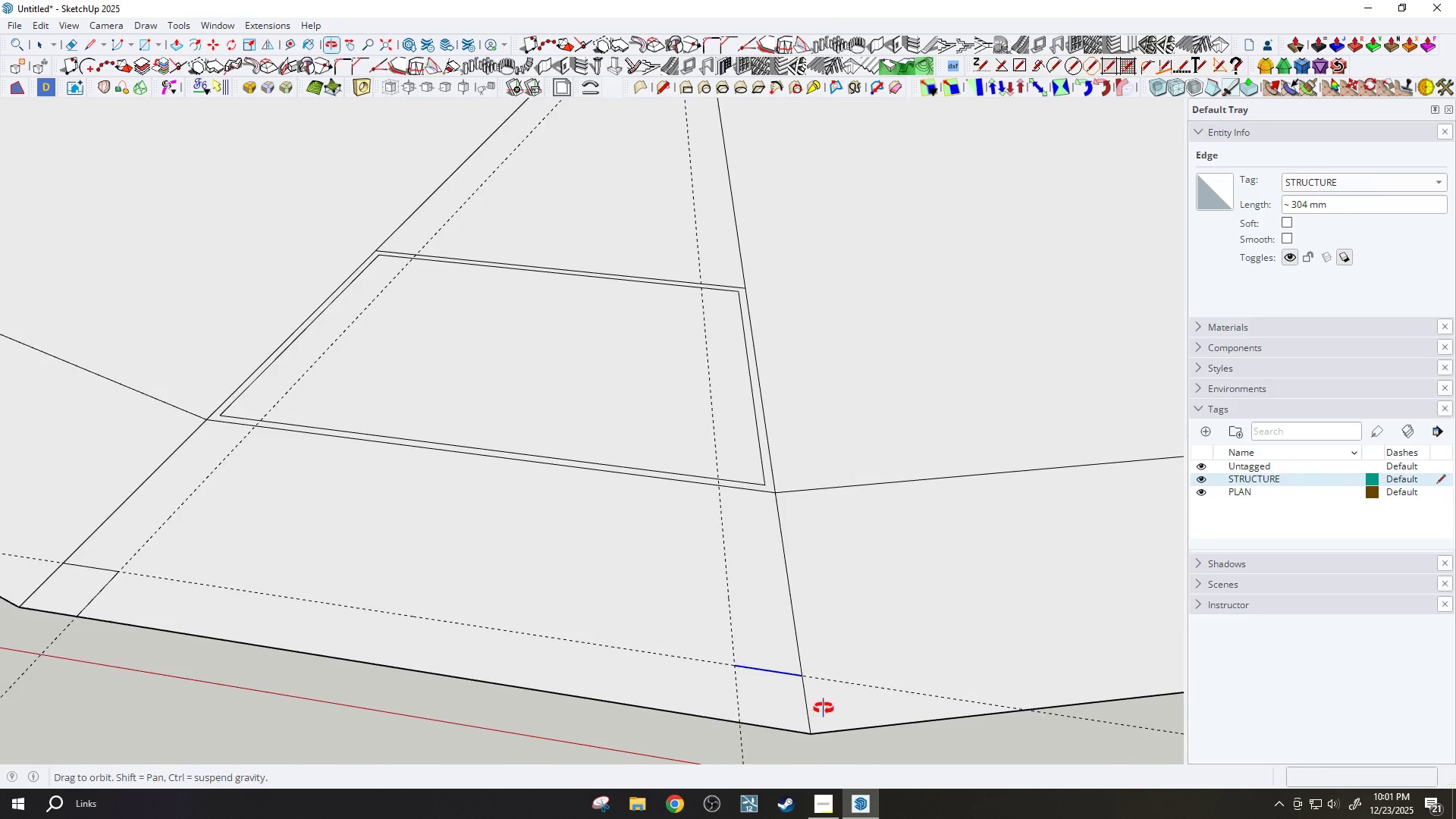 
key(Delete)
 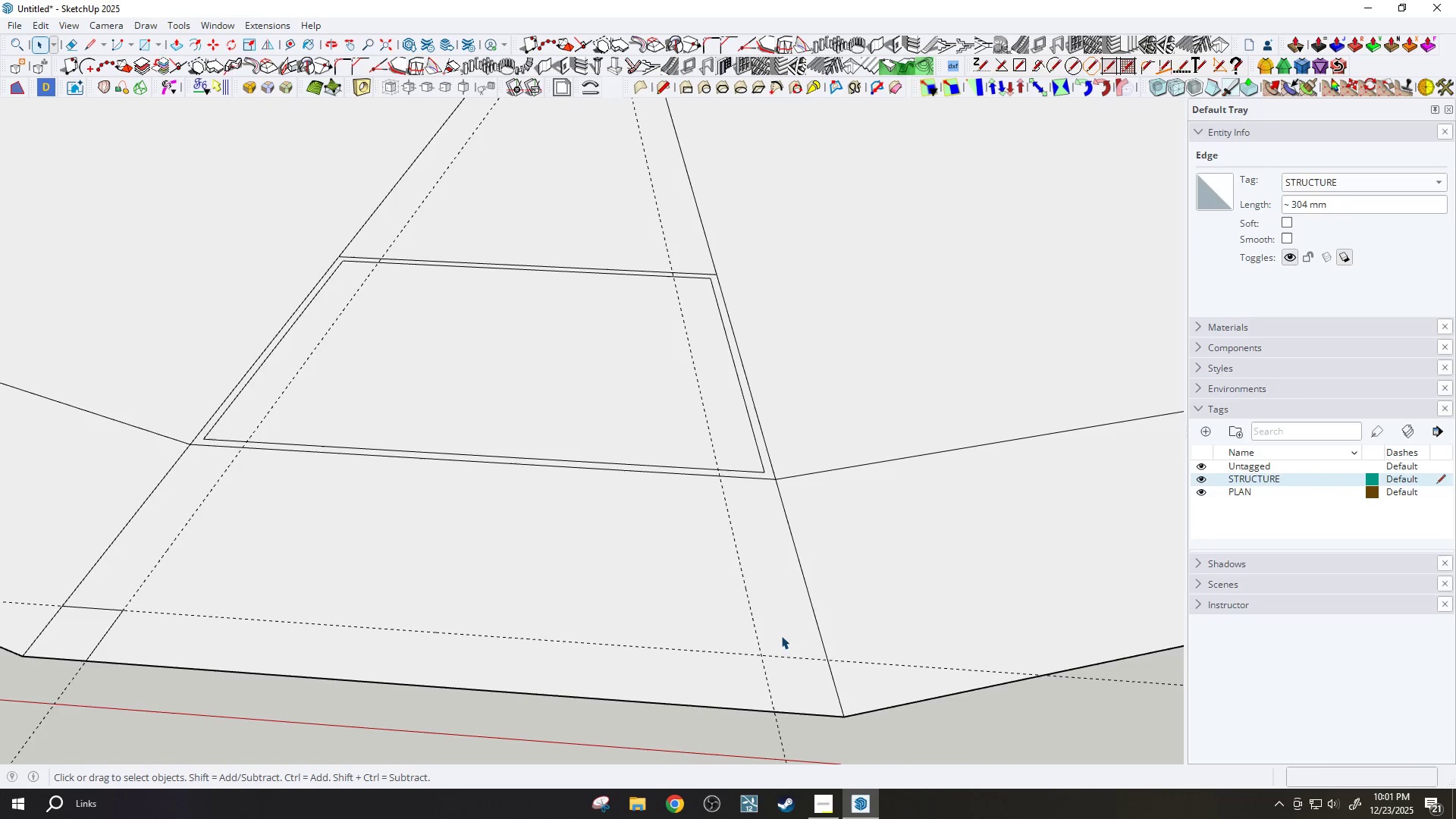 
scroll: coordinate [781, 629], scroll_direction: up, amount: 3.0
 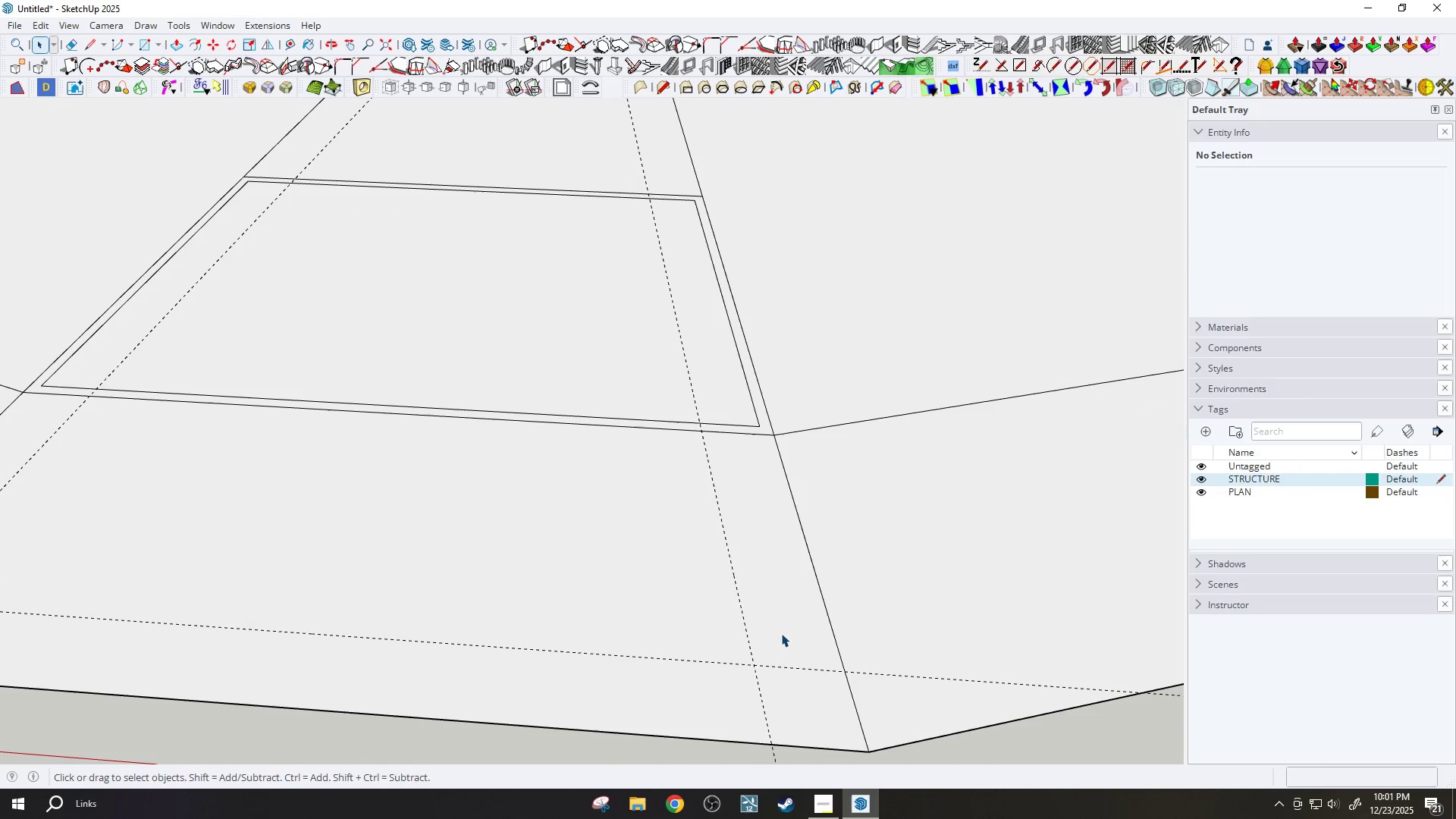 
key(L)
 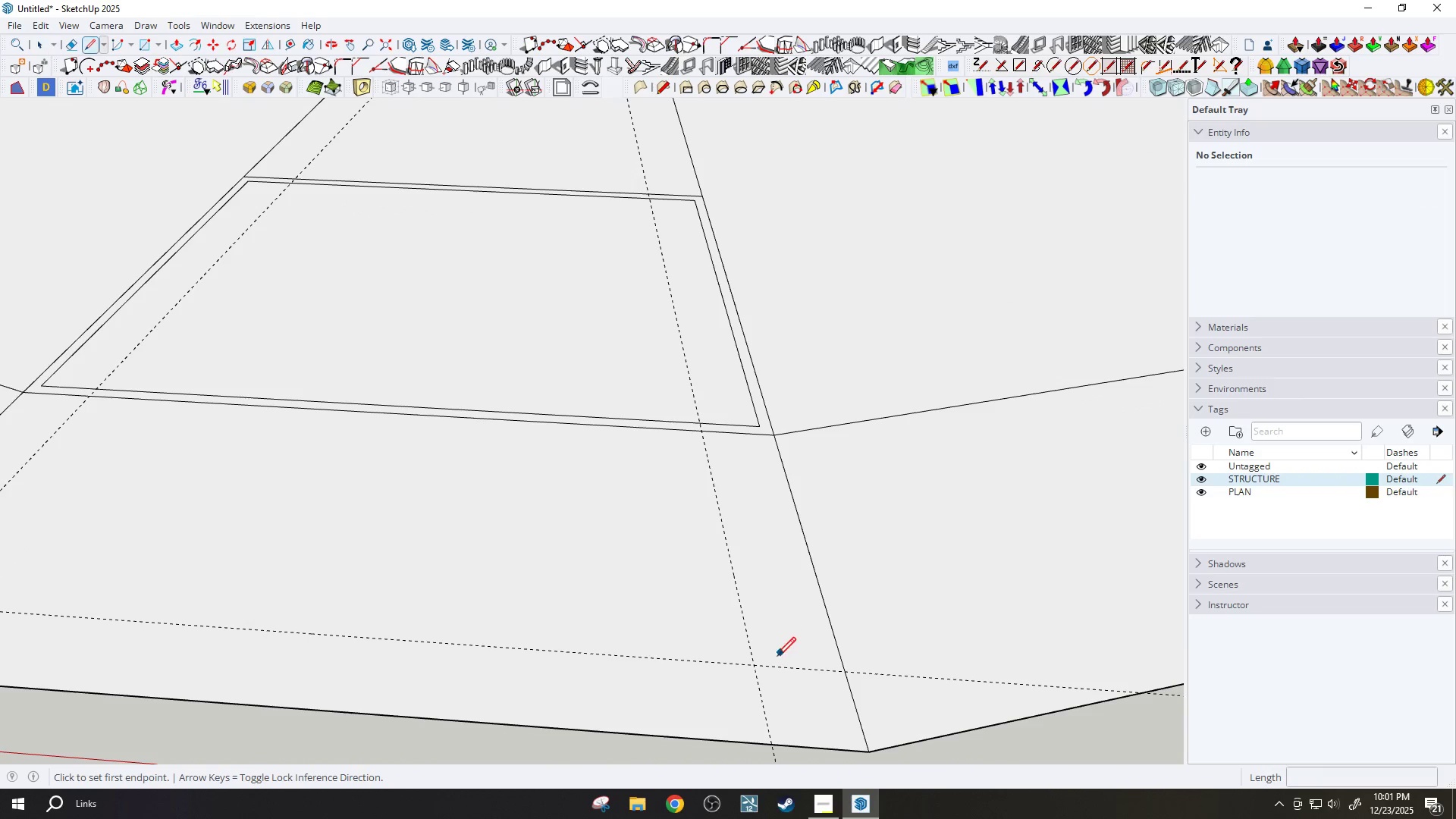 
scroll: coordinate [772, 661], scroll_direction: up, amount: 2.0
 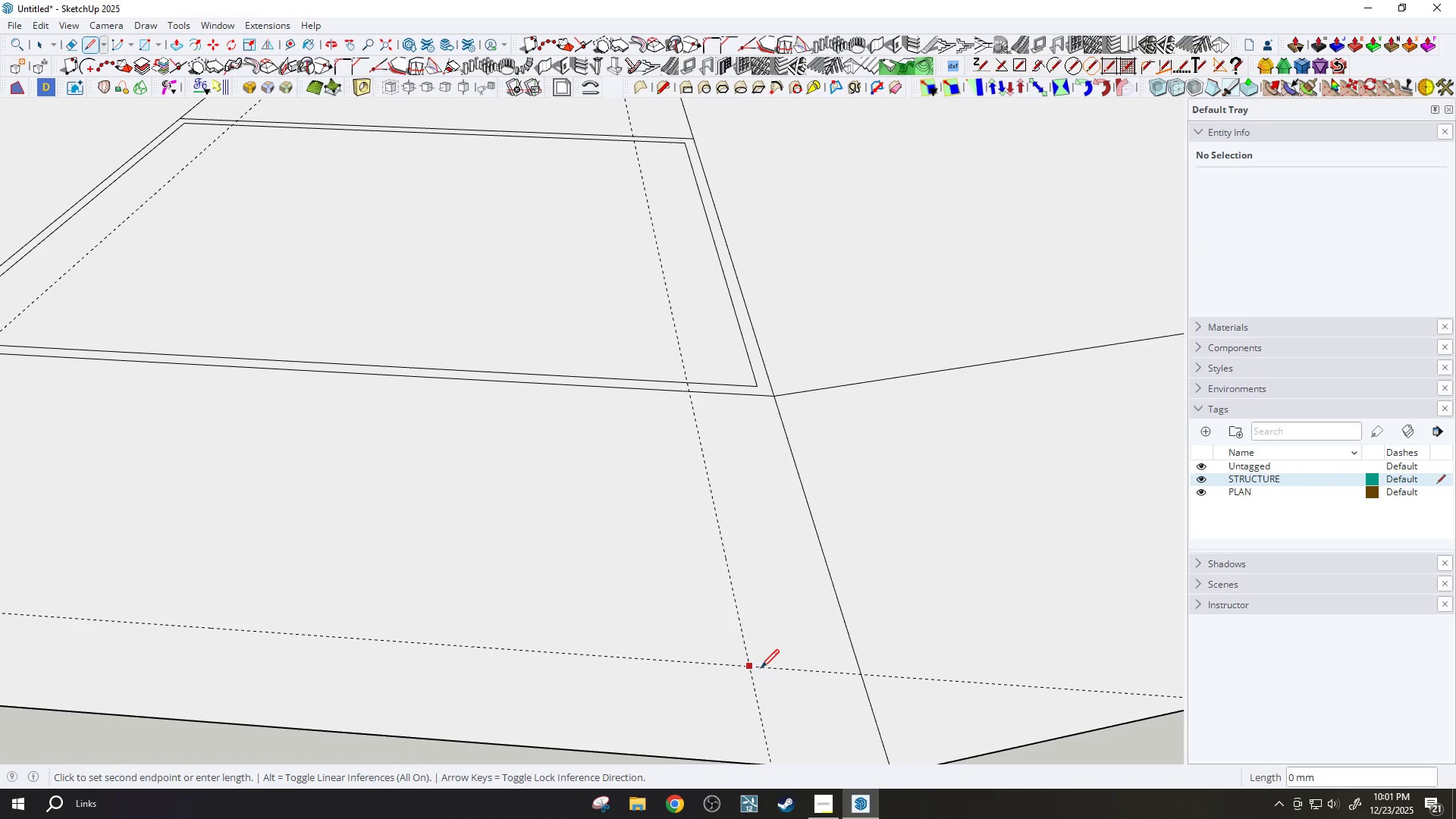 
key(Escape)
 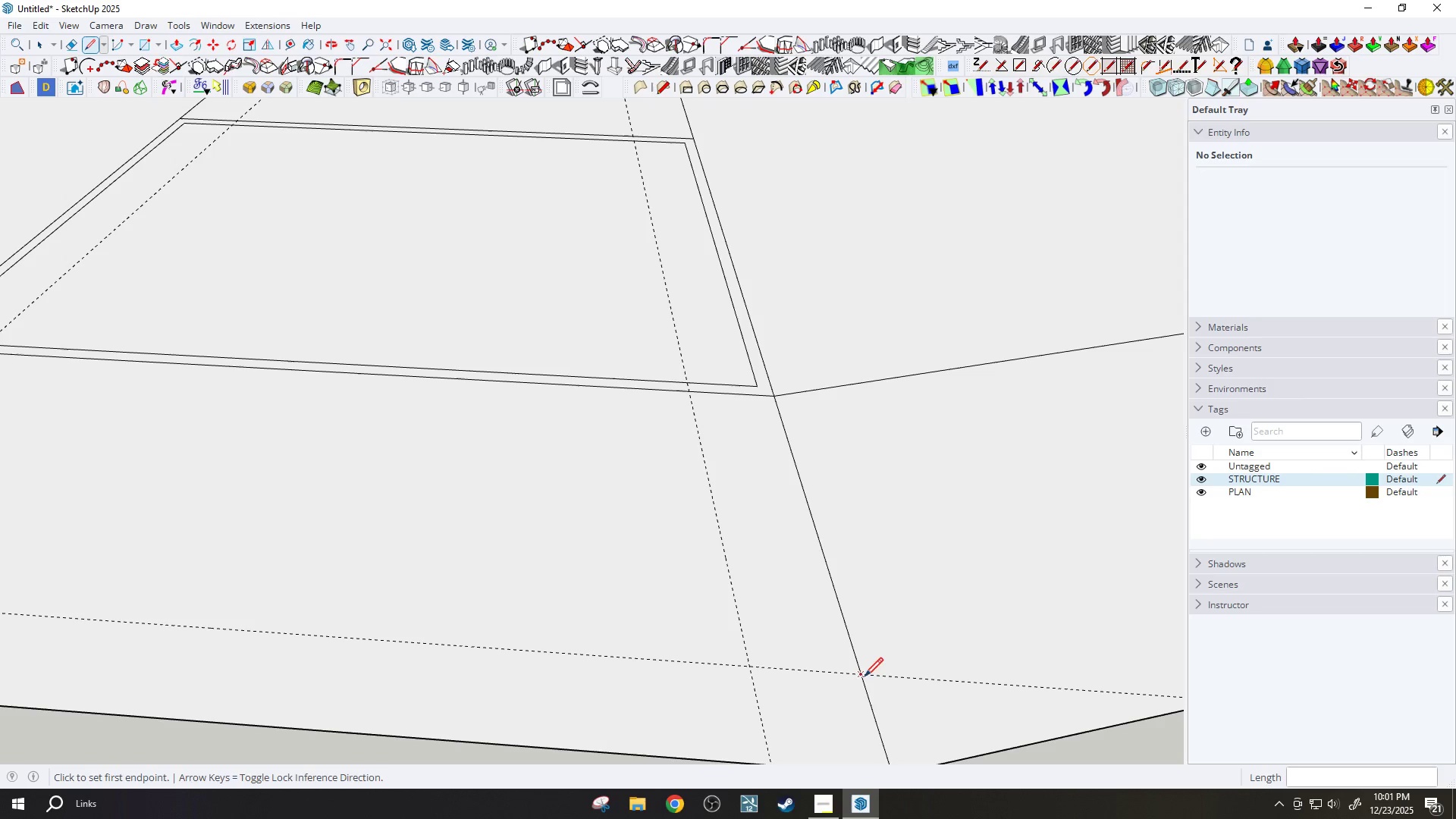 
left_click_drag(start_coordinate=[865, 678], to_coordinate=[859, 679])
 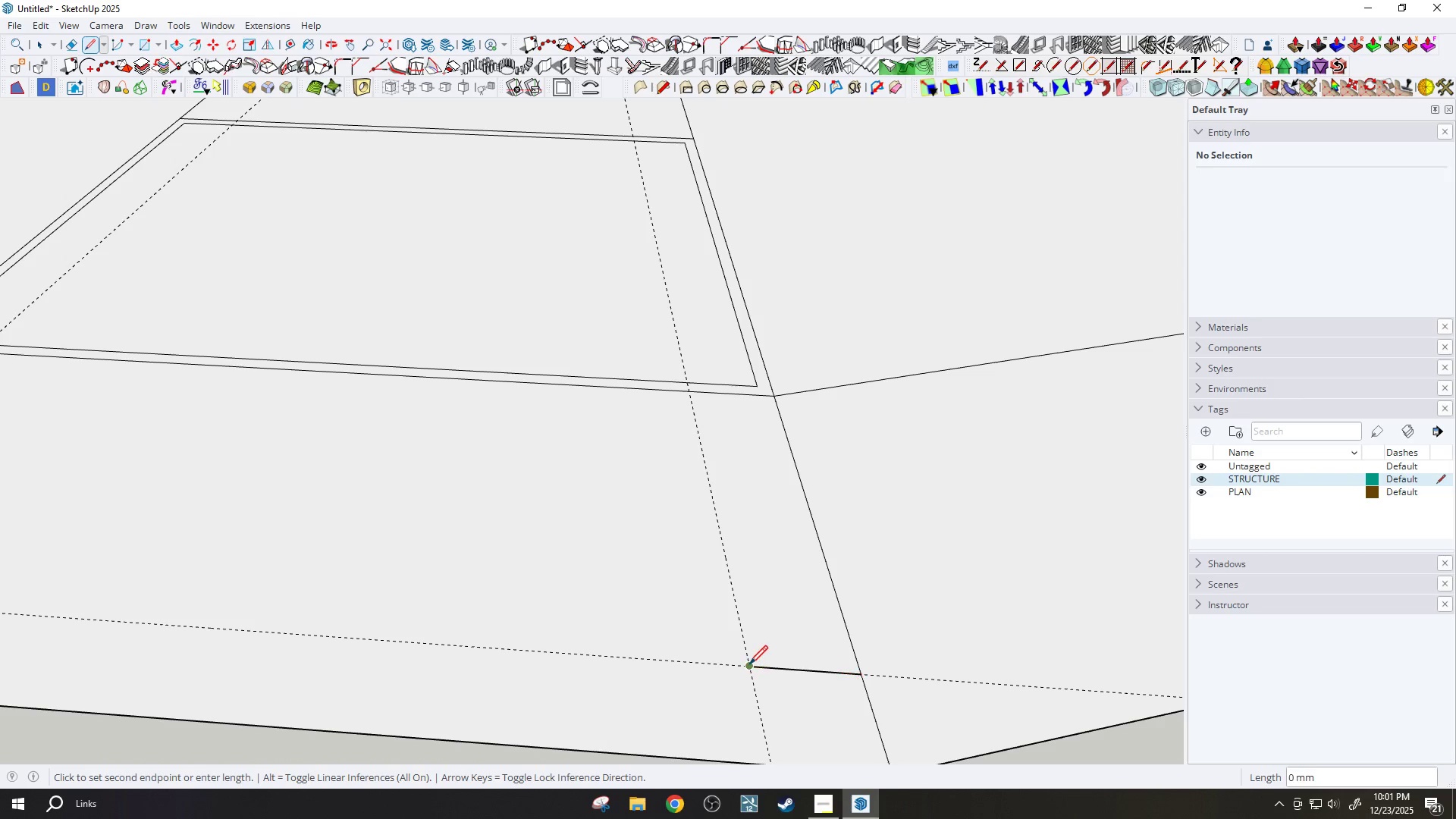 
scroll: coordinate [749, 666], scroll_direction: down, amount: 3.0
 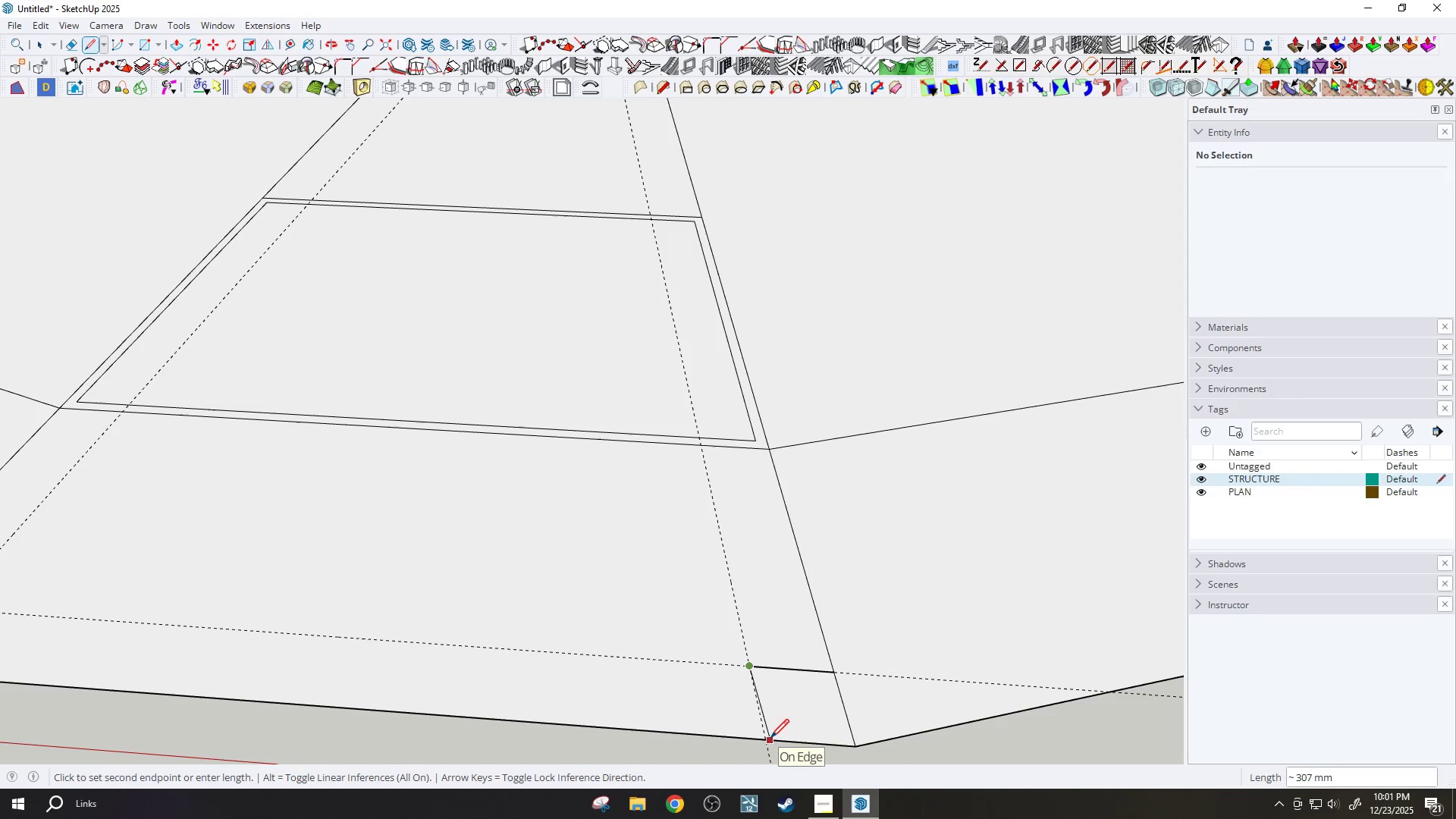 
left_click([767, 740])
 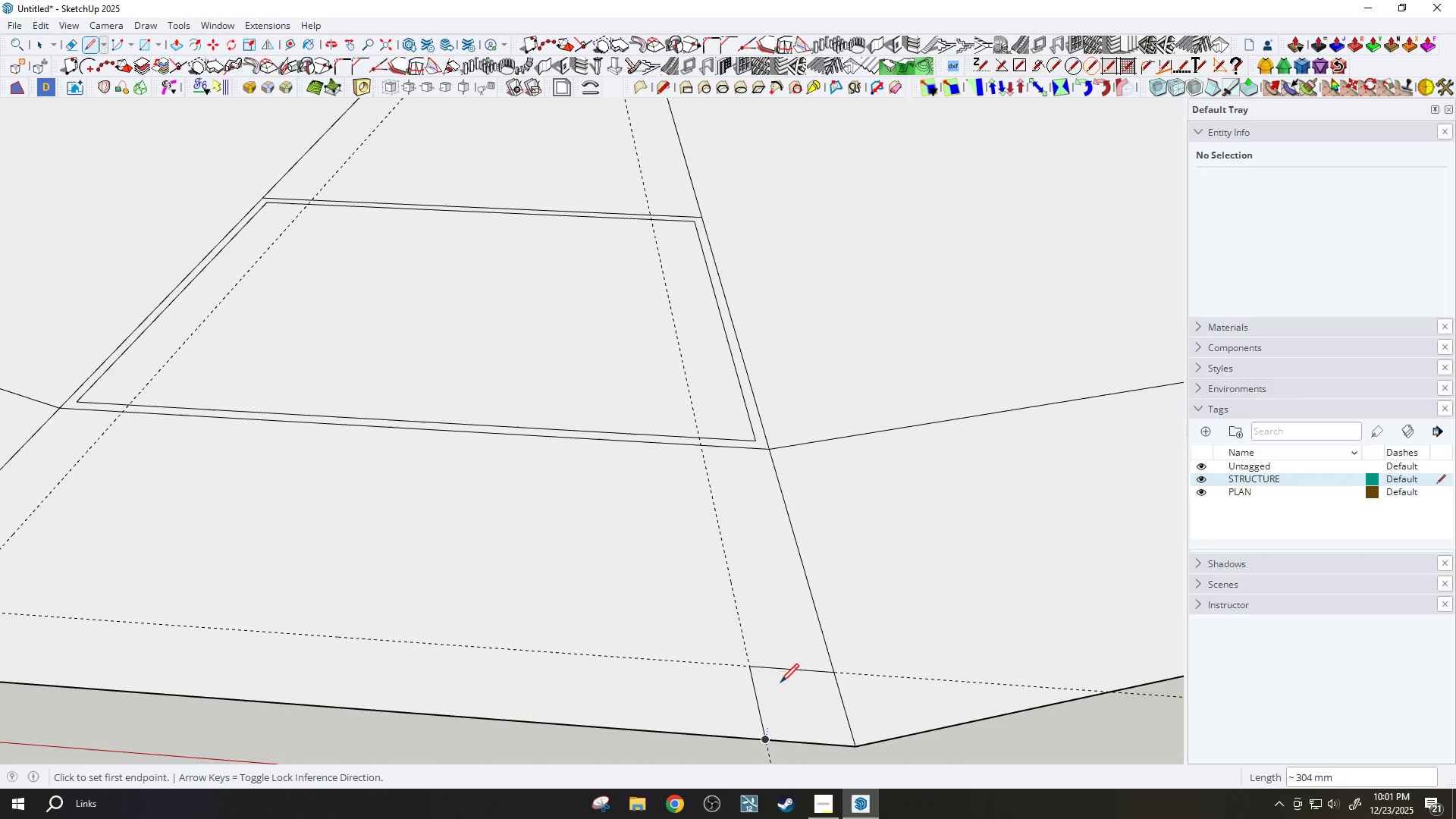 
key(Space)
 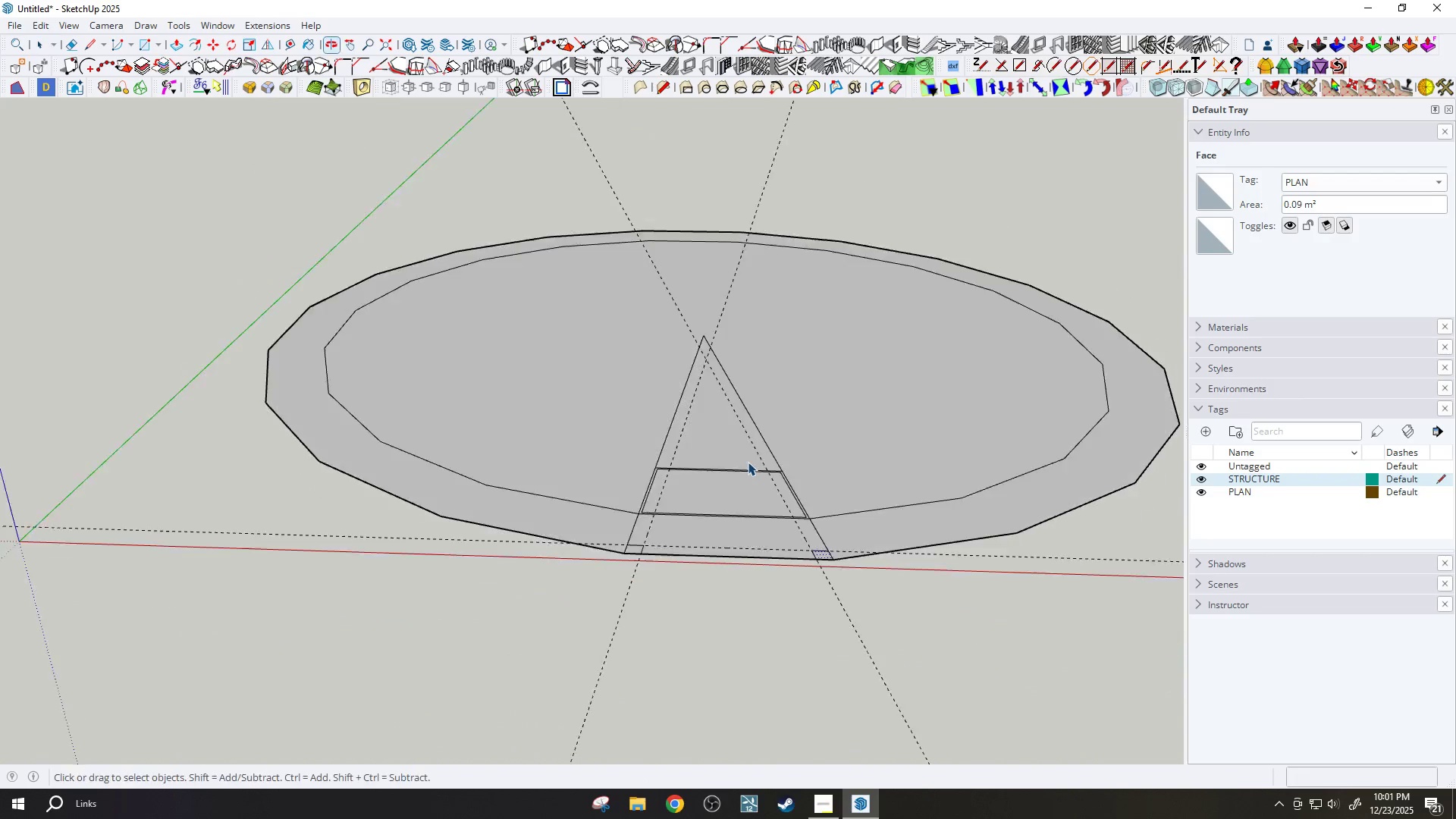 
scroll: coordinate [744, 671], scroll_direction: down, amount: 18.0
 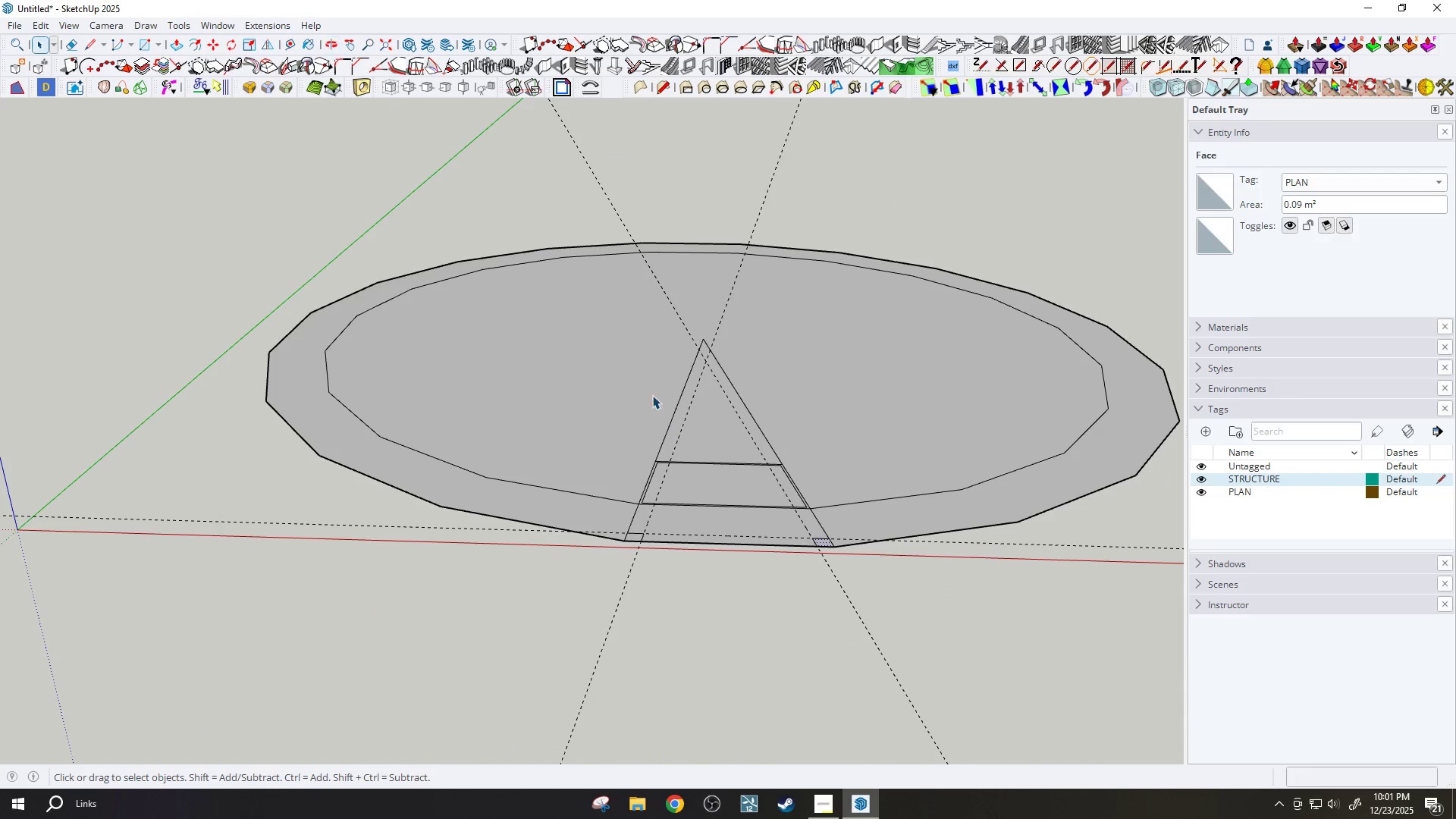 
left_click_drag(start_coordinate=[574, 303], to_coordinate=[877, 627])
 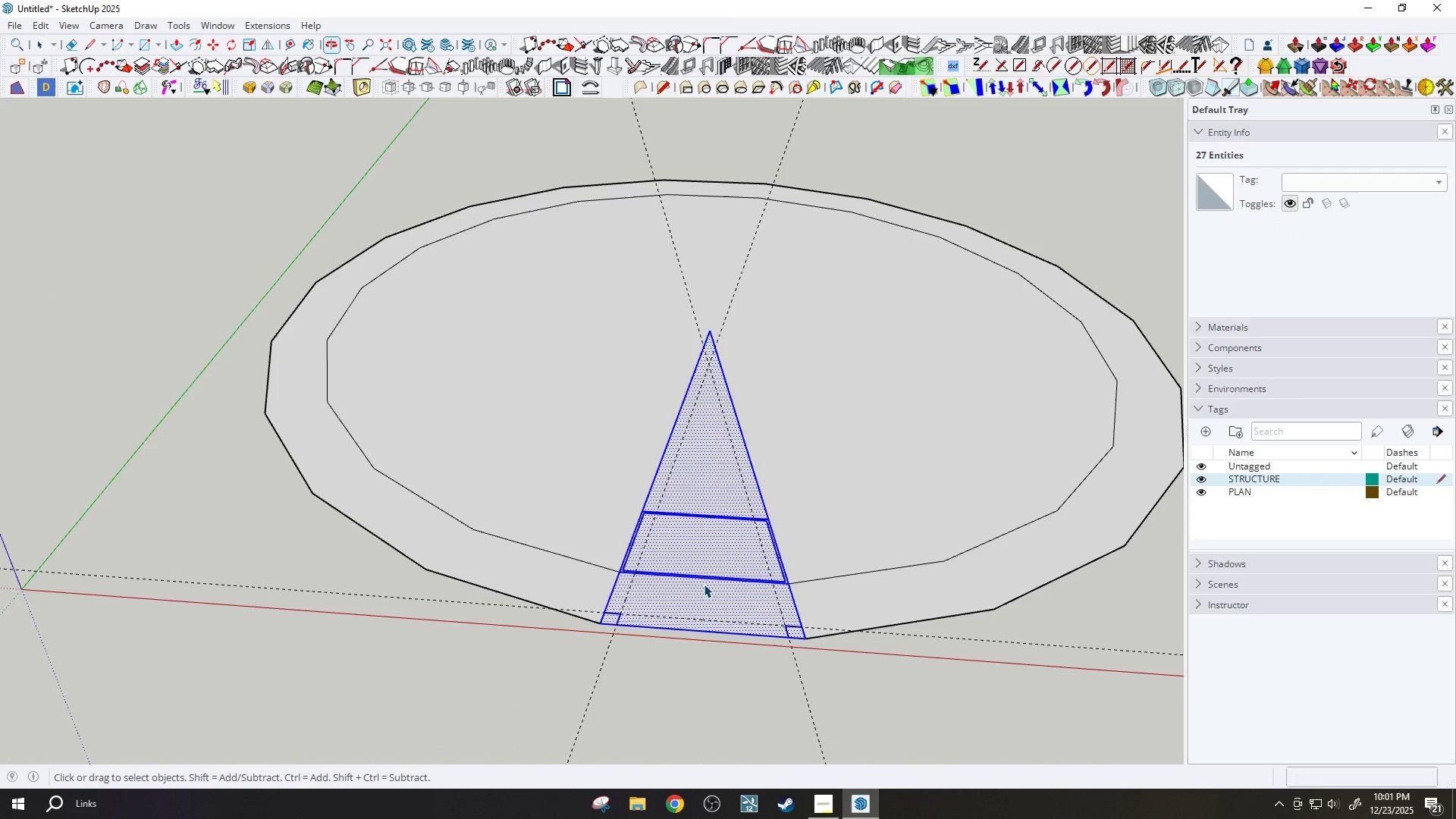 
key(M)
 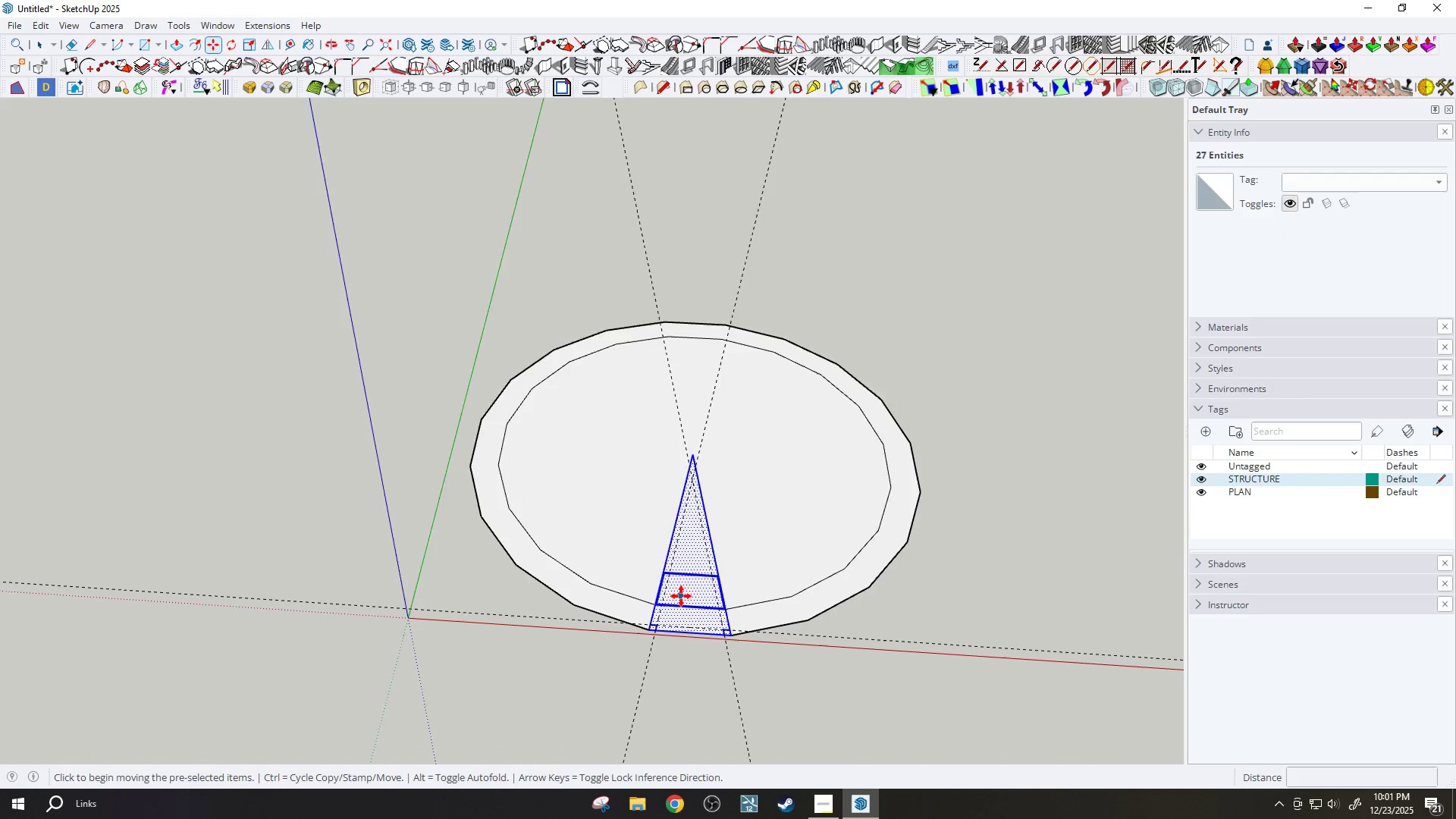 
key(Control+ControlLeft)
 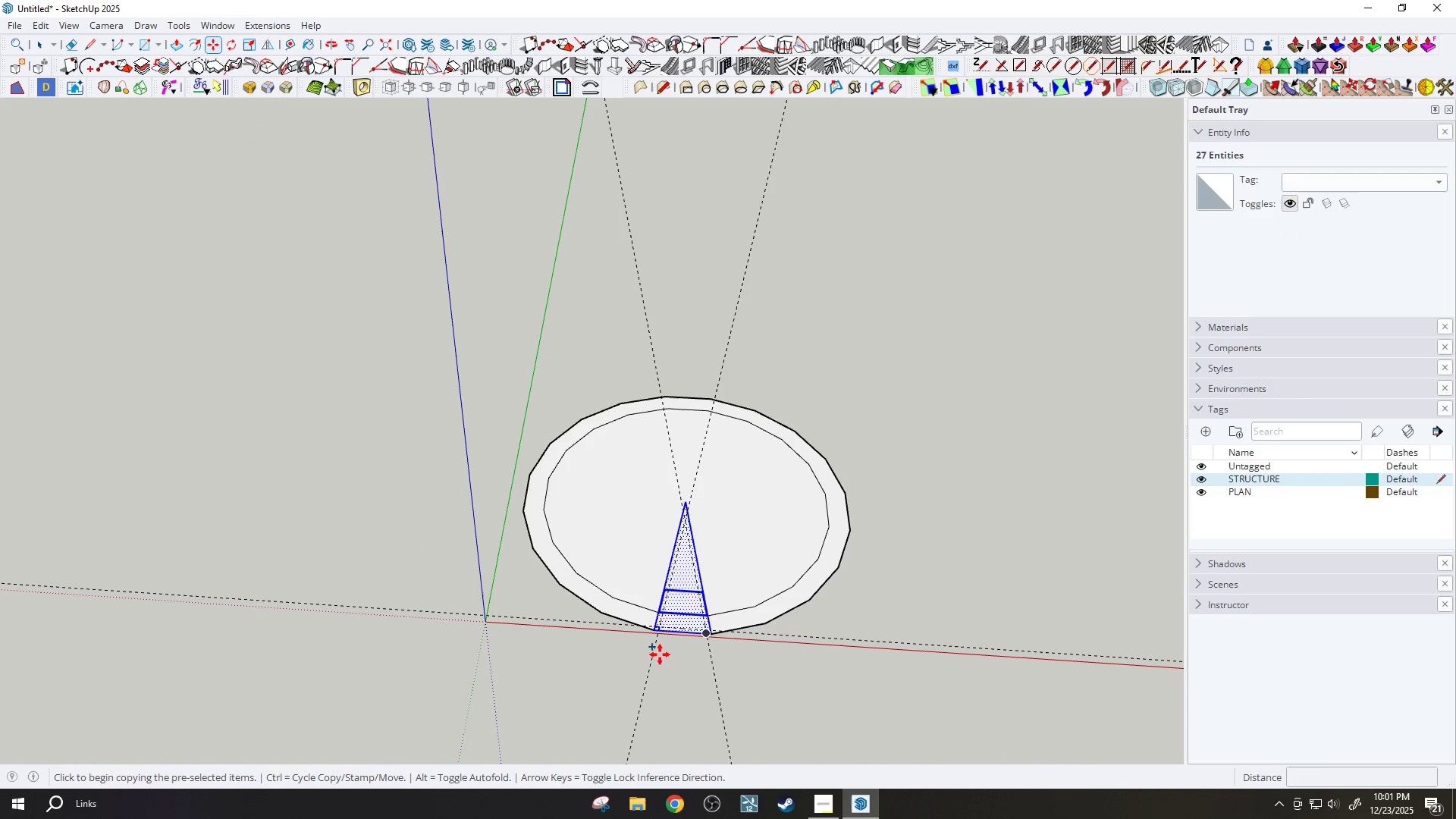 
left_click_drag(start_coordinate=[658, 658], to_coordinate=[695, 655])
 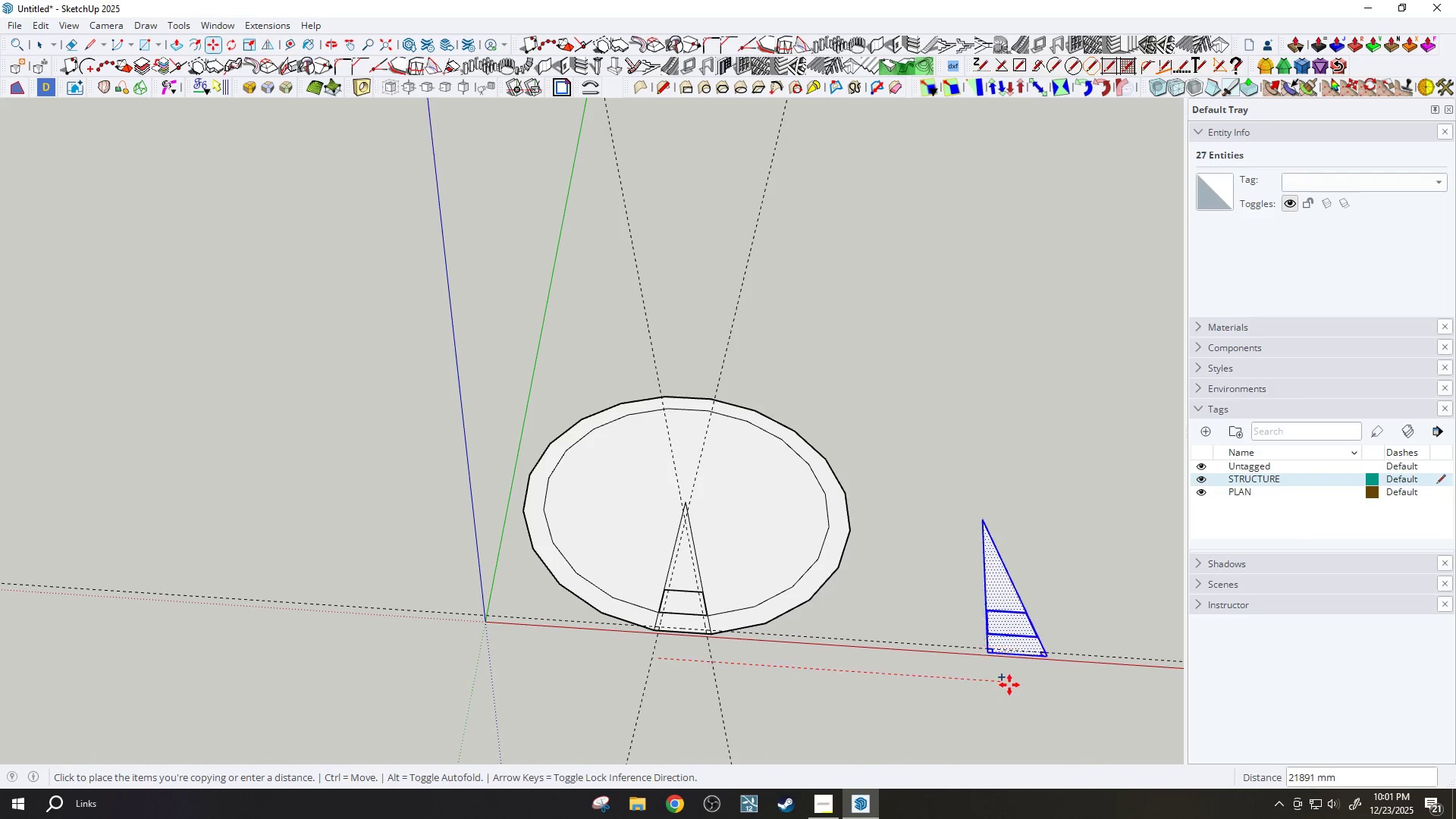 
scroll: coordinate [661, 642], scroll_direction: down, amount: 13.0
 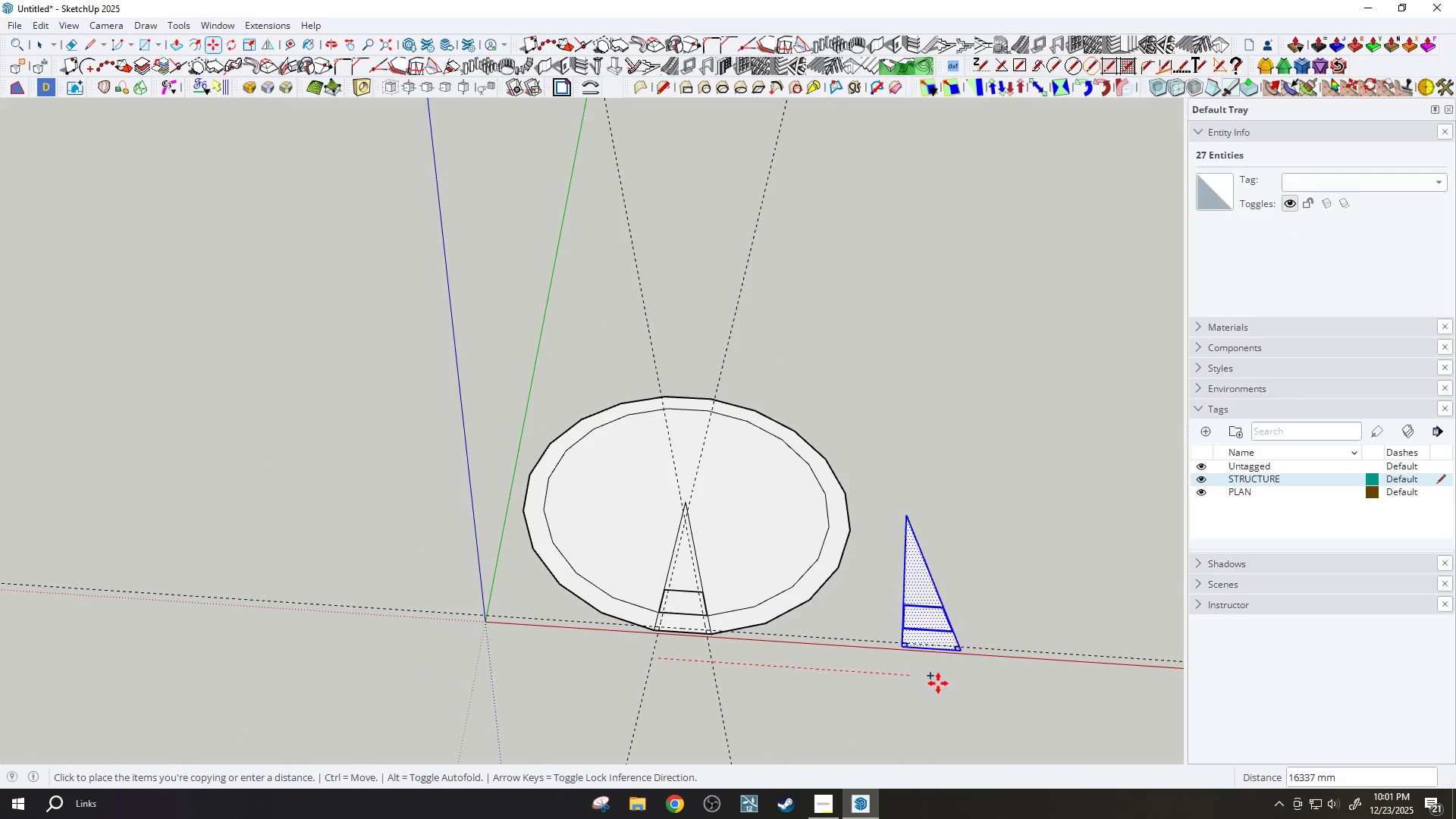 
left_click([1014, 681])
 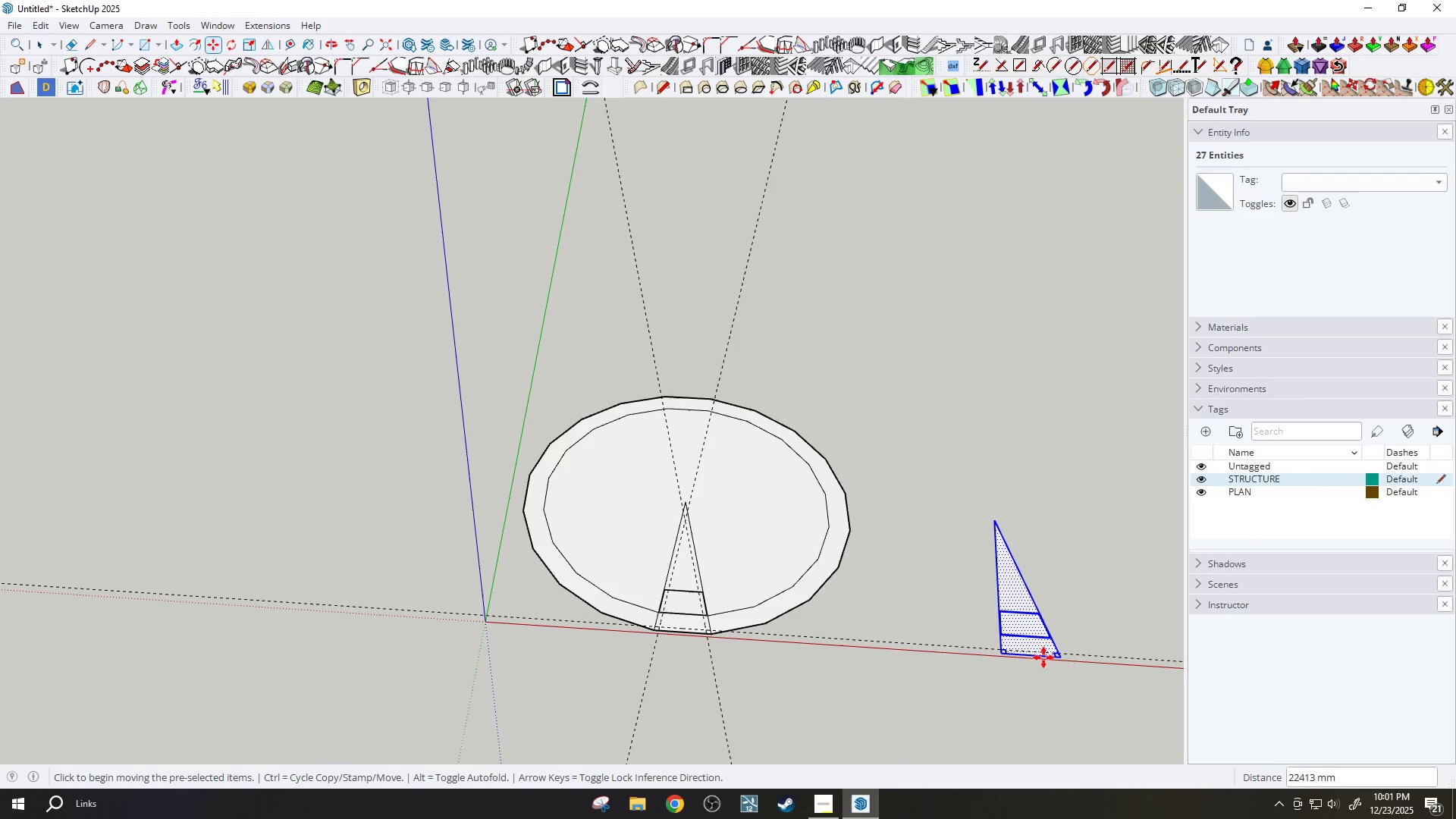 
key(Space)
 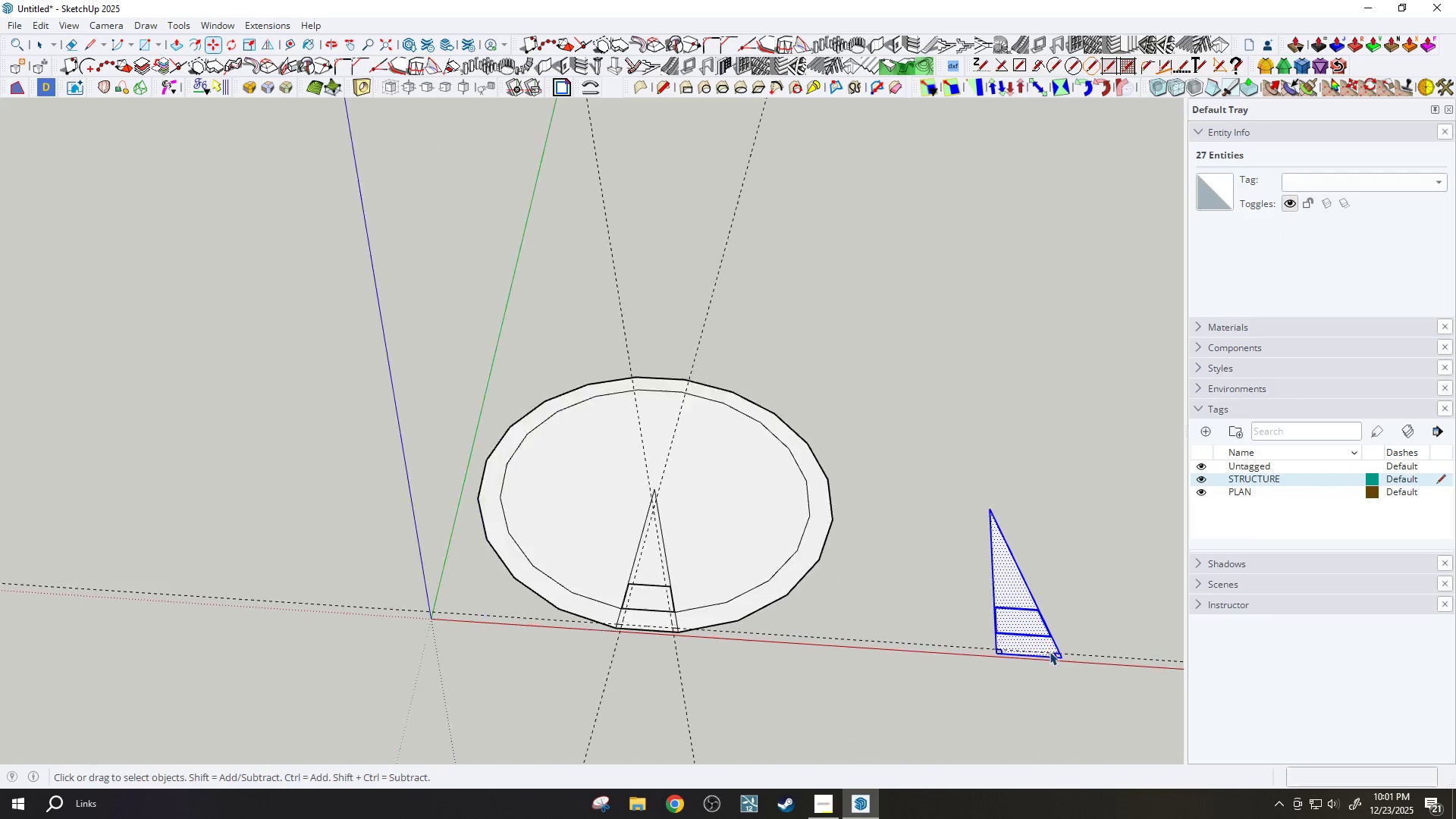 
scroll: coordinate [792, 574], scroll_direction: up, amount: 8.0
 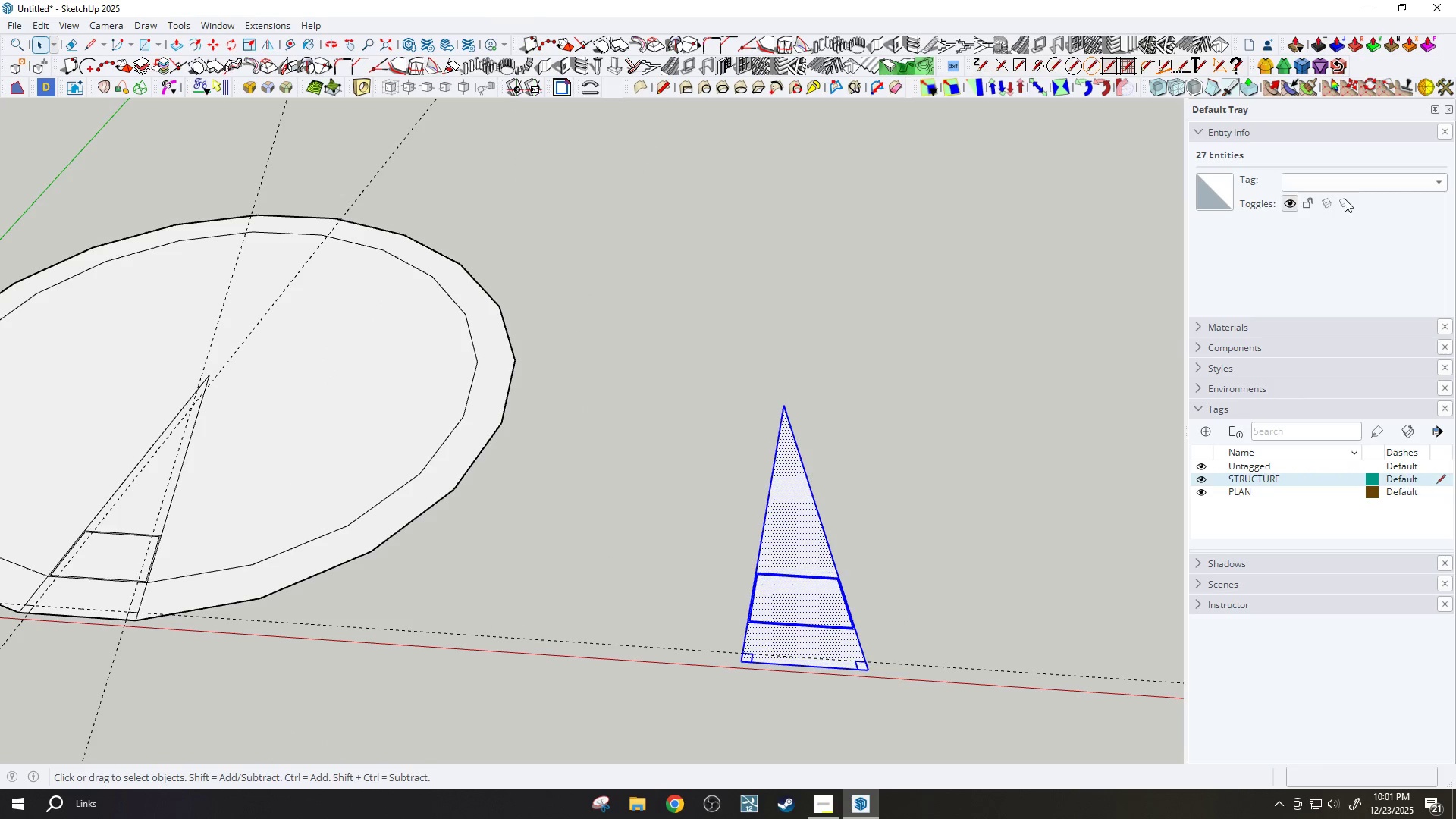 
left_click([1354, 179])
 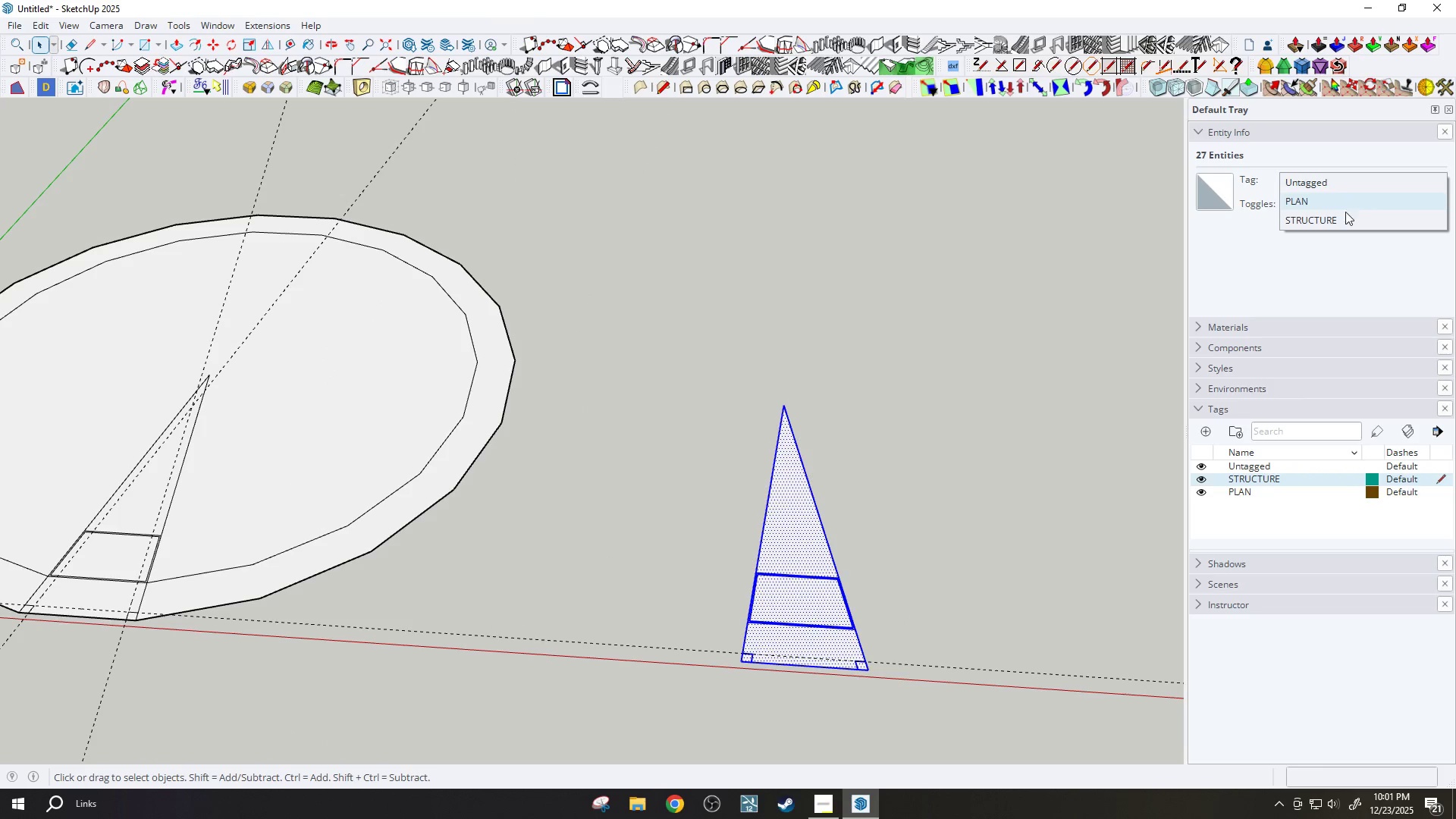 
left_click([1341, 221])
 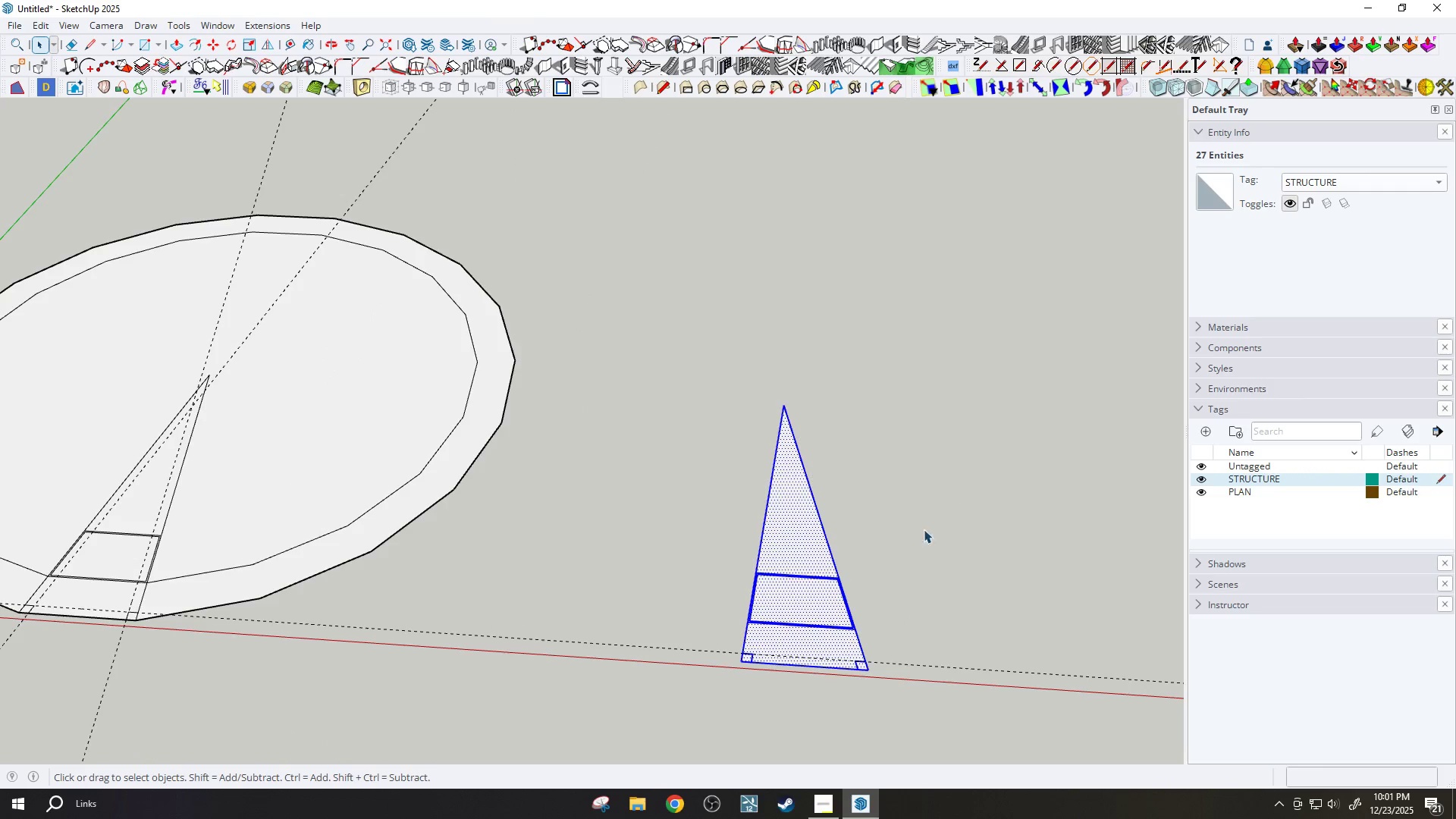 
scroll: coordinate [804, 642], scroll_direction: up, amount: 8.0
 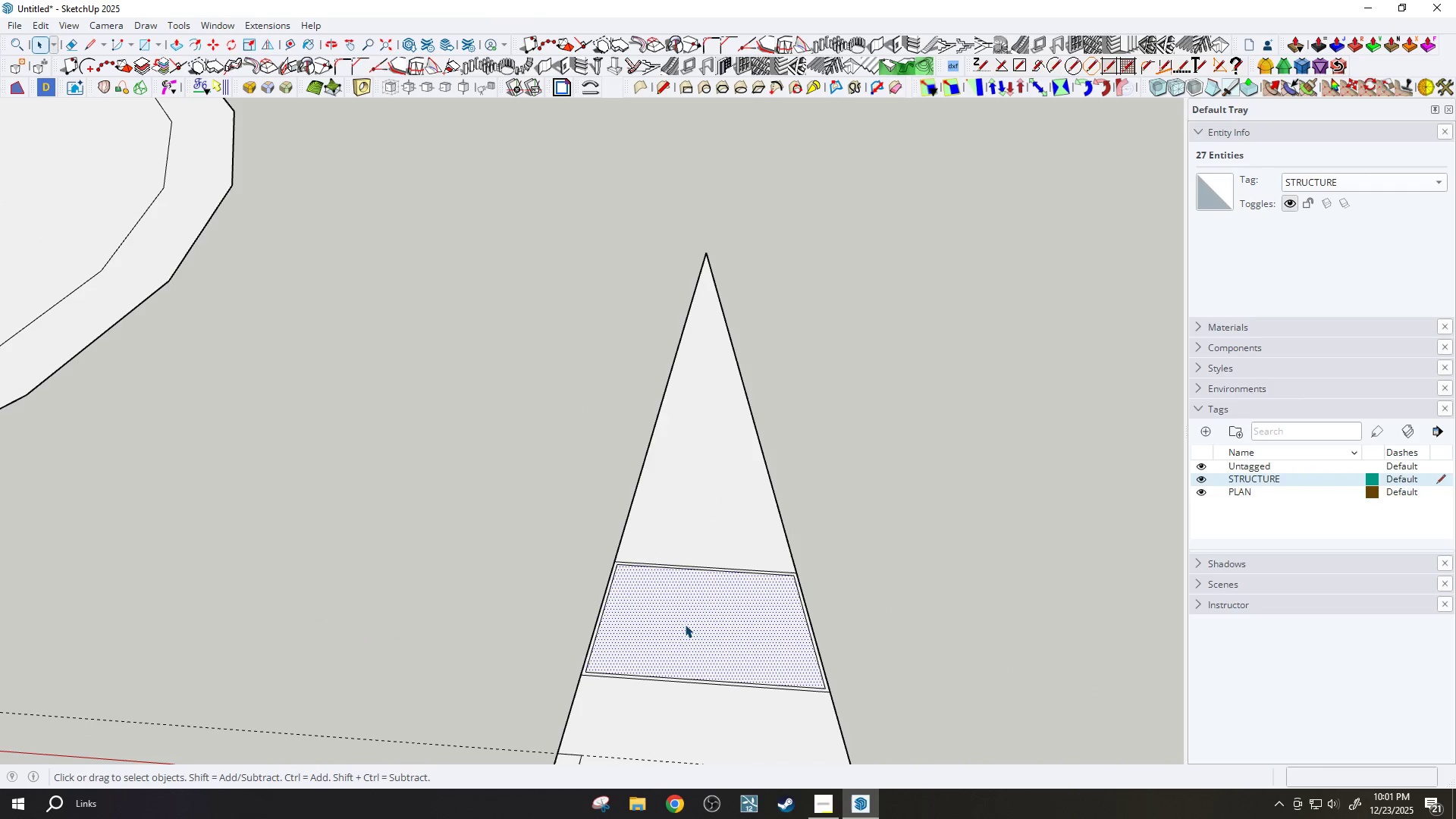 
key(P)
 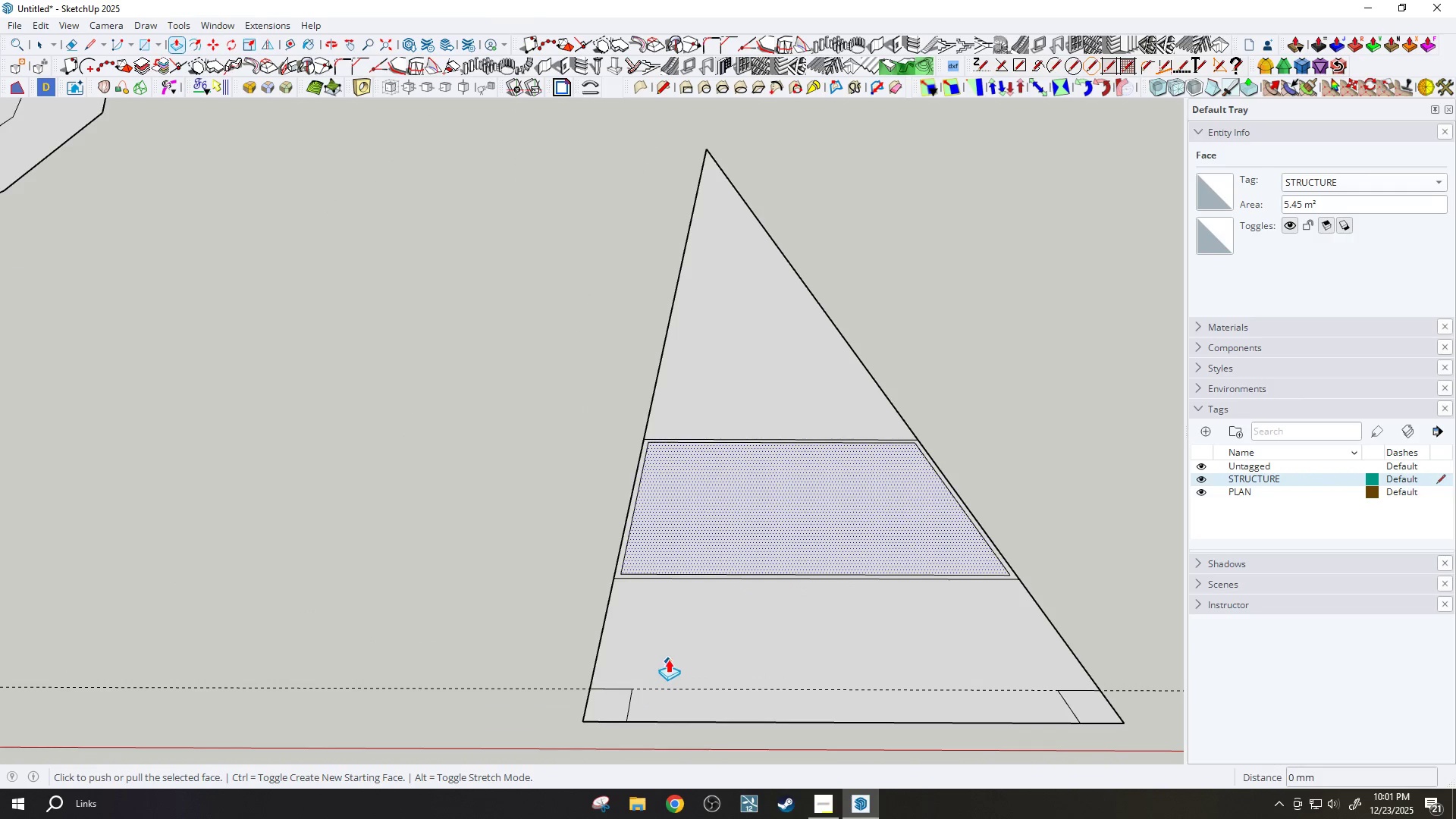 
key(Escape)
 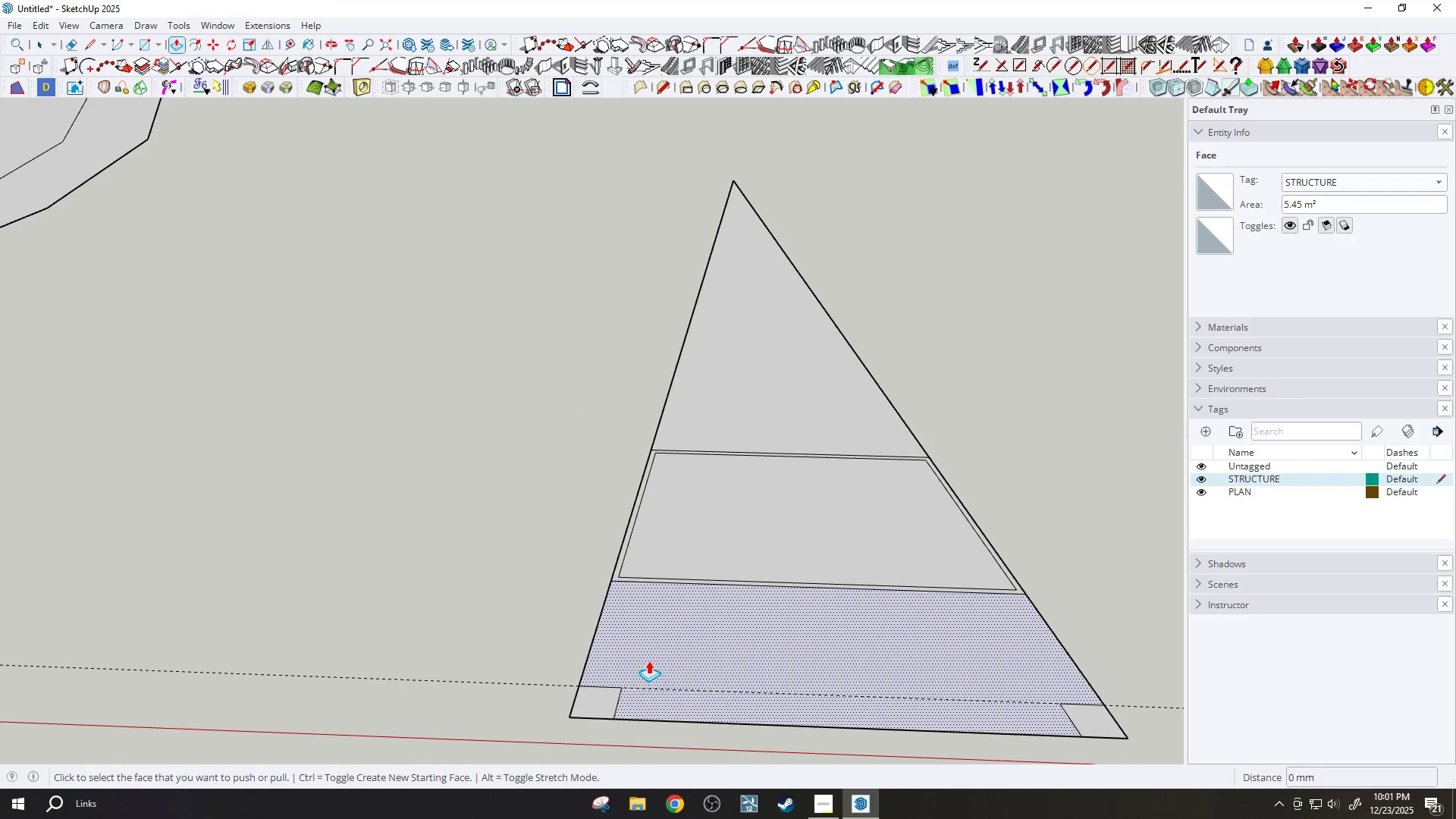 
scroll: coordinate [663, 667], scroll_direction: up, amount: 5.0
 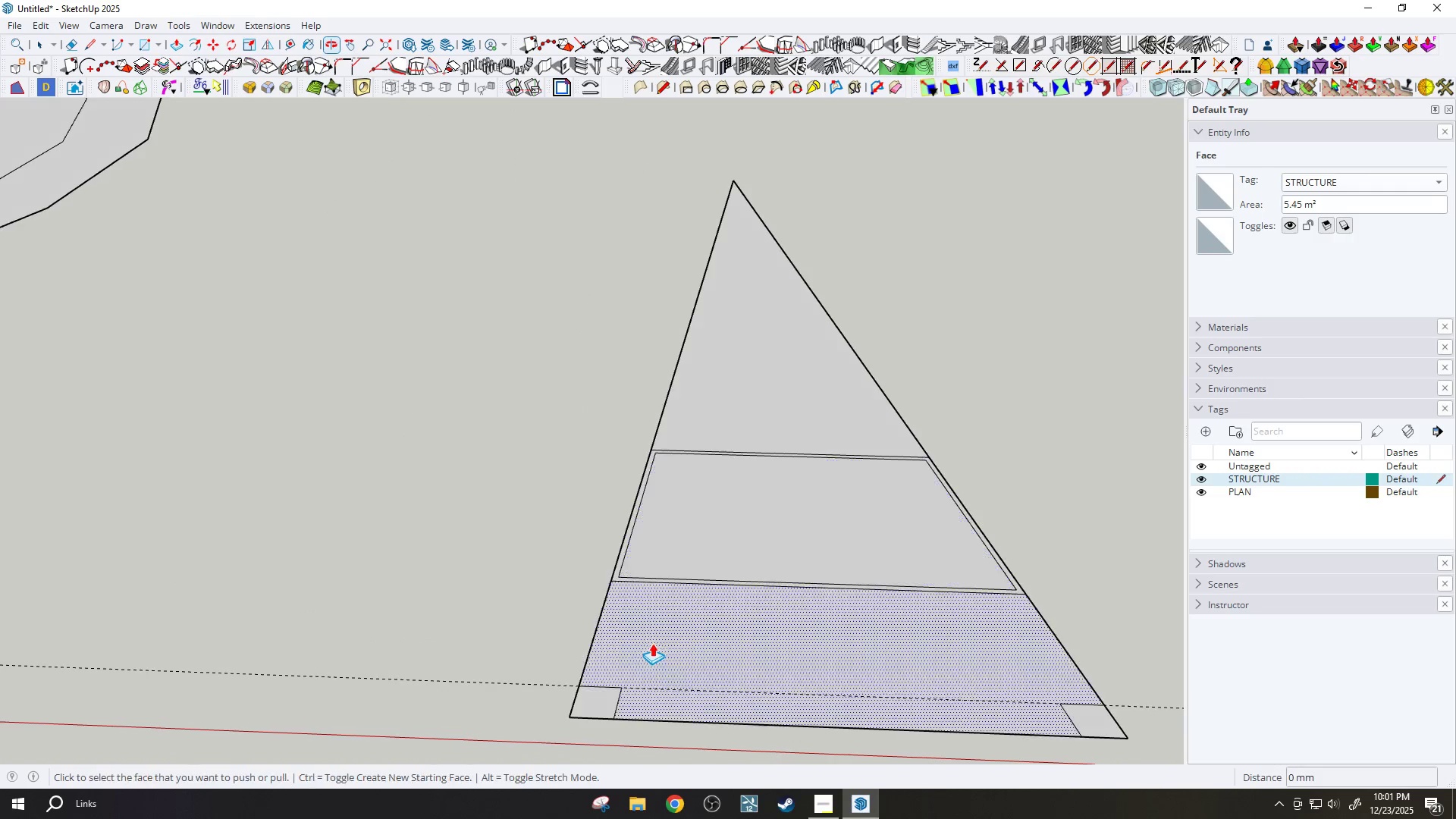 
left_click([648, 661])
 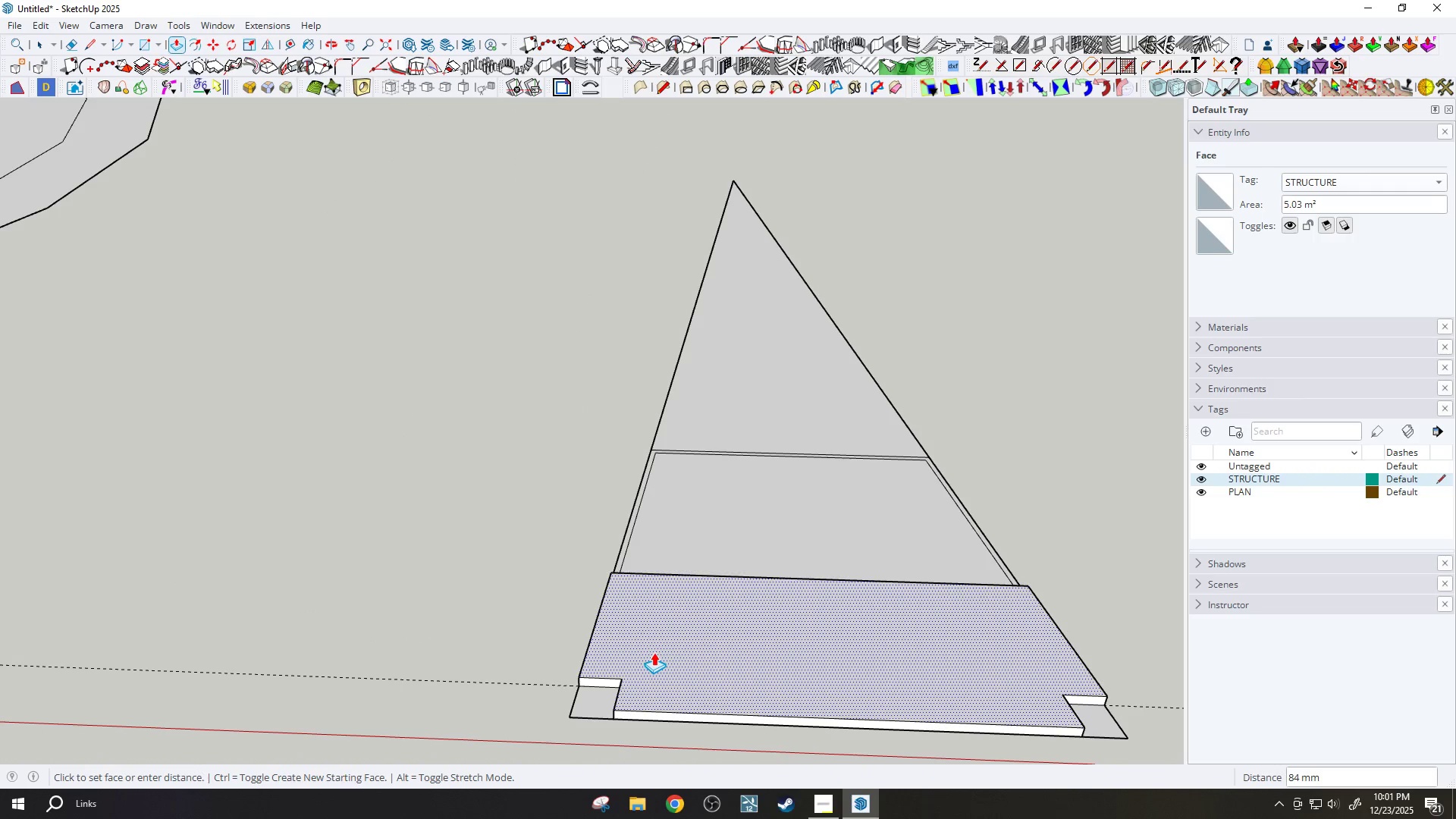 
type(200)
 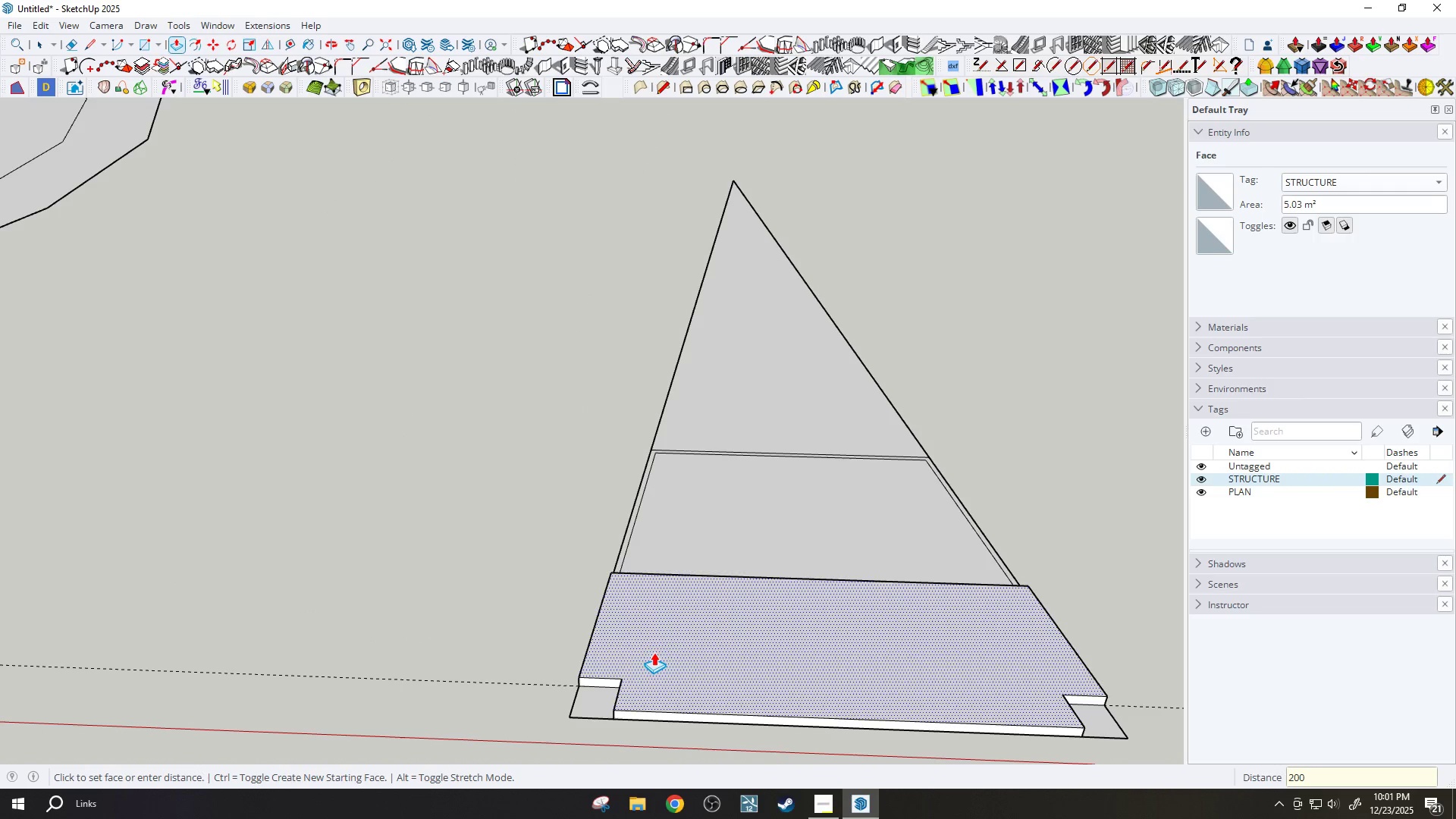 
key(Enter)
 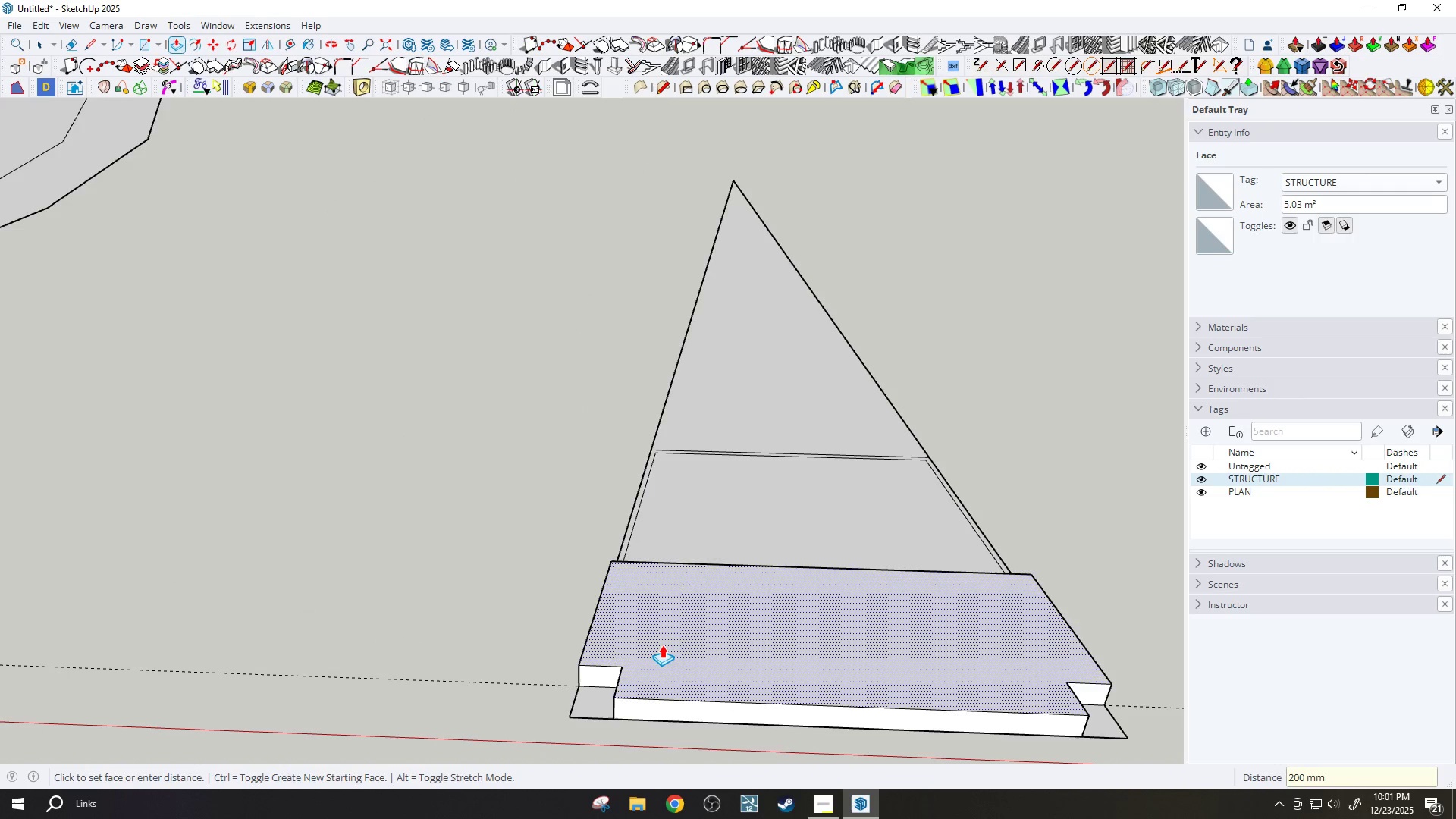 
scroll: coordinate [662, 644], scroll_direction: up, amount: 1.0
 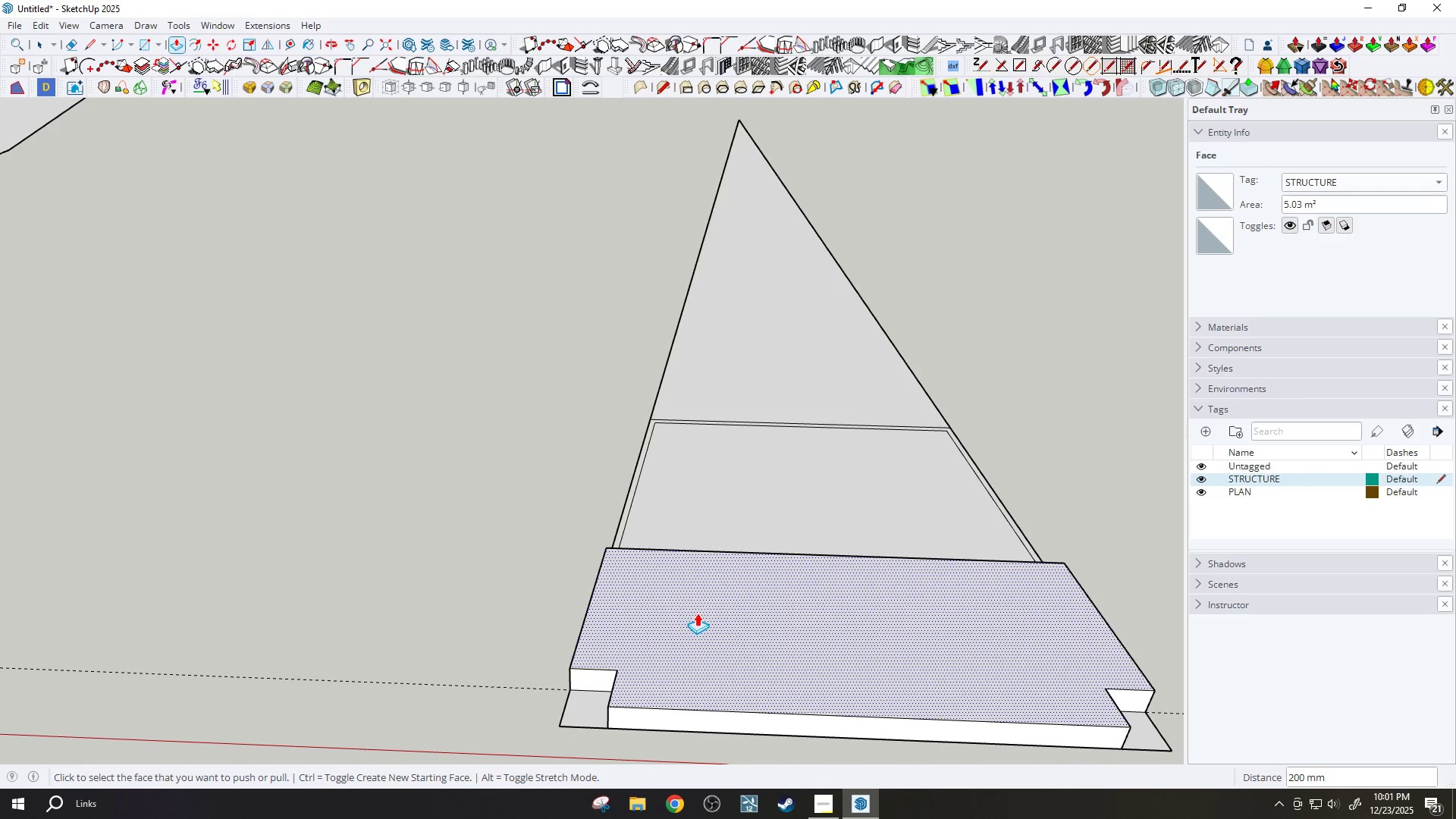 
scroll: coordinate [704, 598], scroll_direction: down, amount: 3.0
 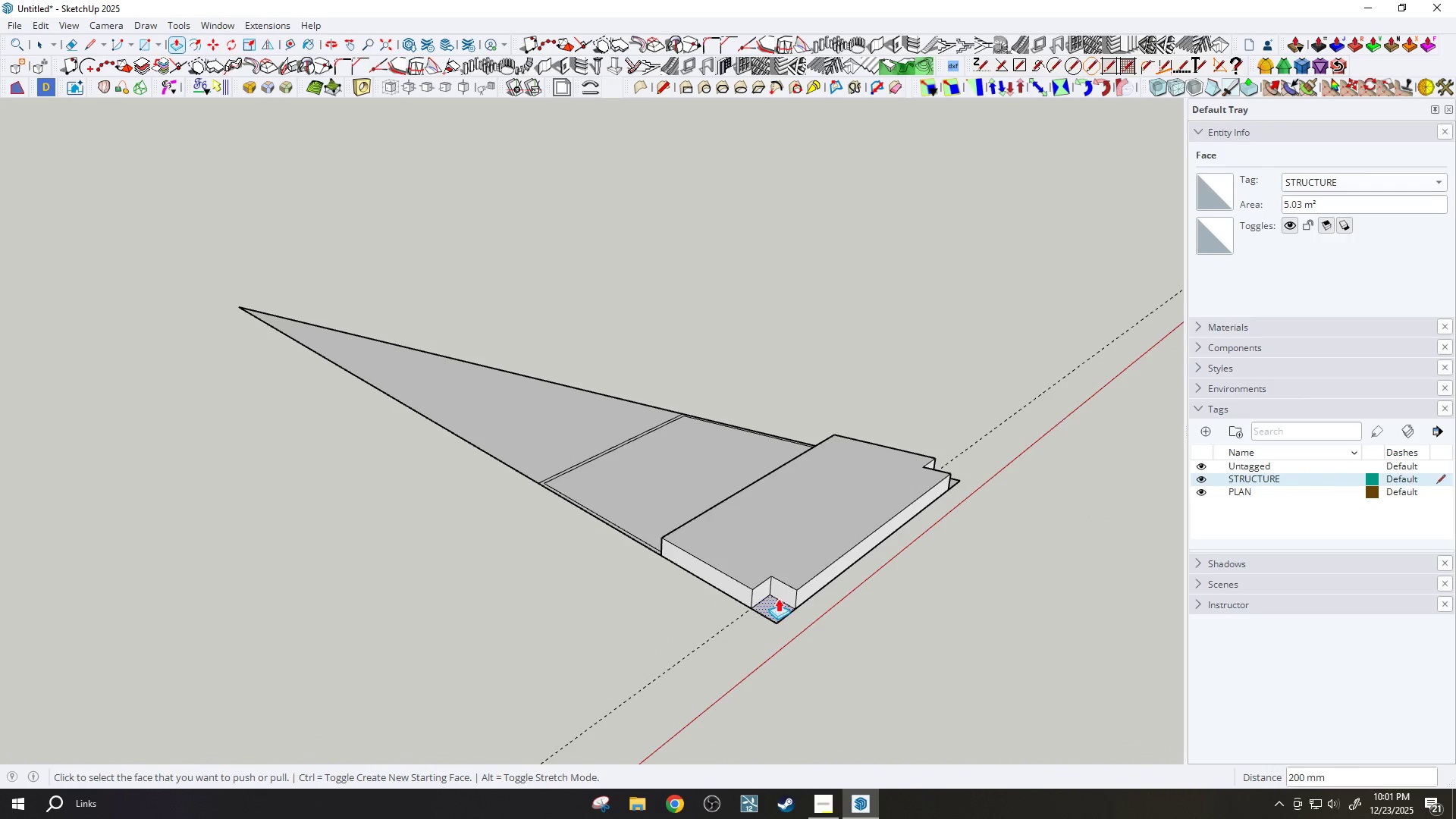 
left_click([776, 597])
 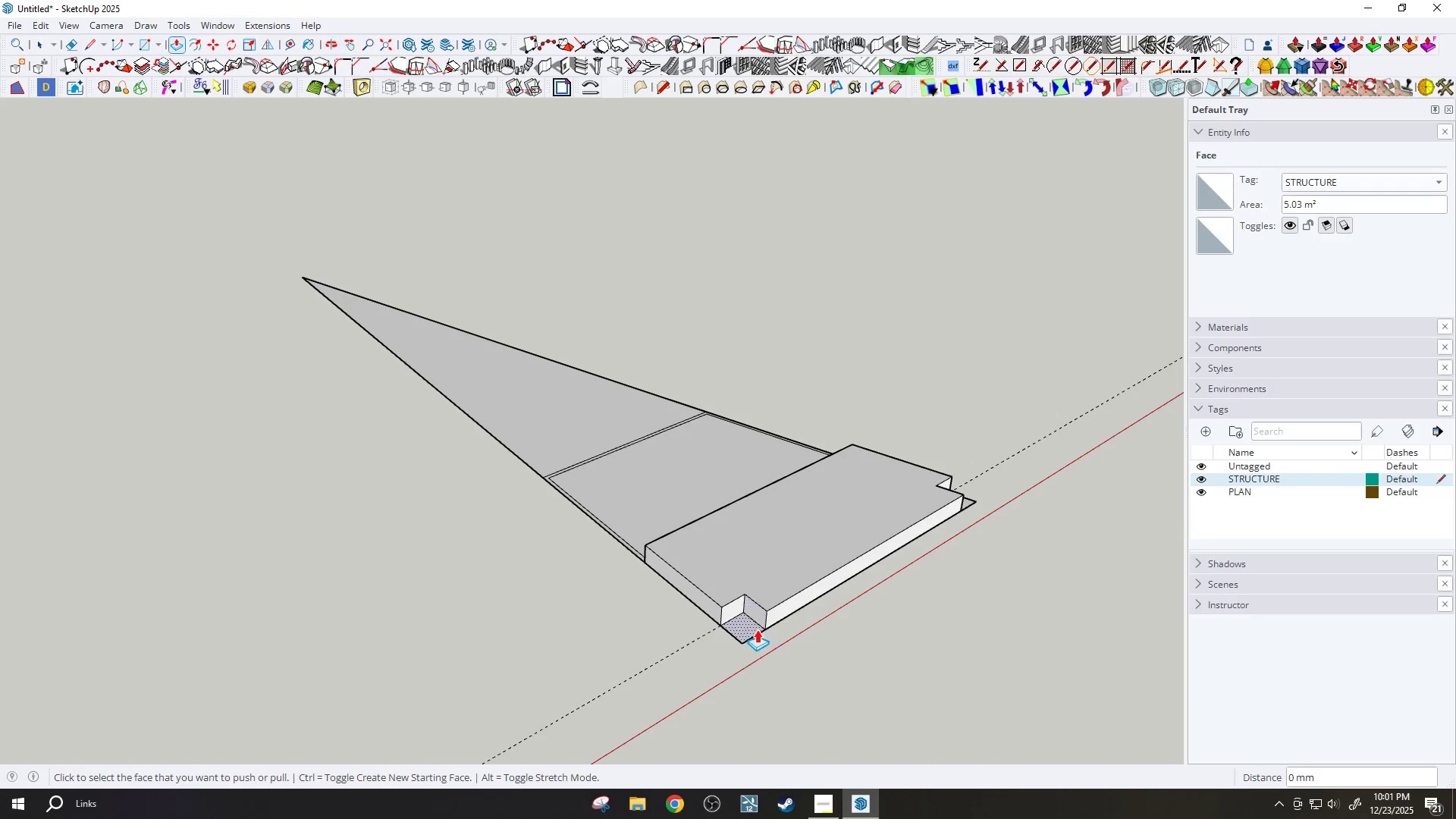 
left_click([748, 628])
 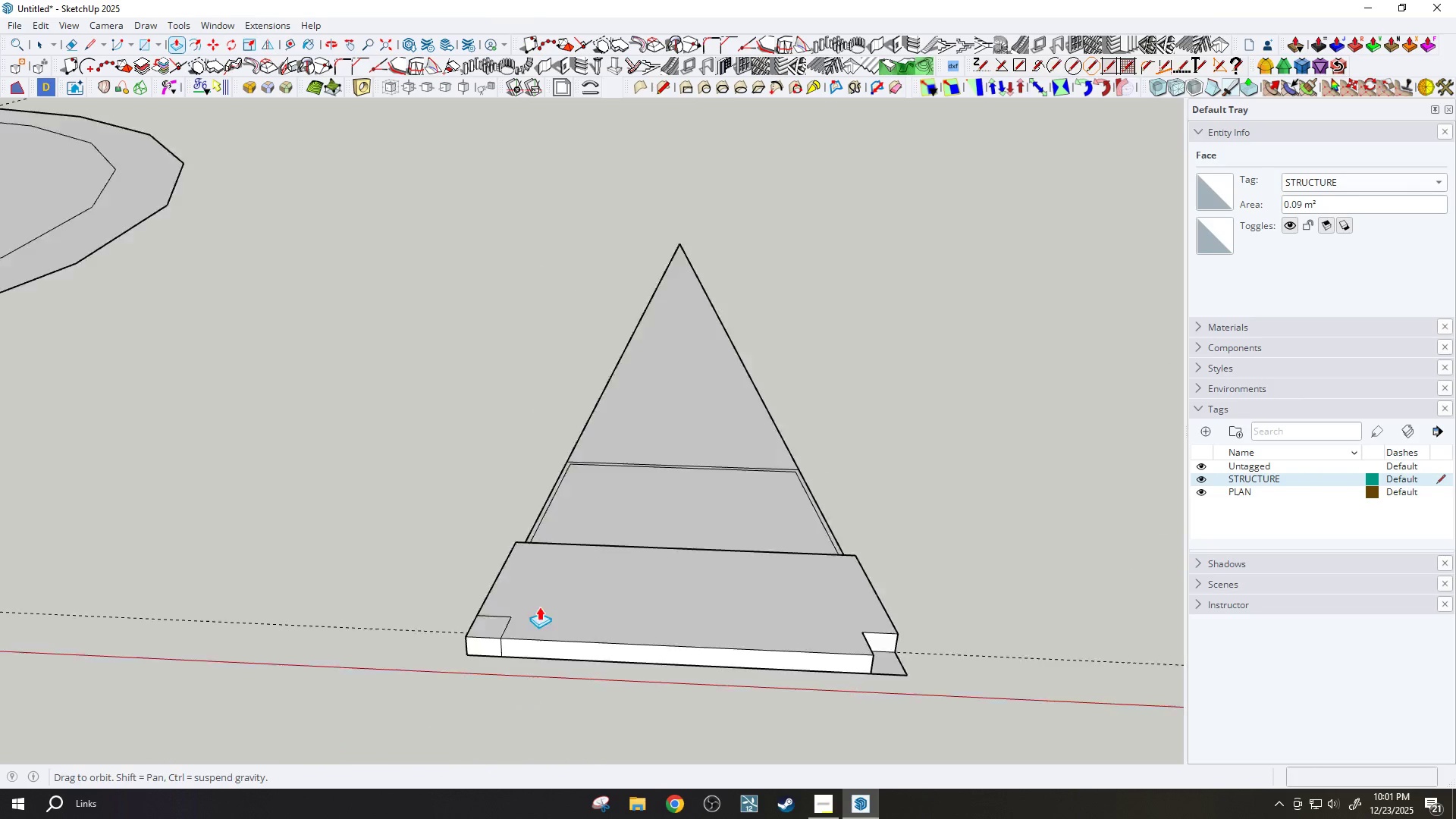 
double_click([789, 712])
 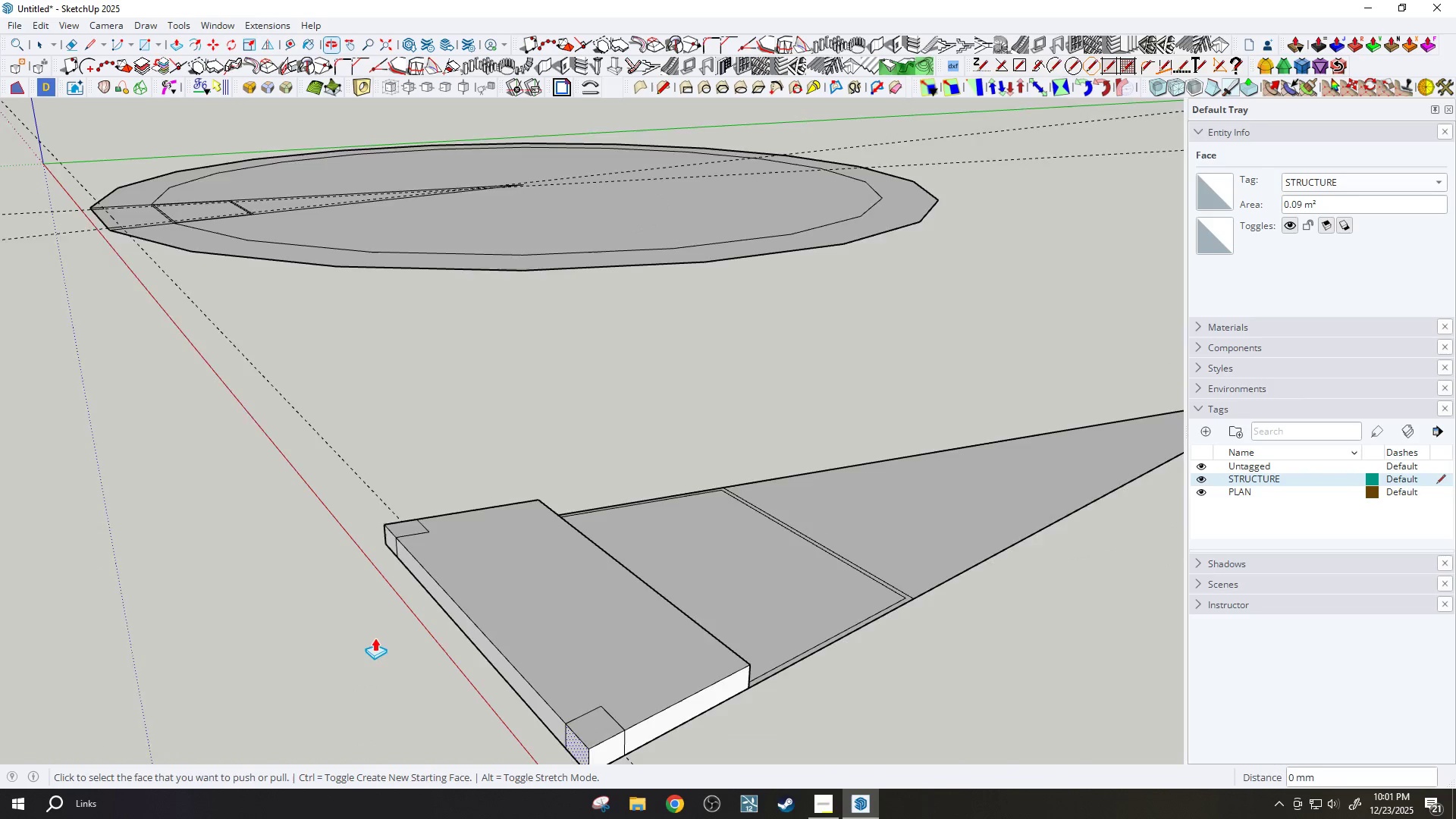 
scroll: coordinate [777, 665], scroll_direction: up, amount: 4.0
 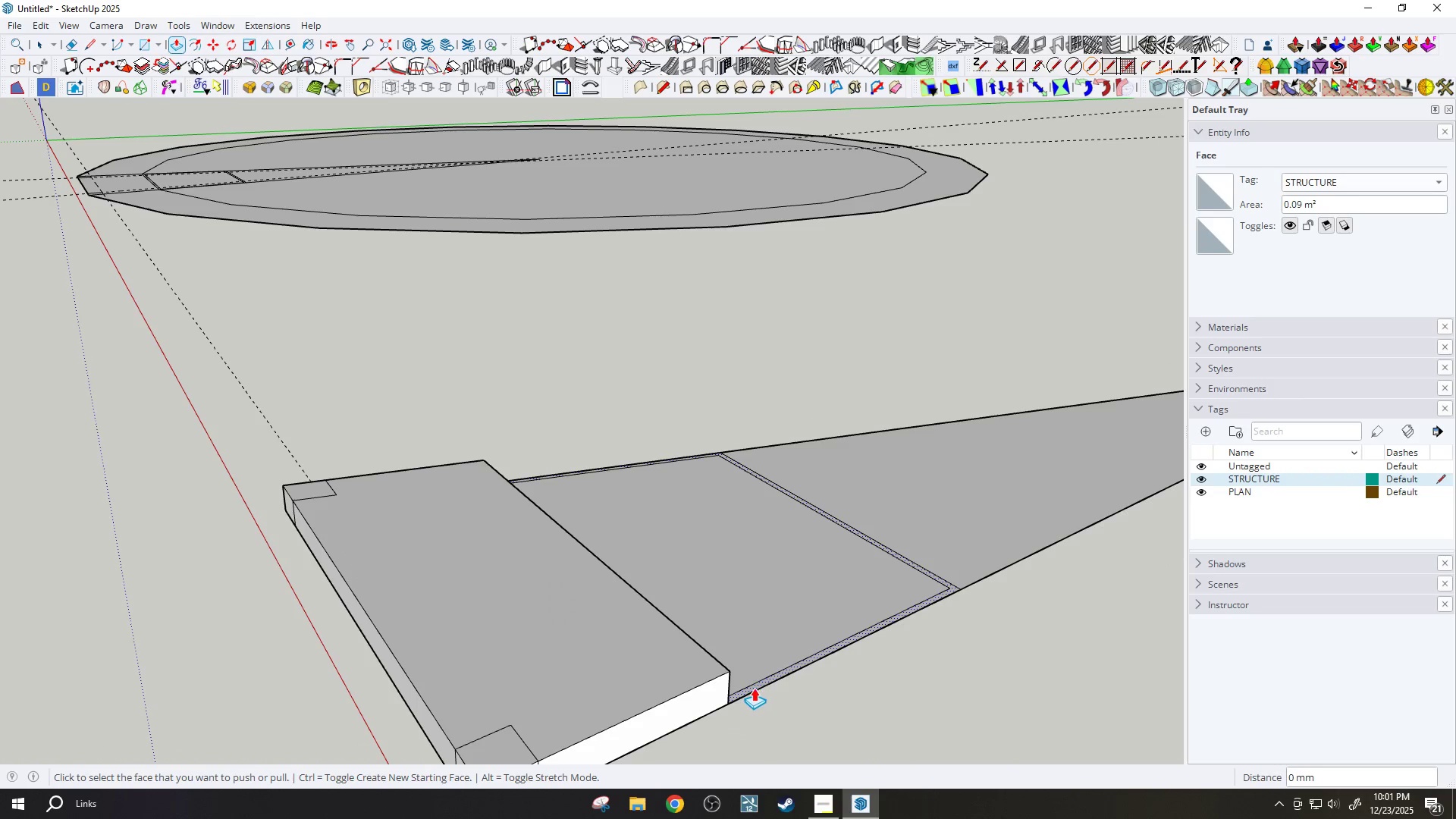 
left_click([754, 688])
 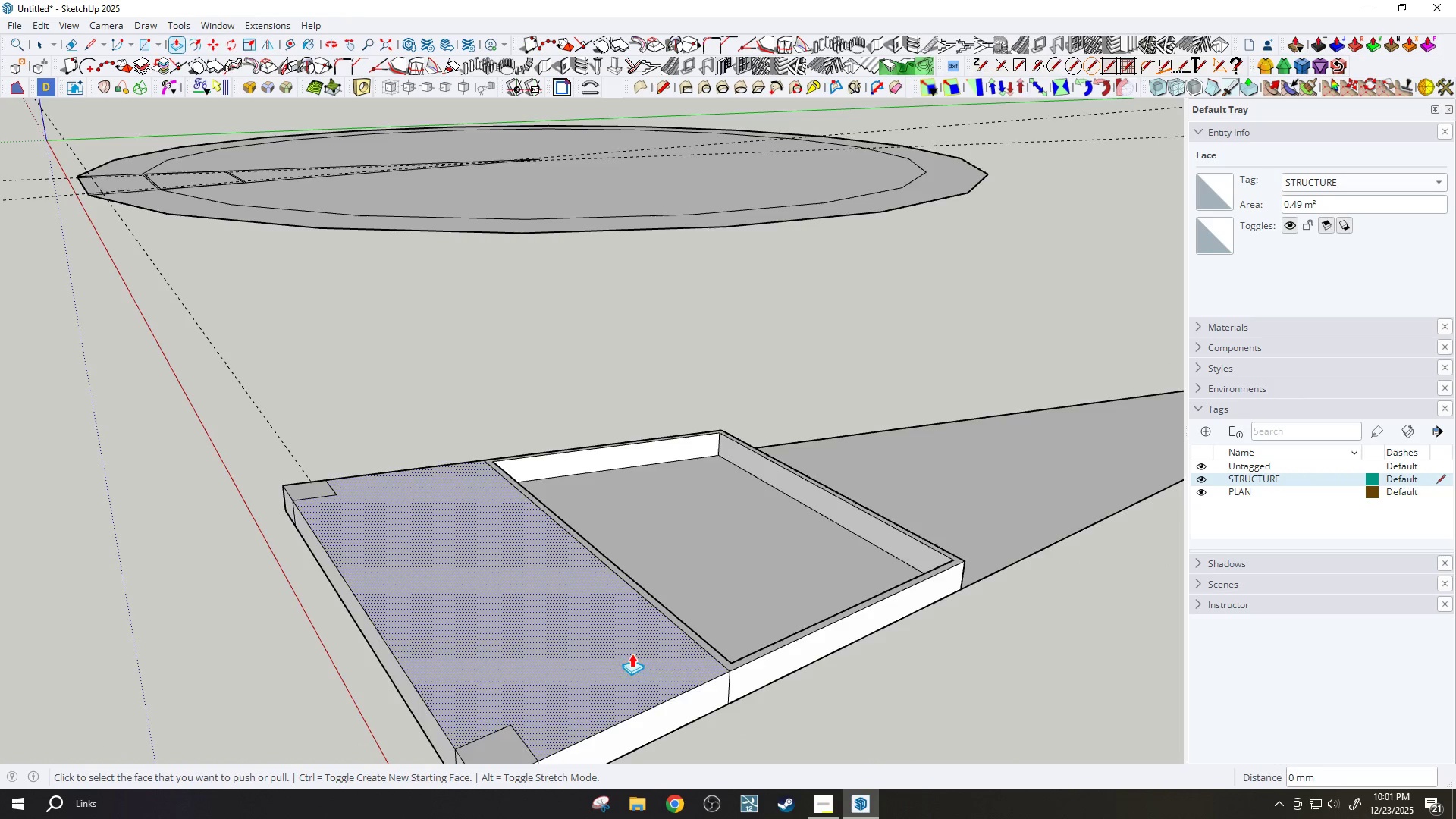 
left_click([692, 588])
 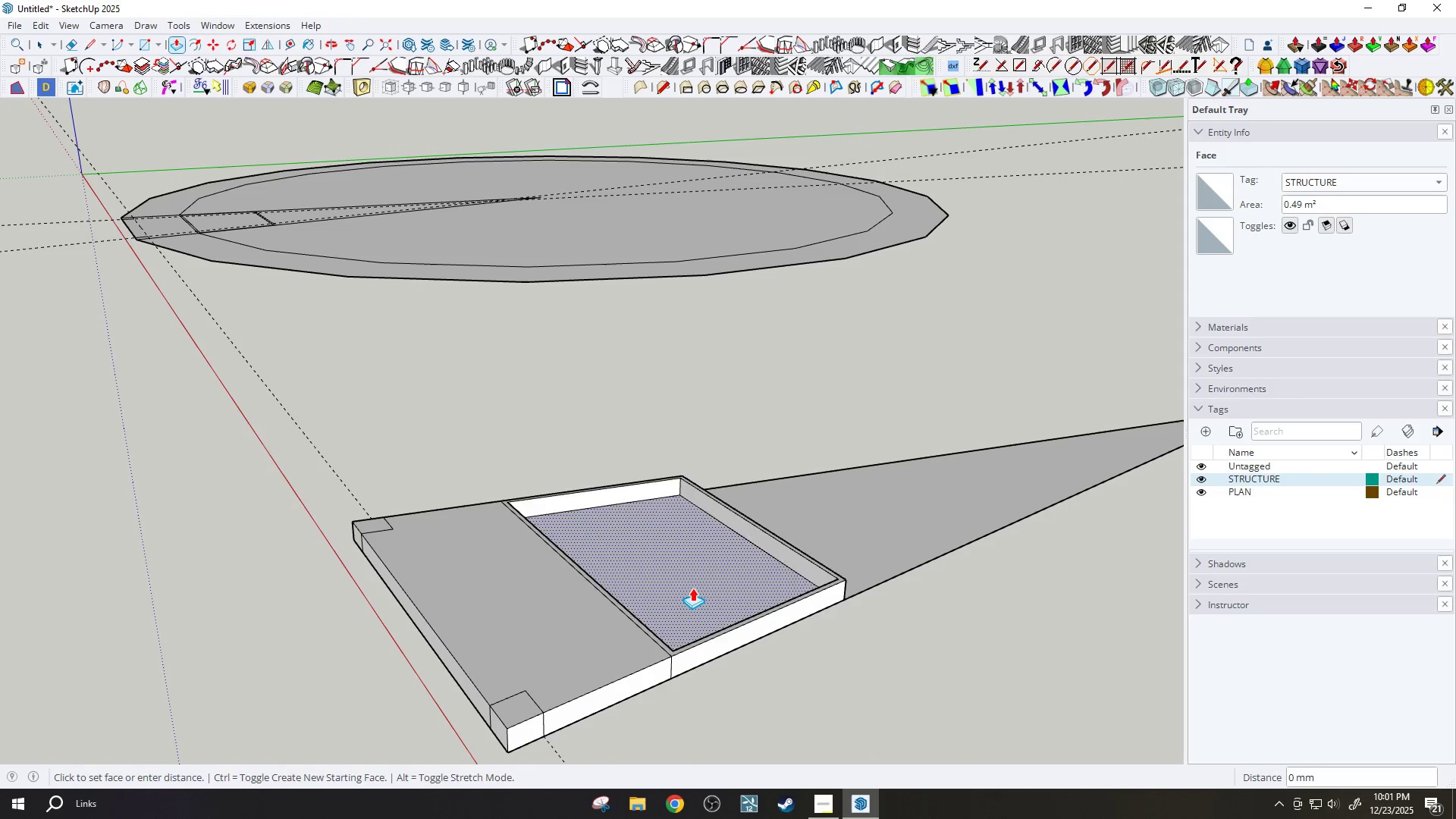 
scroll: coordinate [550, 623], scroll_direction: down, amount: 4.0
 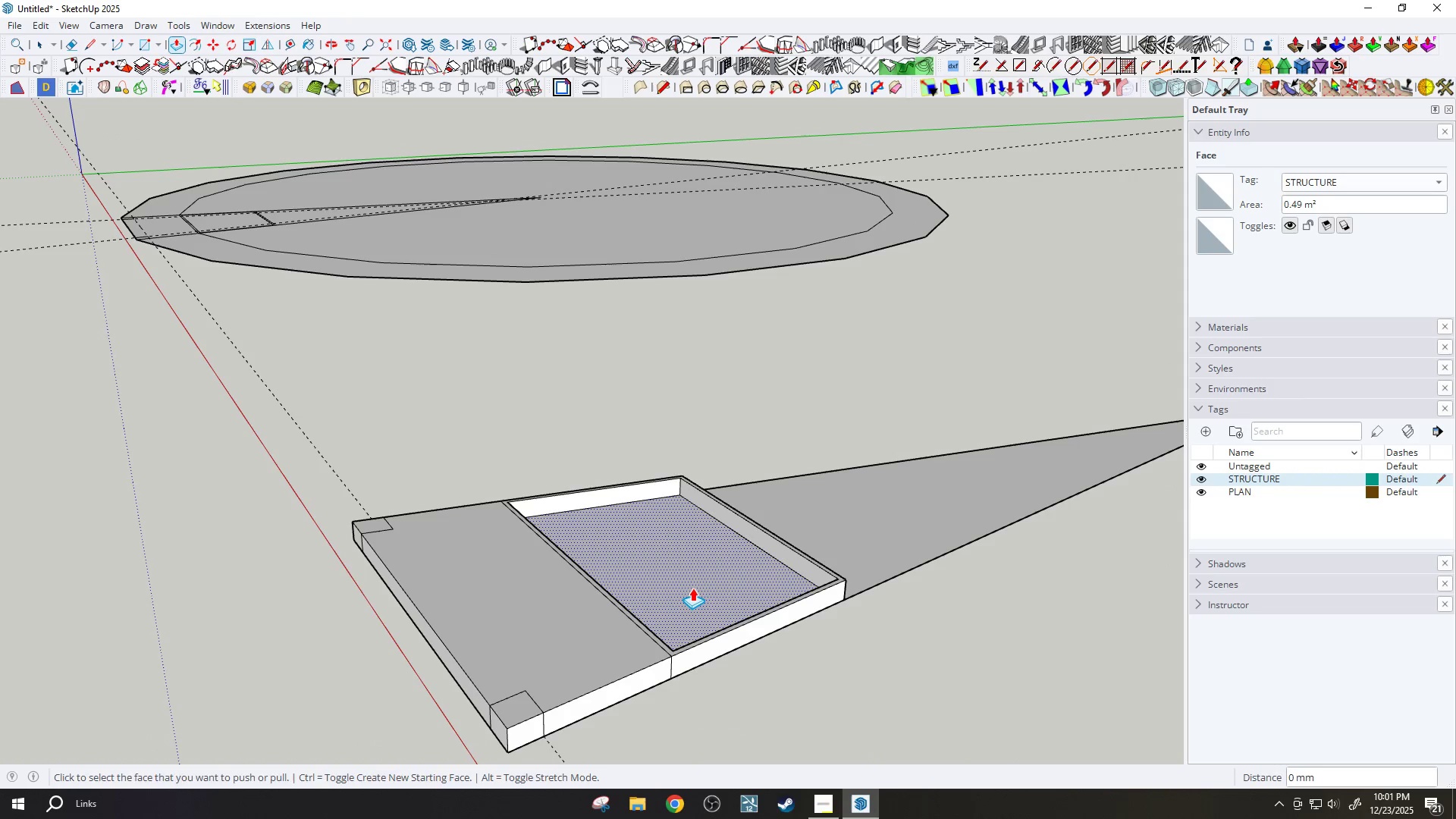 
double_click([692, 588])
 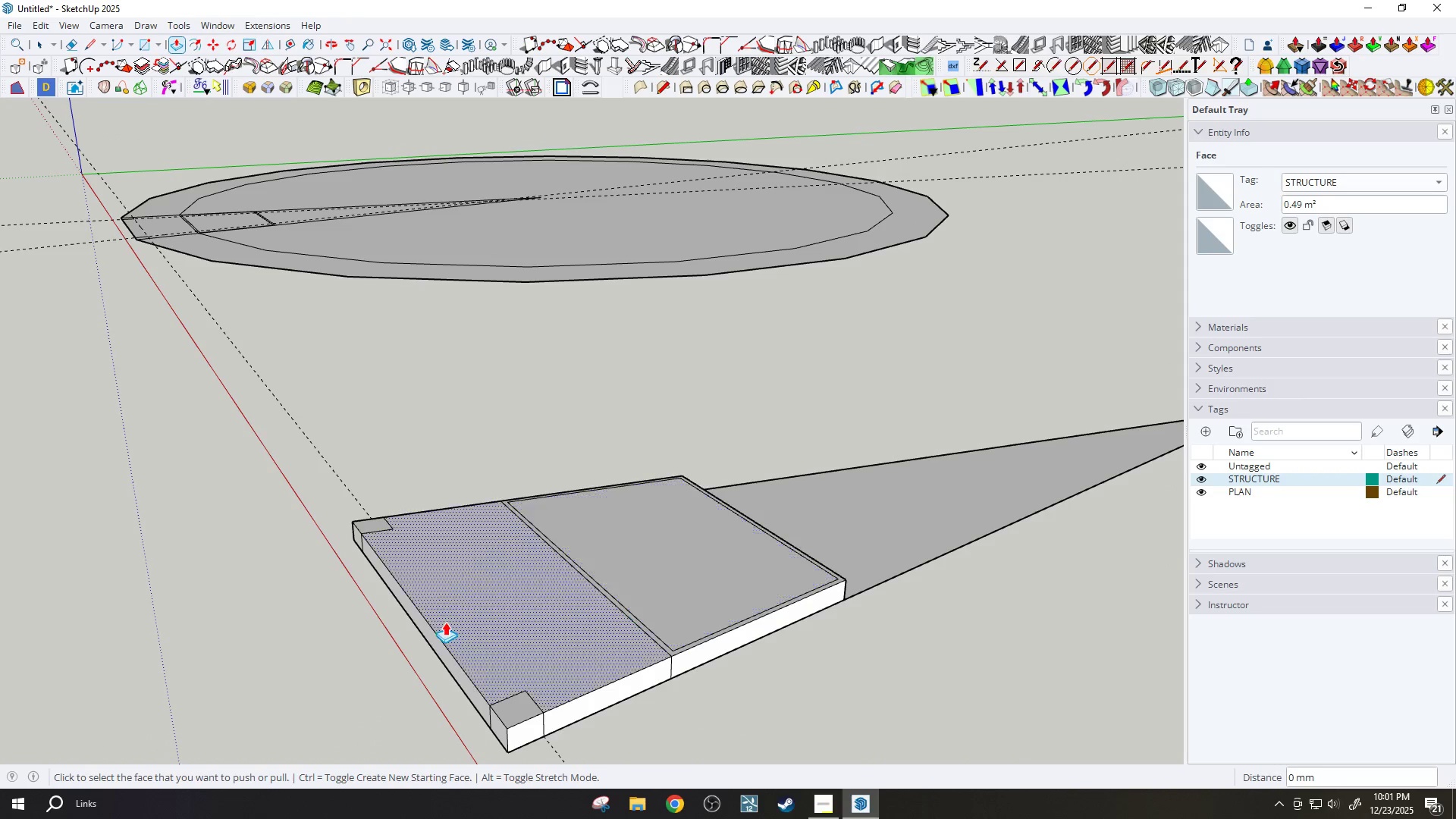 
scroll: coordinate [592, 590], scroll_direction: up, amount: 1.0
 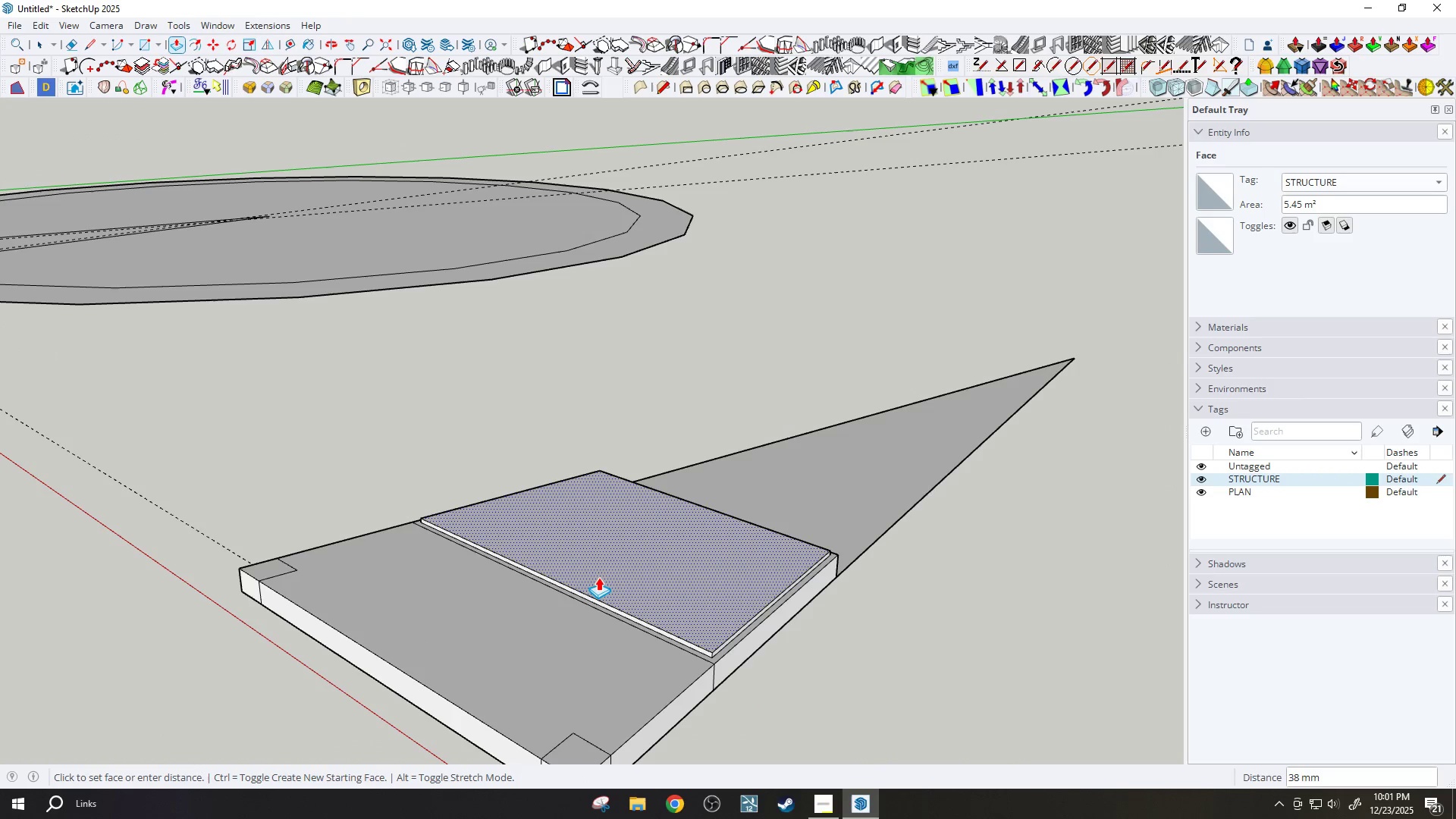 
type(100)
 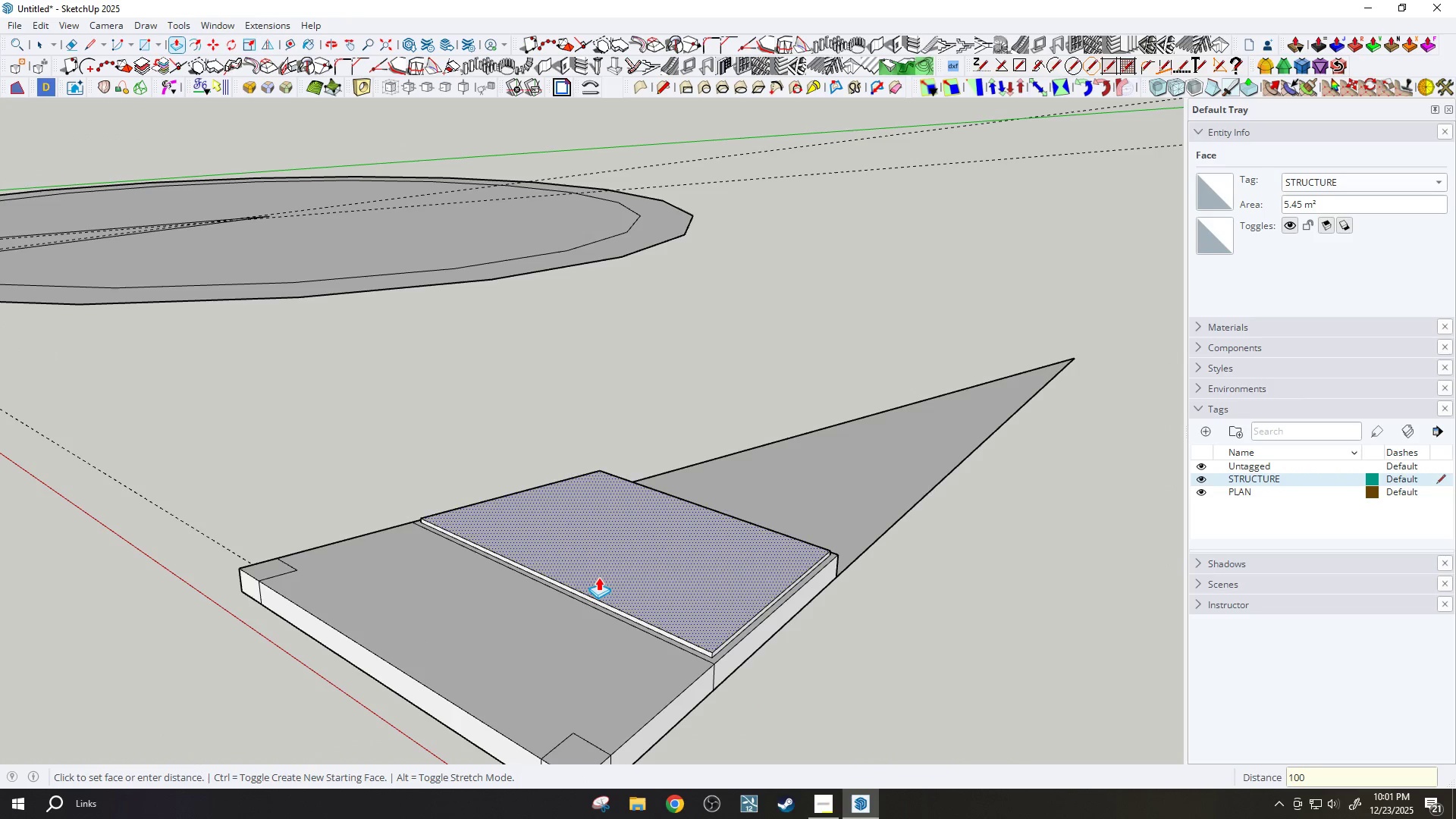 
key(Enter)
 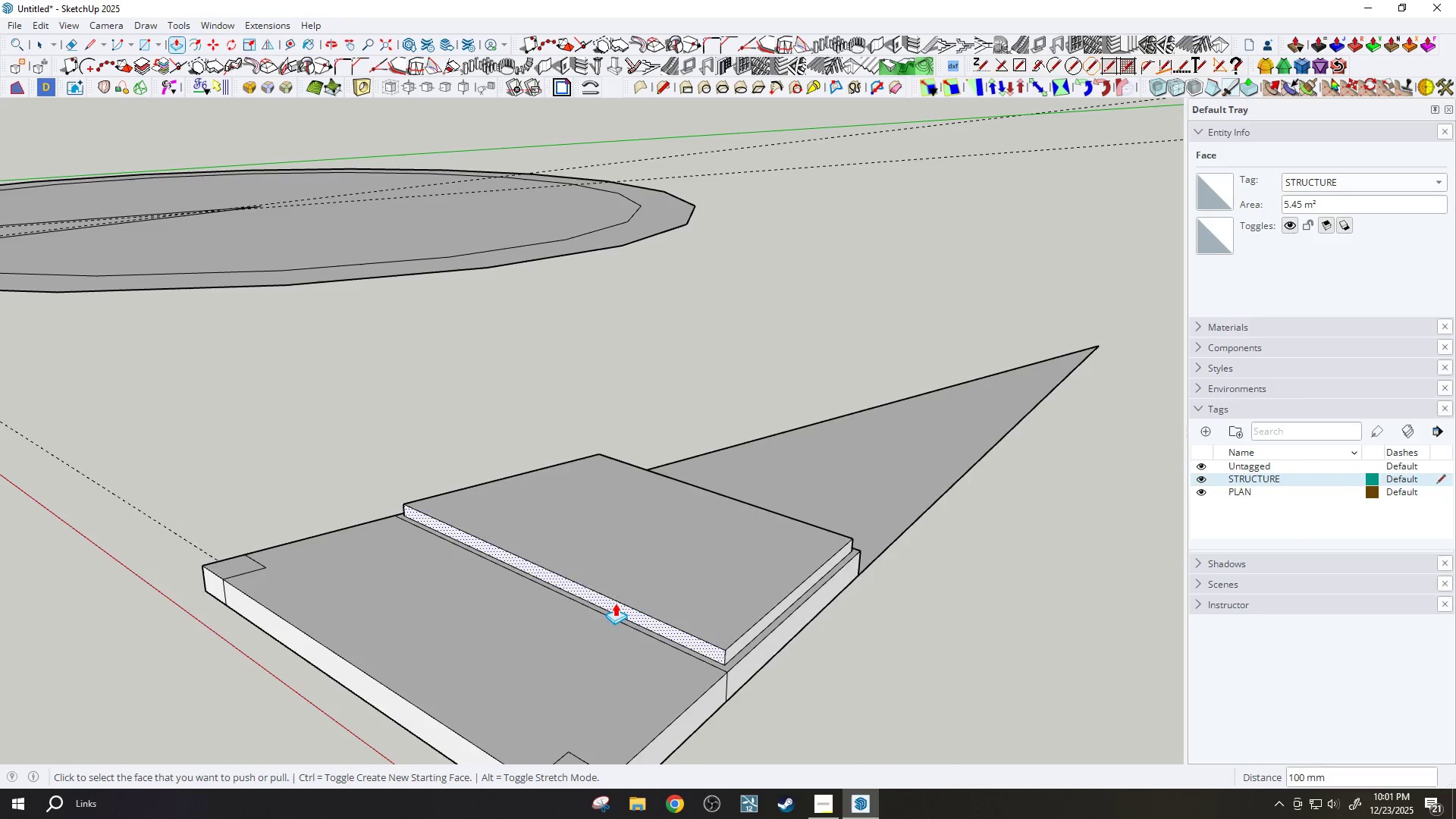 
scroll: coordinate [625, 613], scroll_direction: up, amount: 5.0
 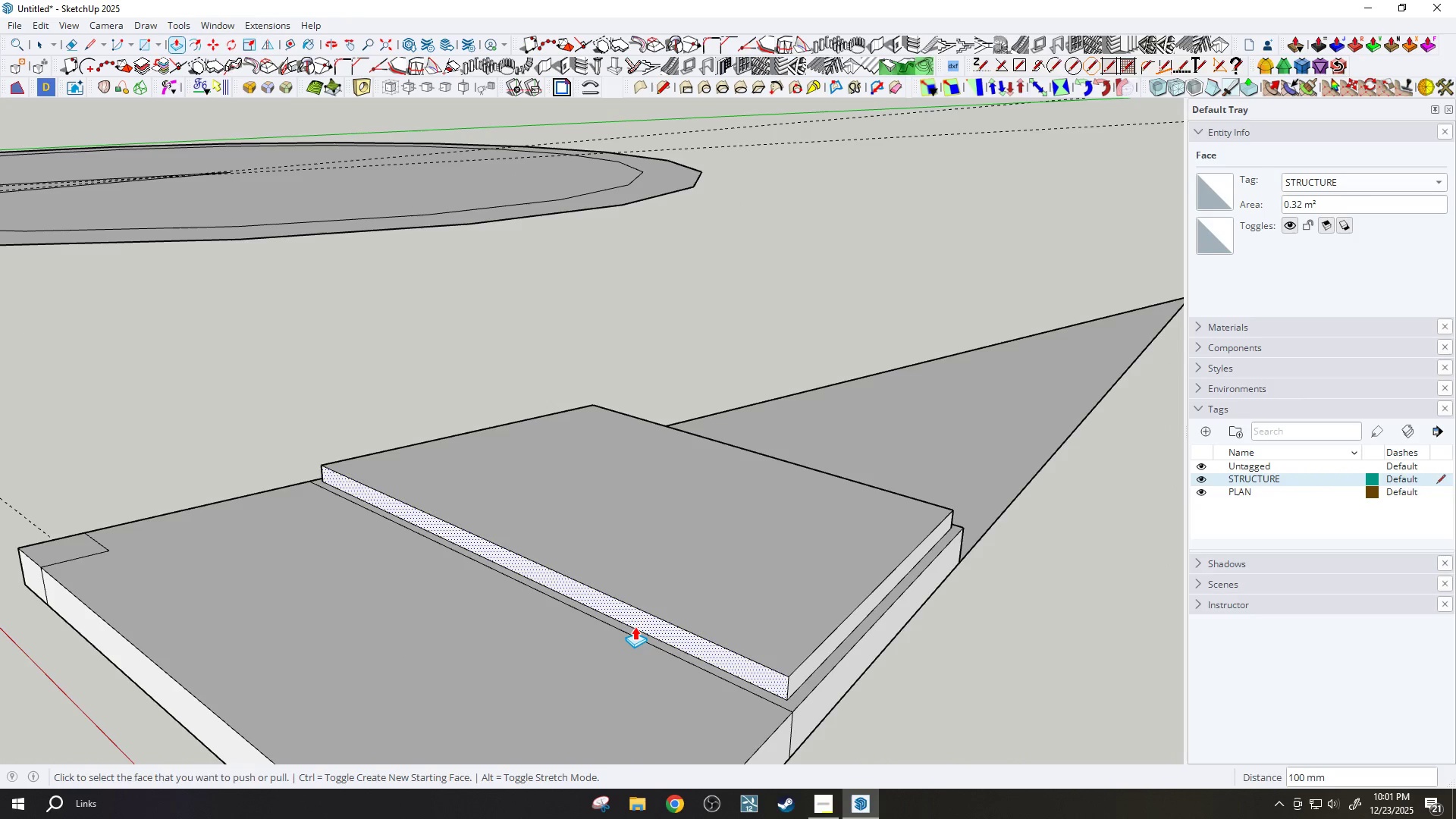 
left_click([635, 626])
 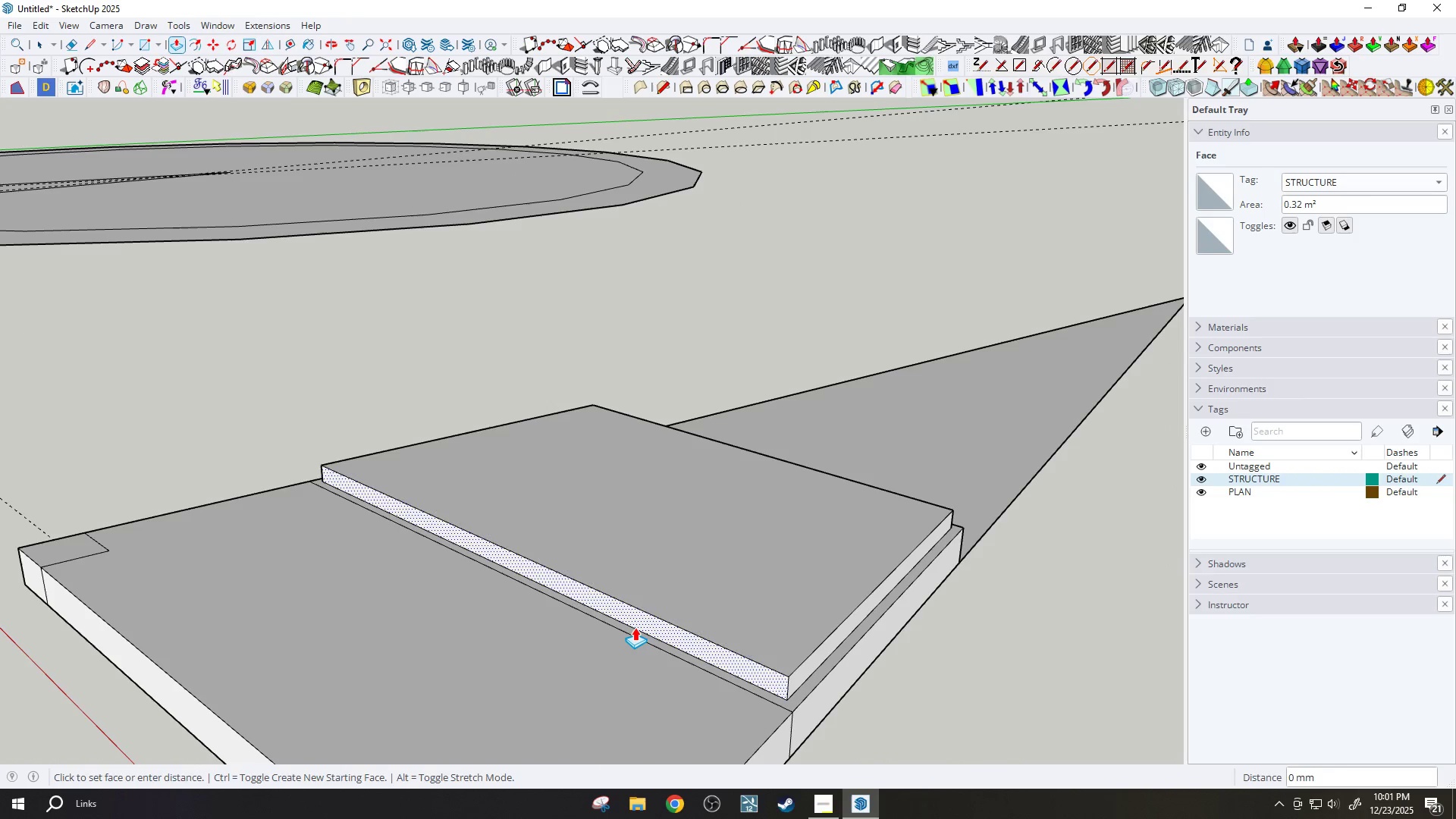 
key(Escape)
 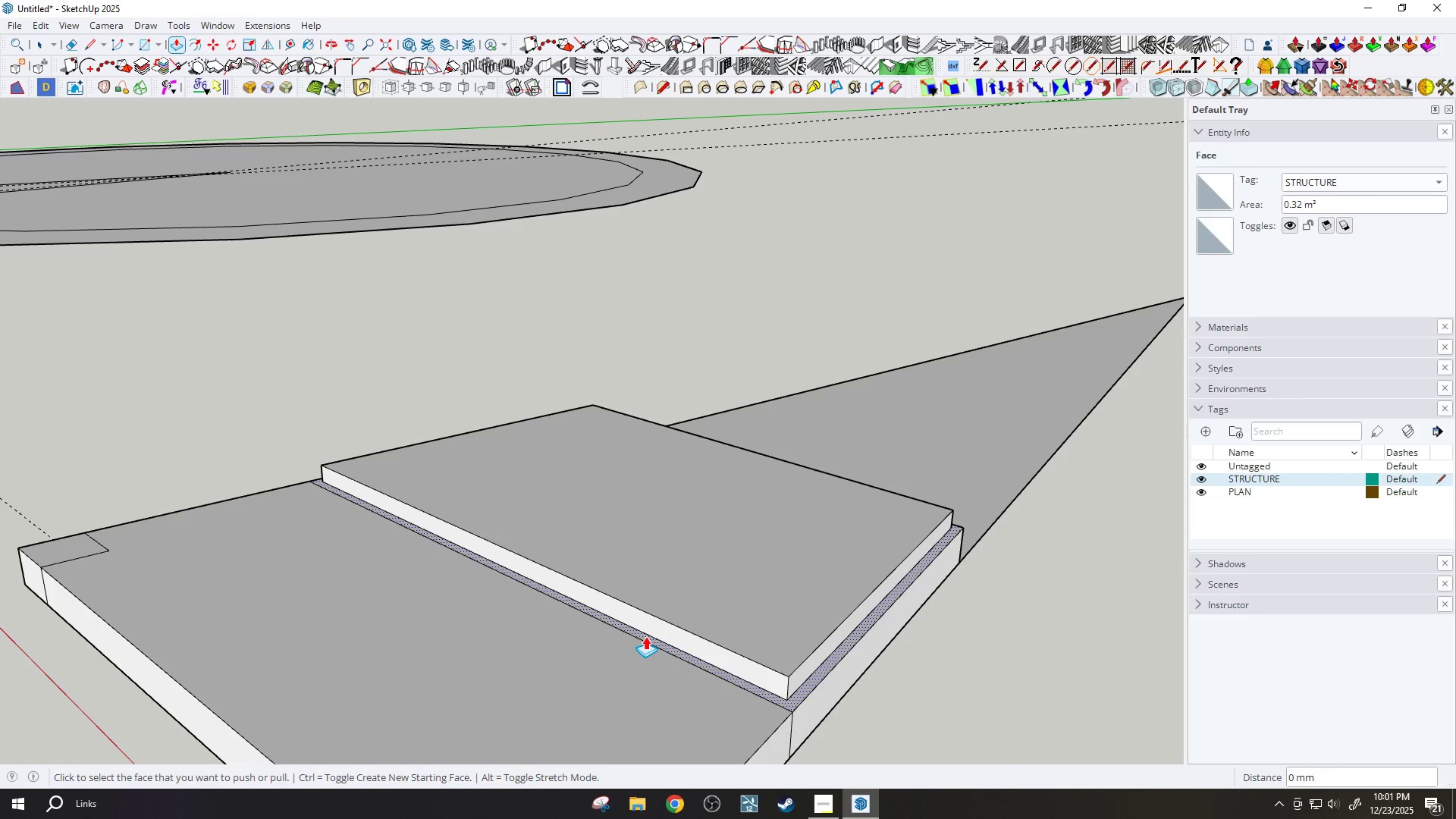 
double_click([645, 636])
 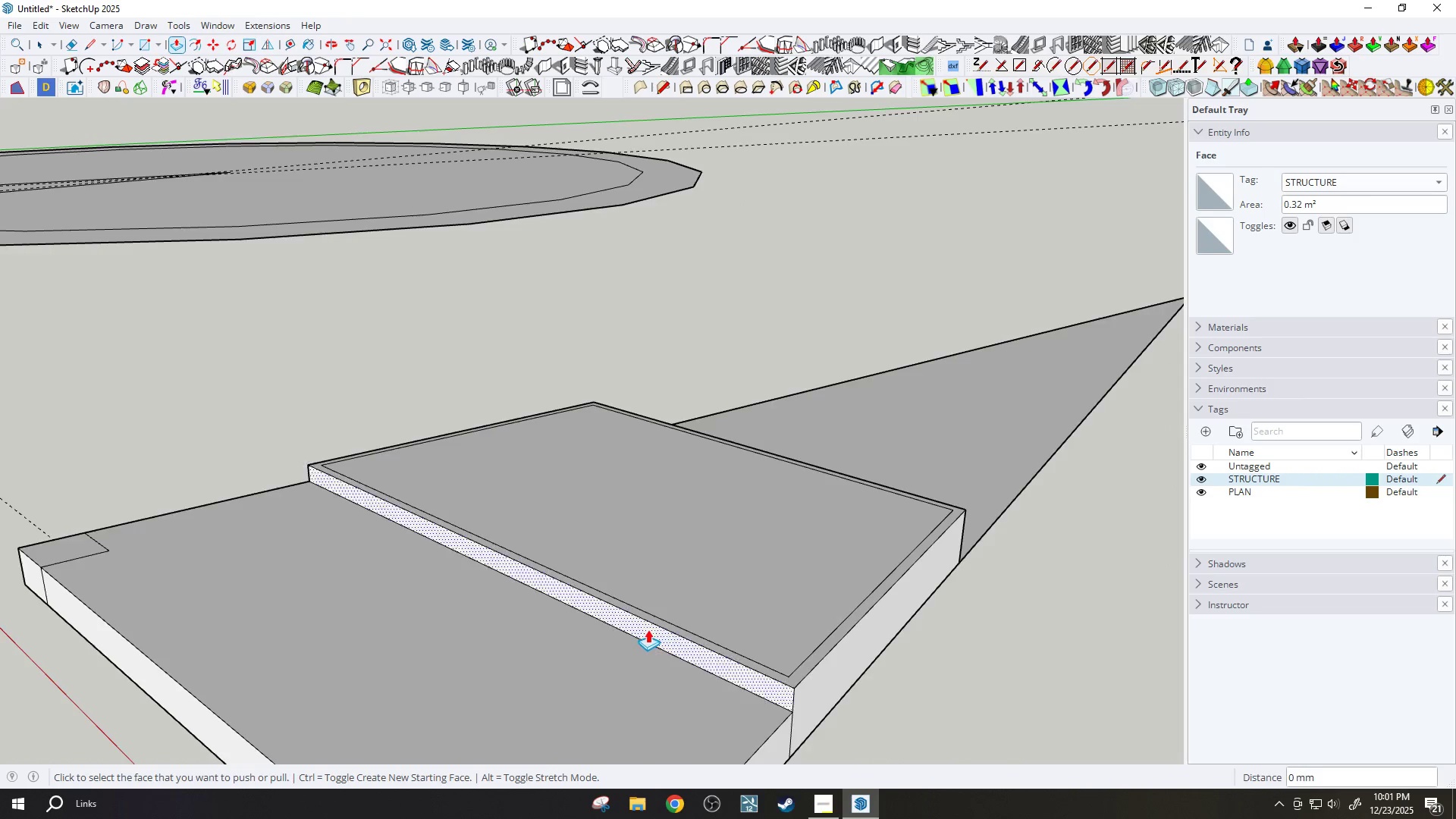 
scroll: coordinate [683, 596], scroll_direction: down, amount: 17.0
 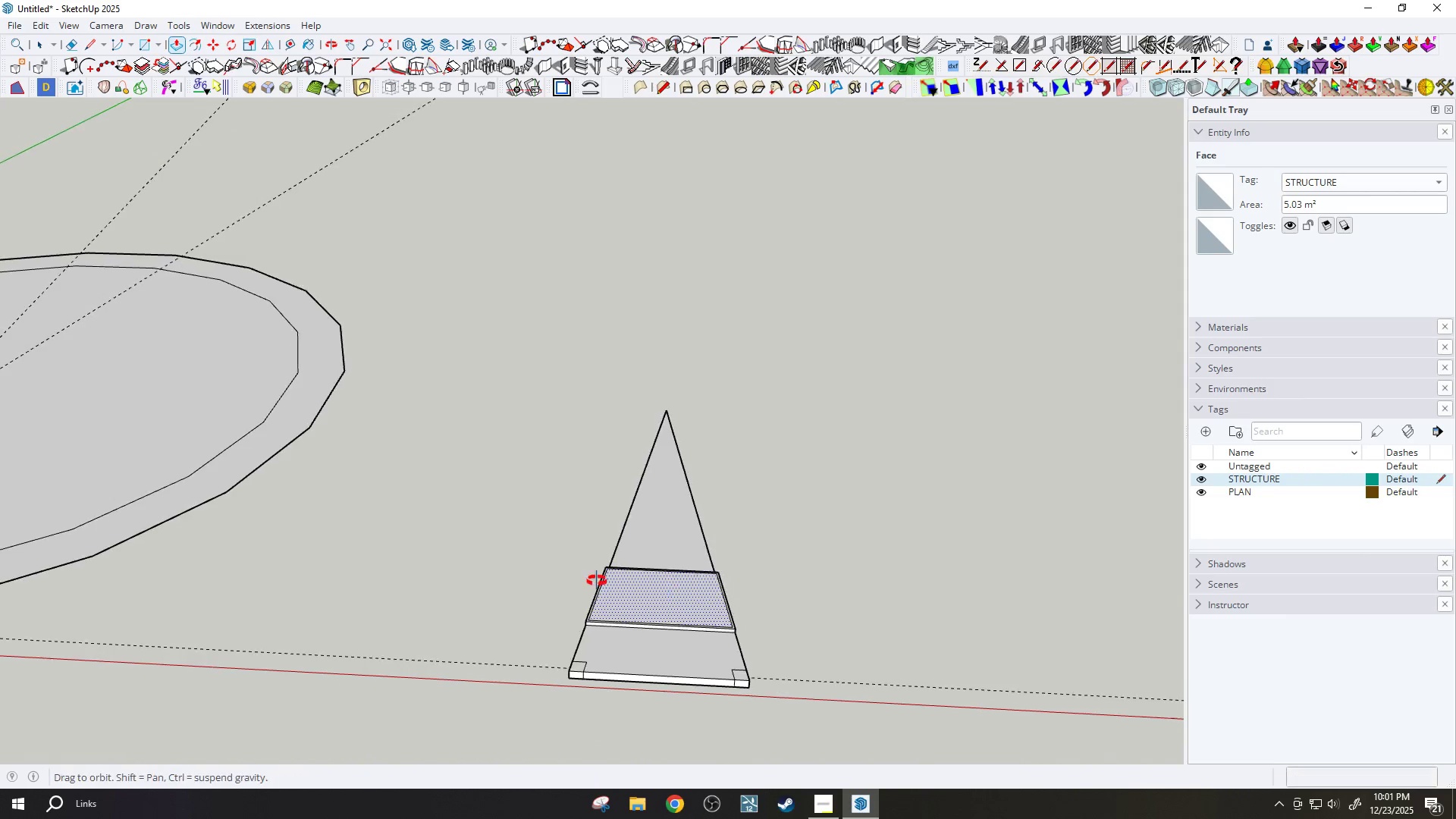 
left_click([568, 565])
 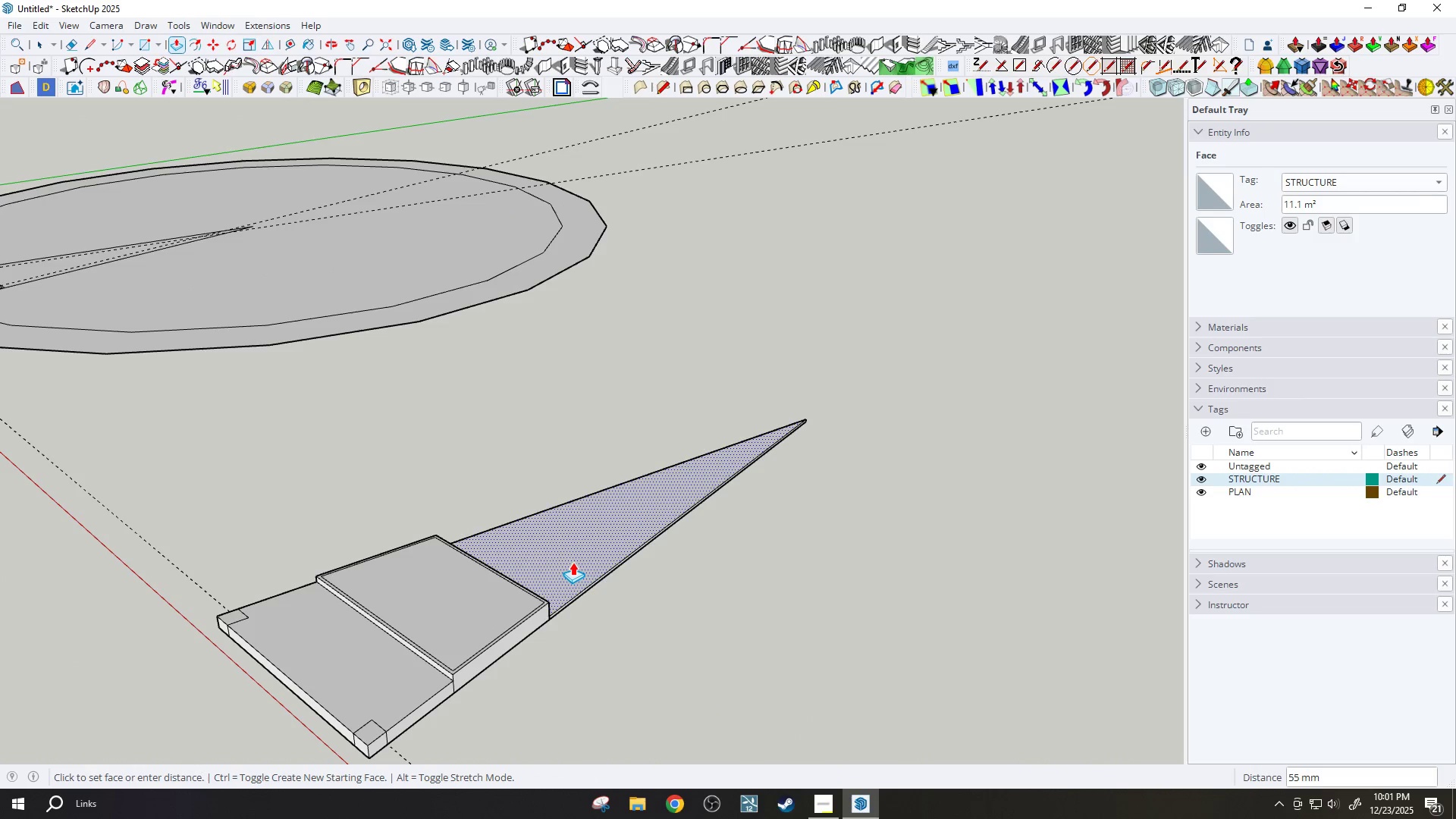 
scroll: coordinate [686, 580], scroll_direction: up, amount: 4.0
 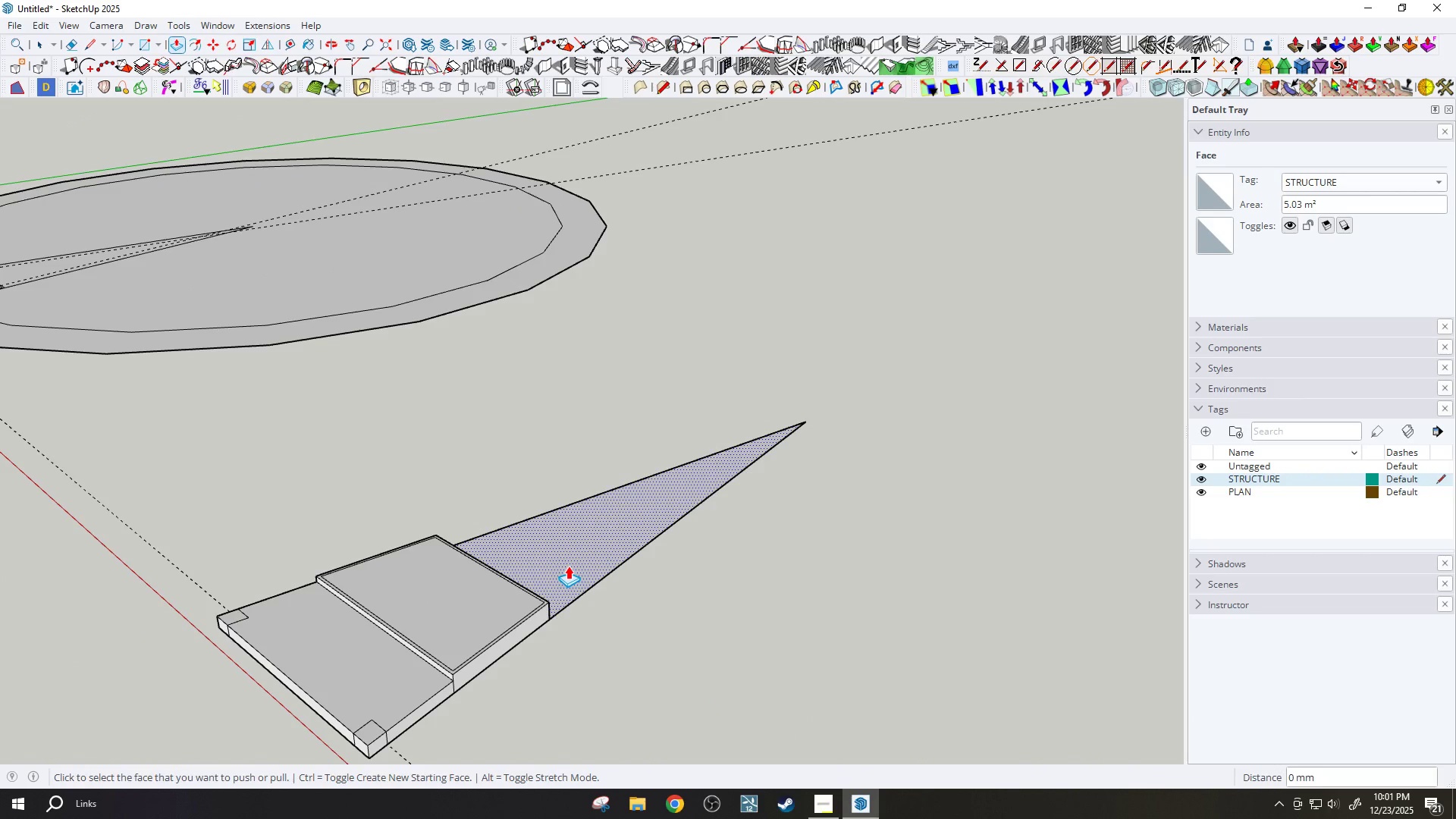 
type(100)
 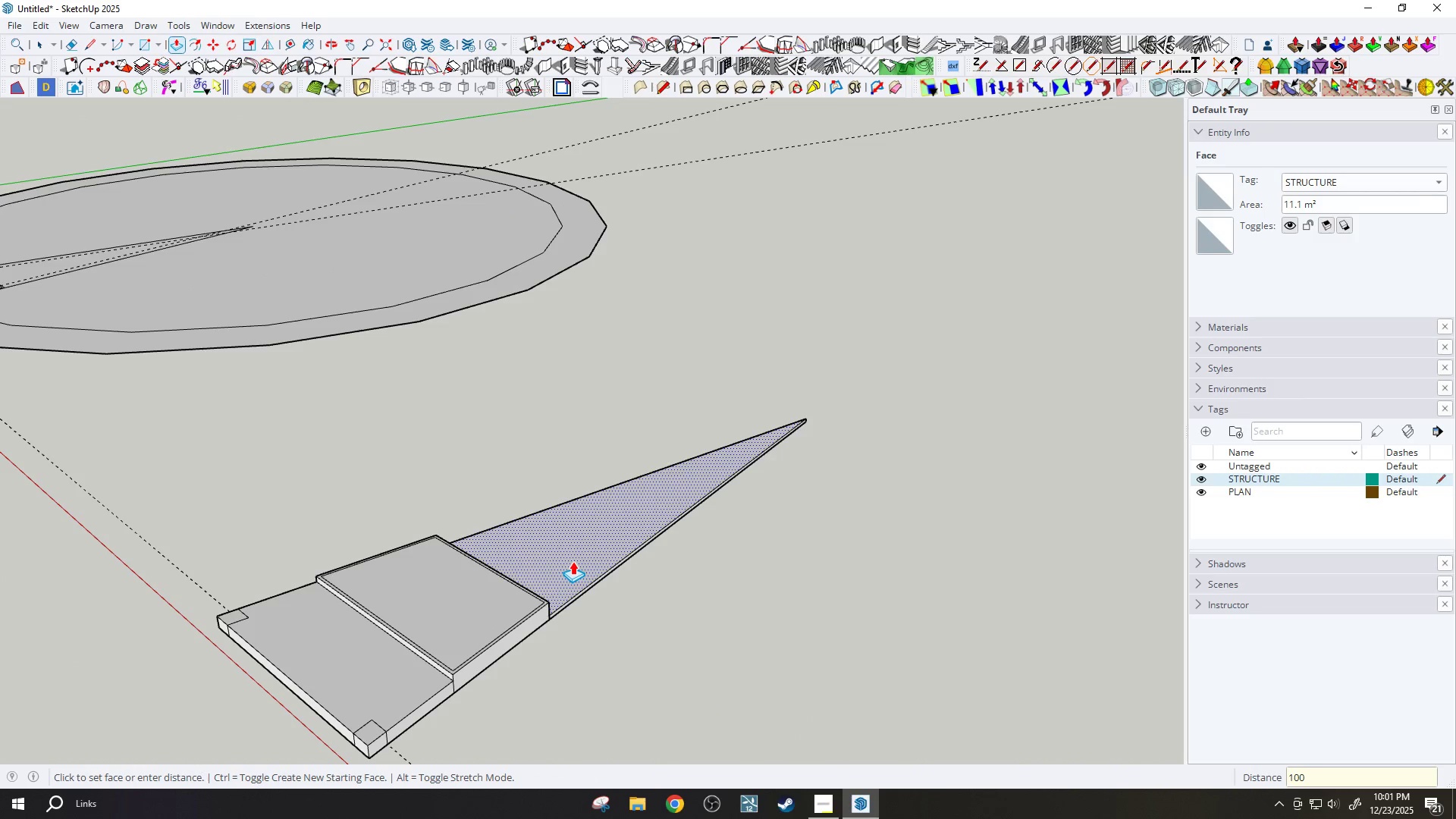 
key(Enter)
 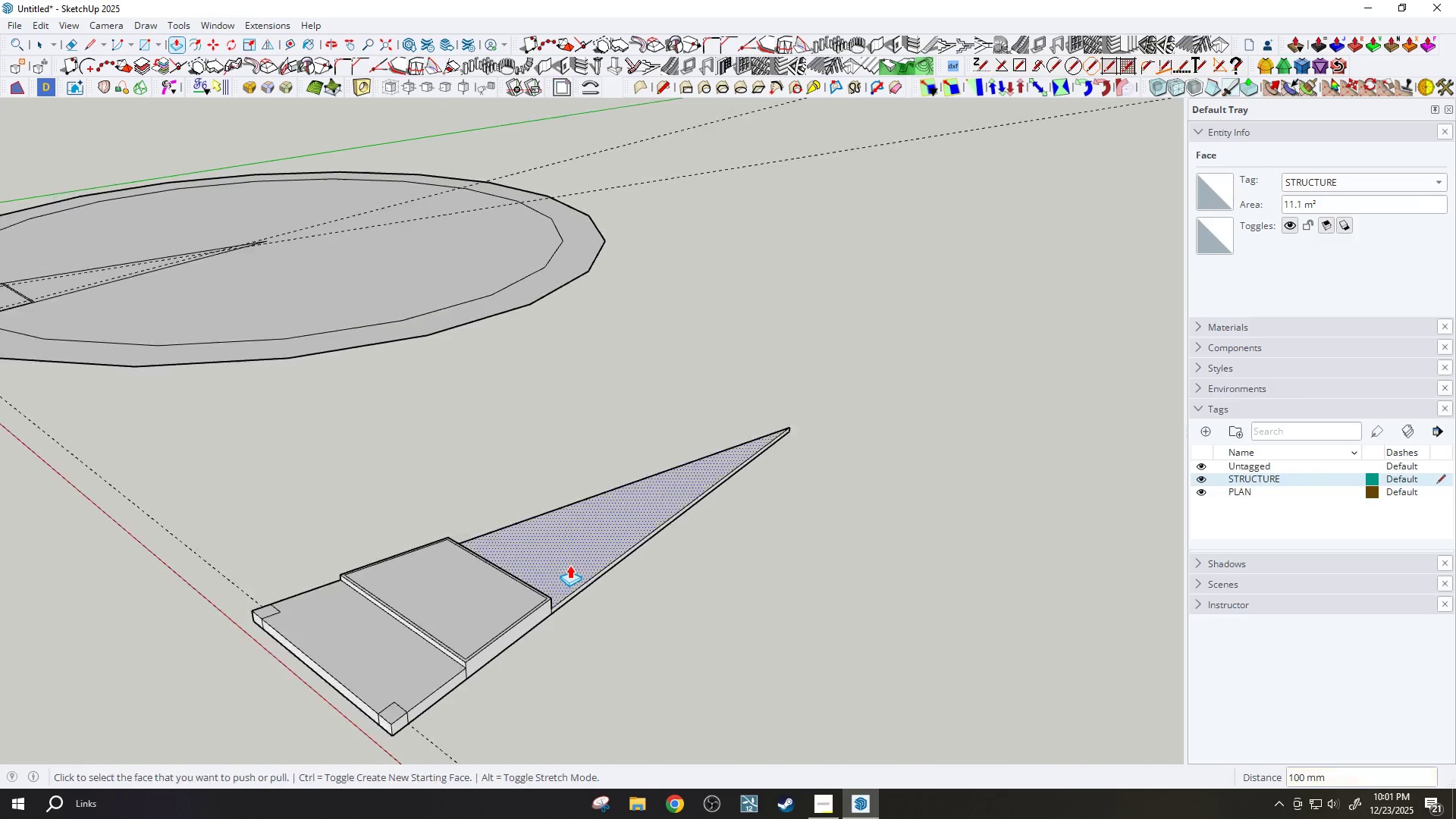 
scroll: coordinate [718, 556], scroll_direction: down, amount: 10.0
 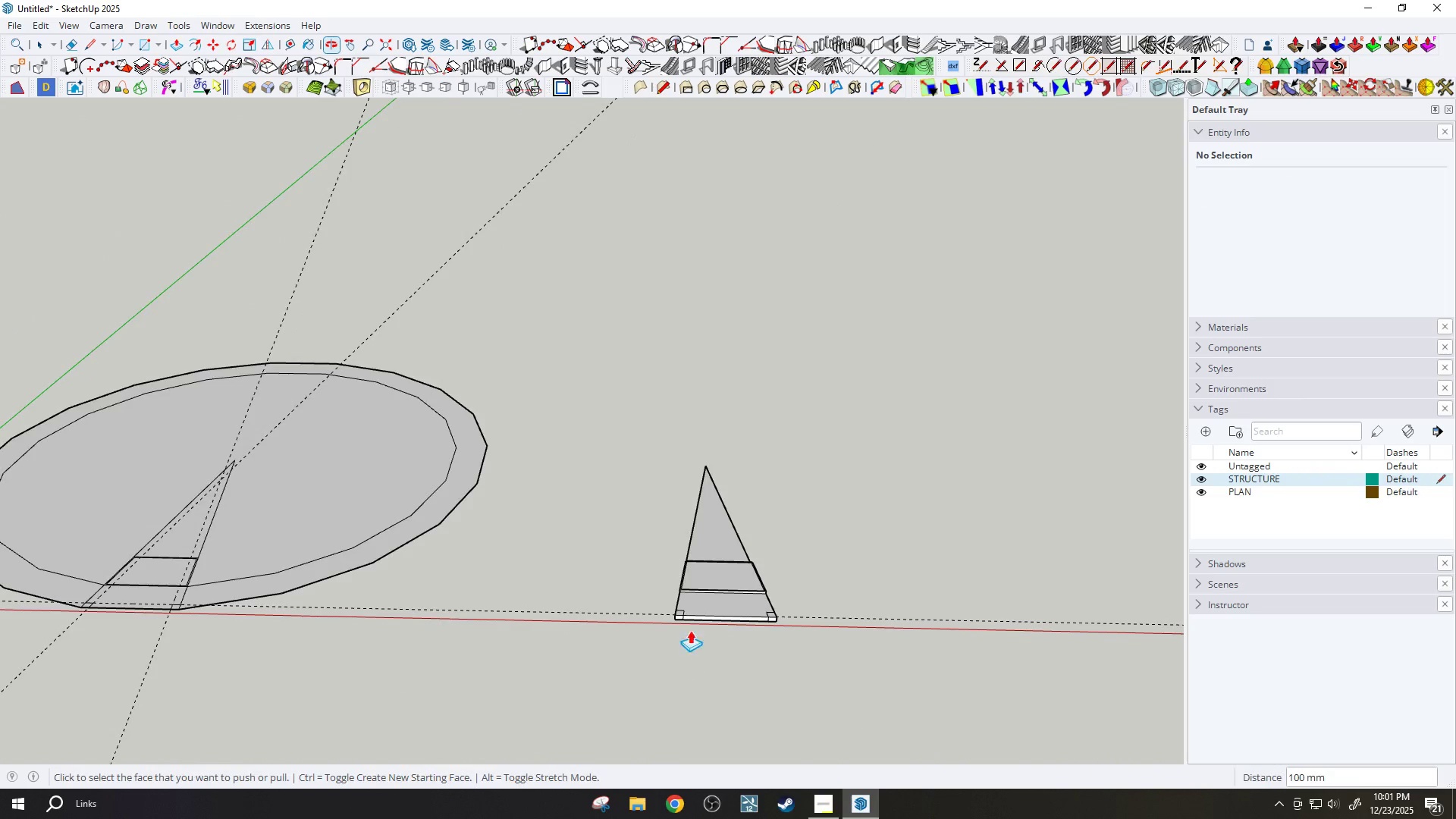 
key(Space)
 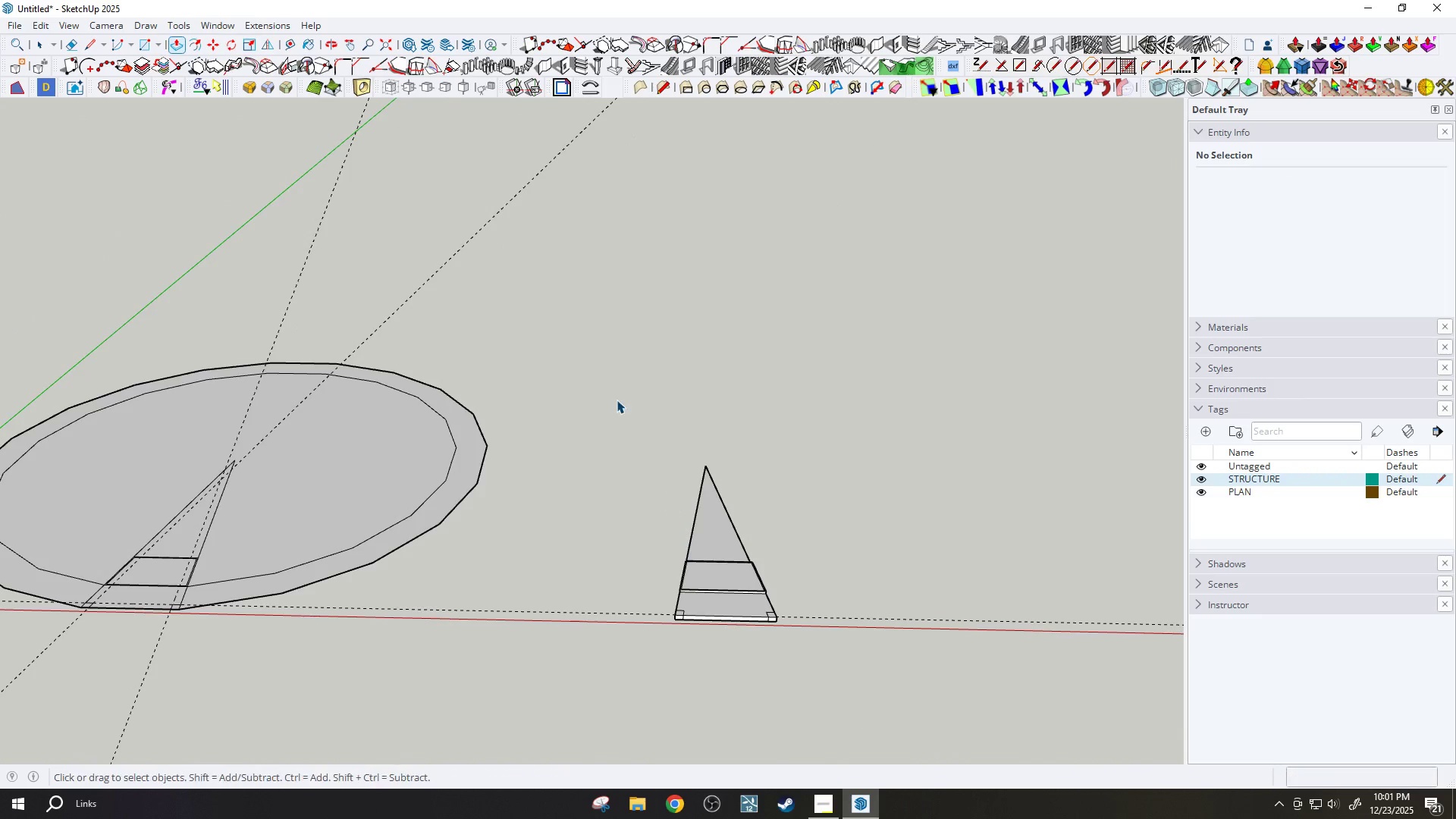 
left_click_drag(start_coordinate=[614, 397], to_coordinate=[977, 710])
 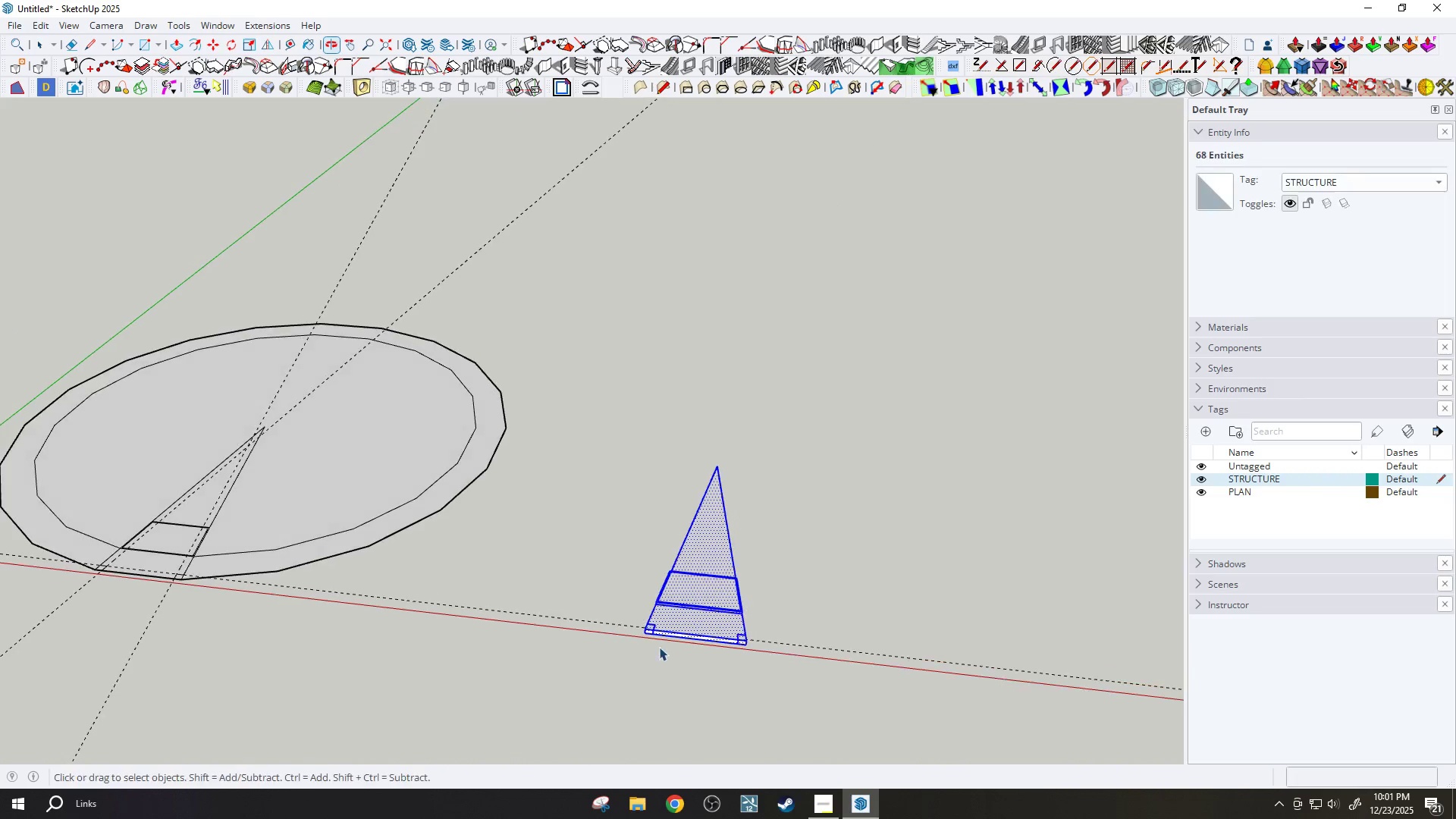 
scroll: coordinate [662, 649], scroll_direction: up, amount: 3.0
 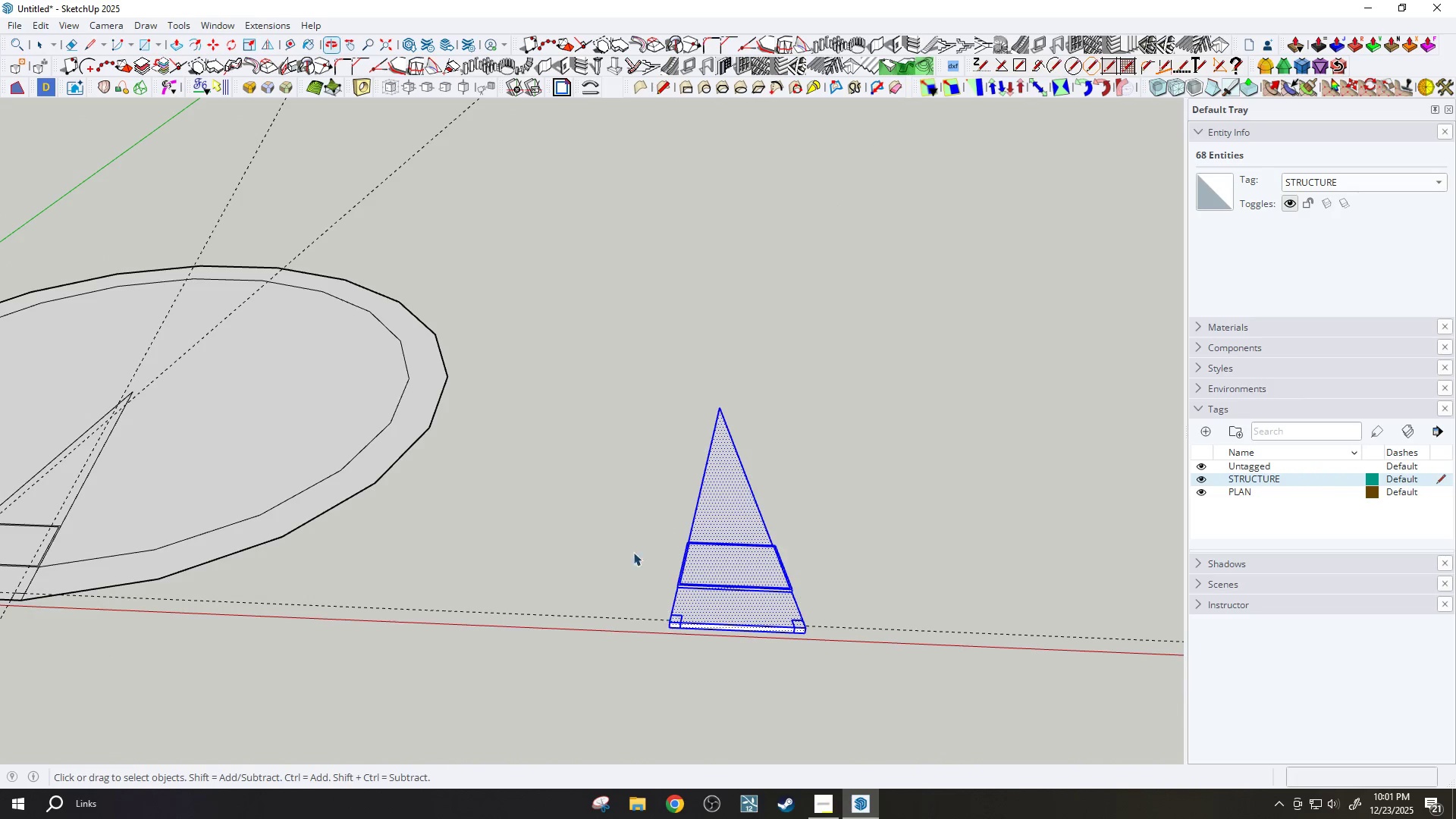 
left_click_drag(start_coordinate=[592, 381], to_coordinate=[906, 682])
 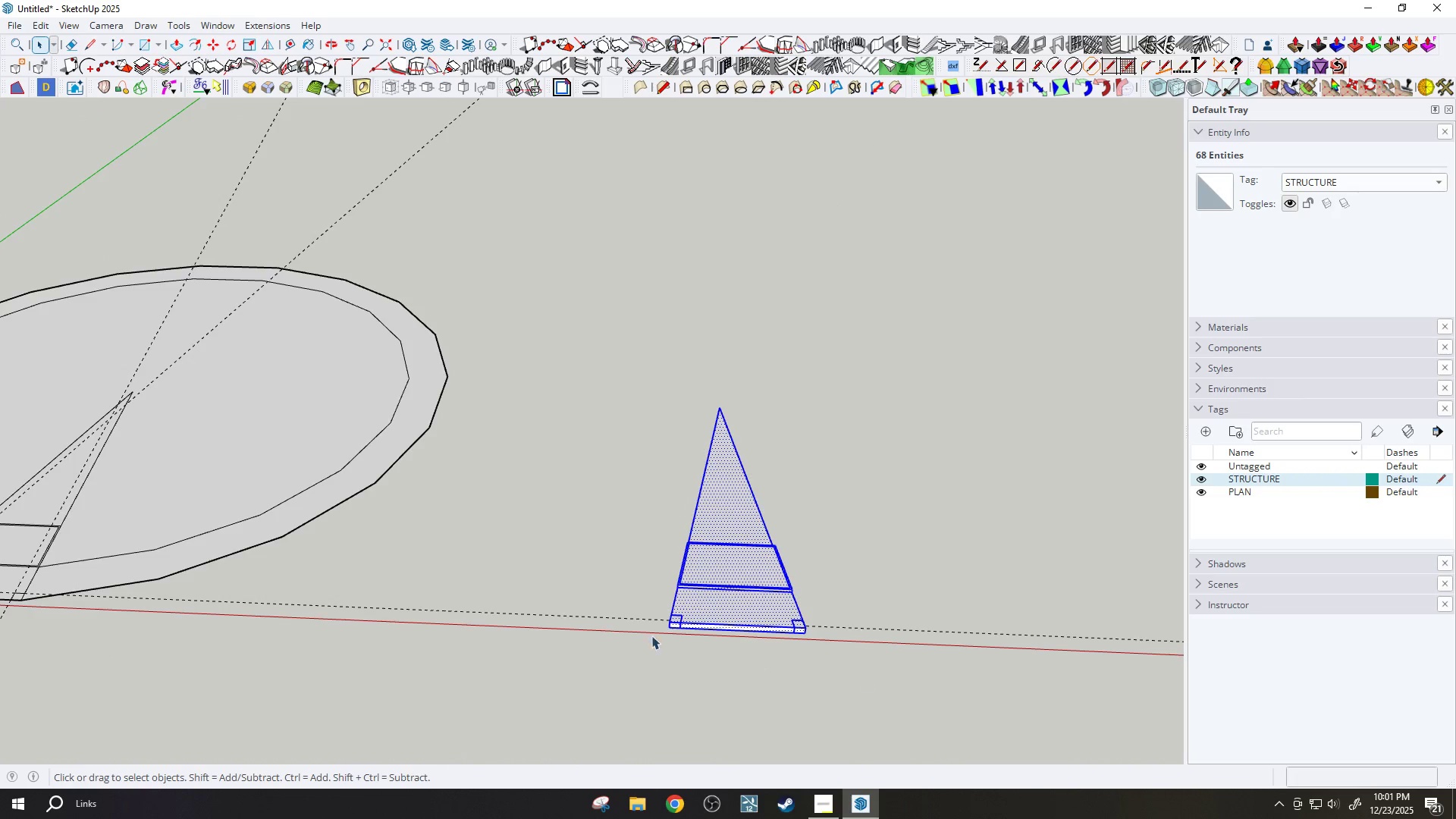 
left_click([774, 585])
 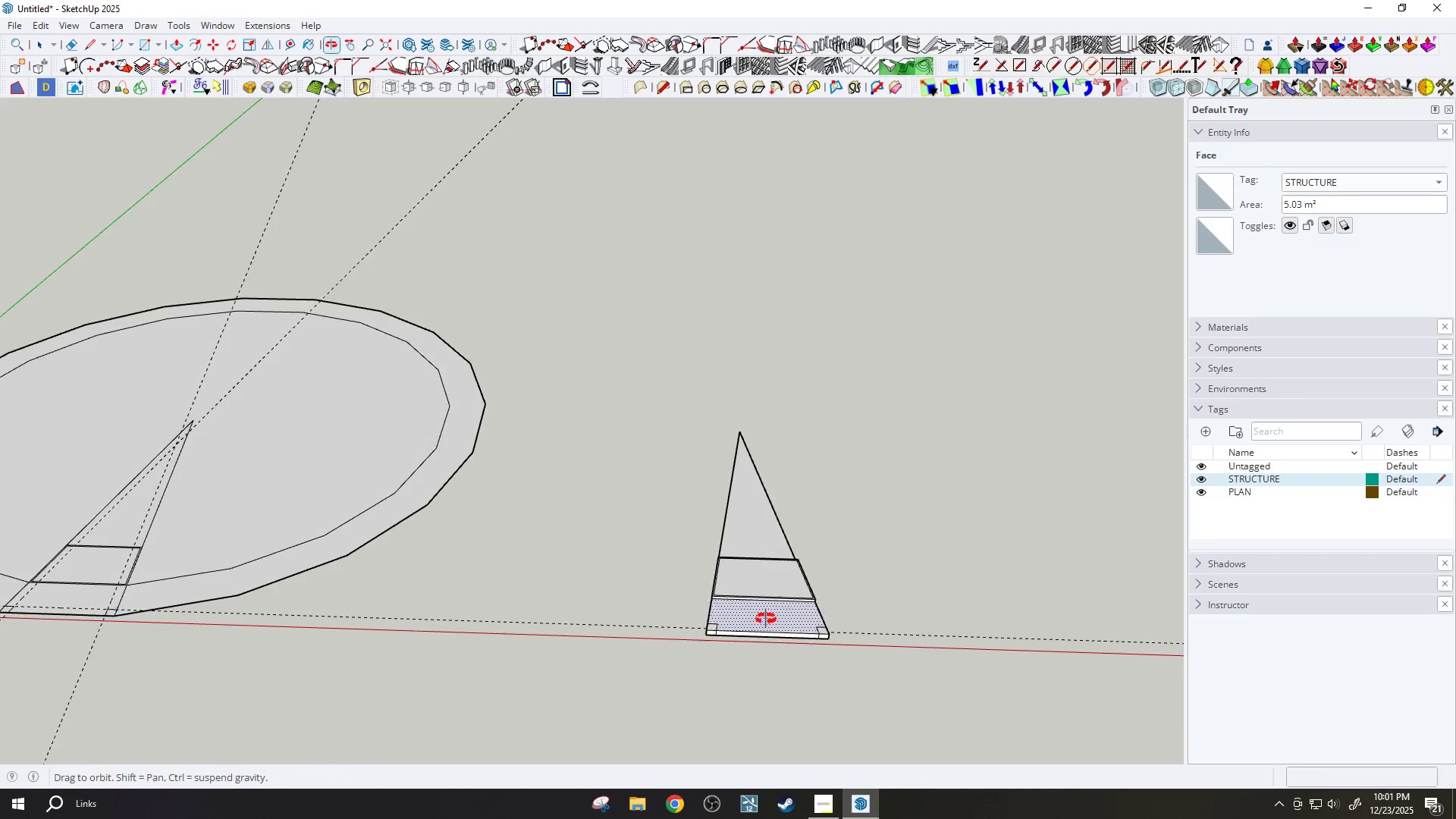 
scroll: coordinate [742, 674], scroll_direction: down, amount: 2.0
 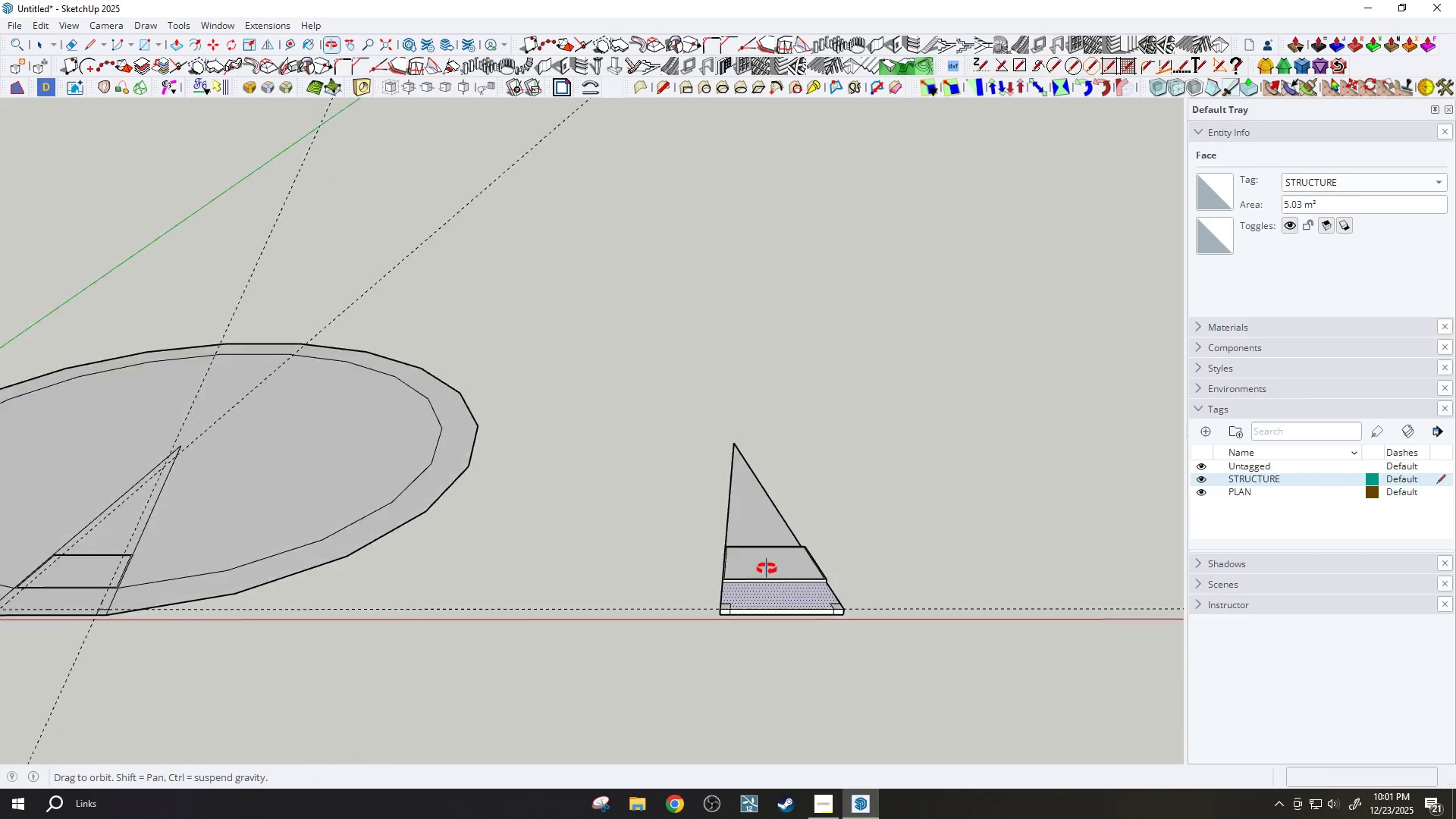 
left_click_drag(start_coordinate=[625, 389], to_coordinate=[1025, 719])
 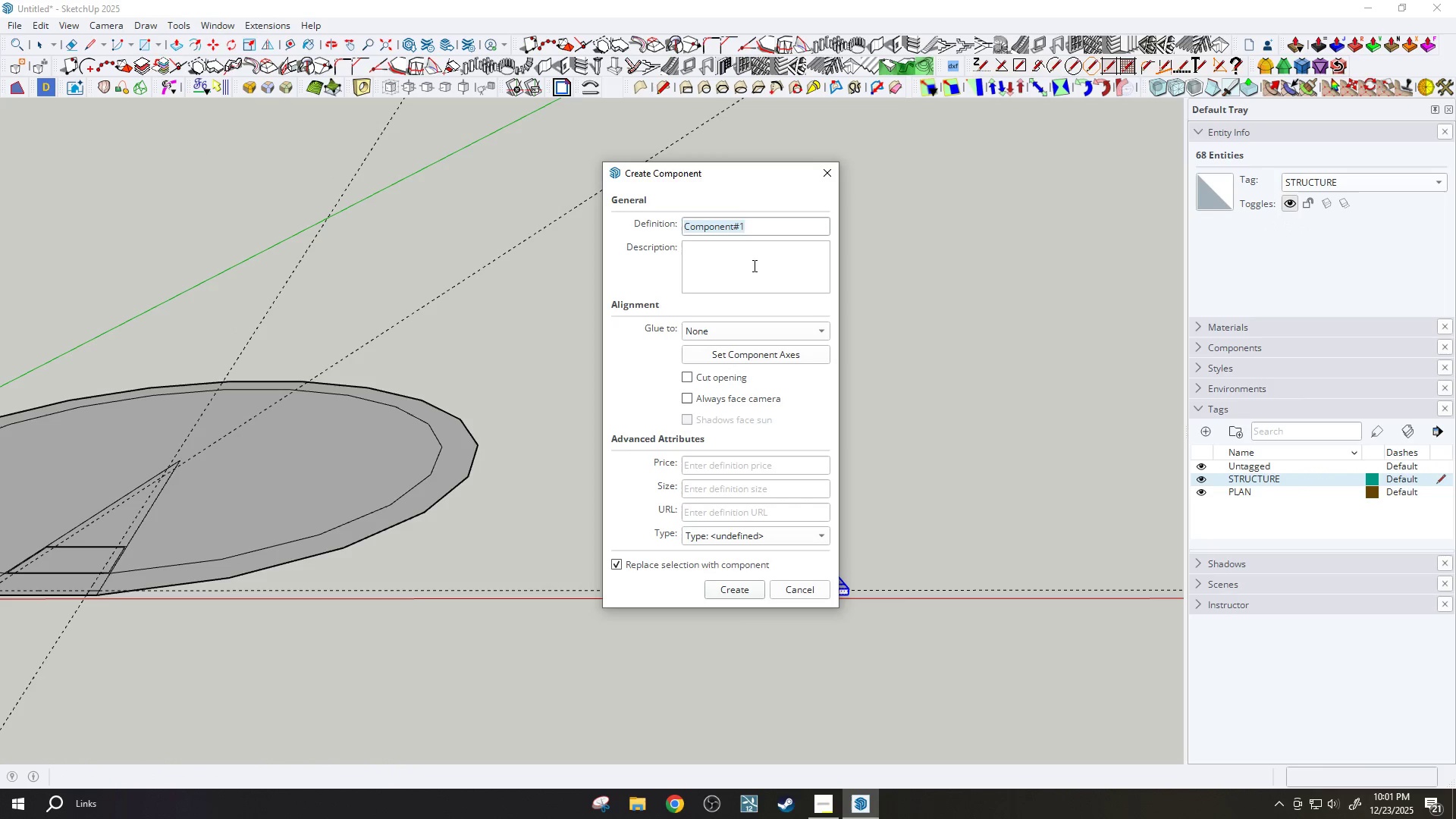 
wait(5.41)
 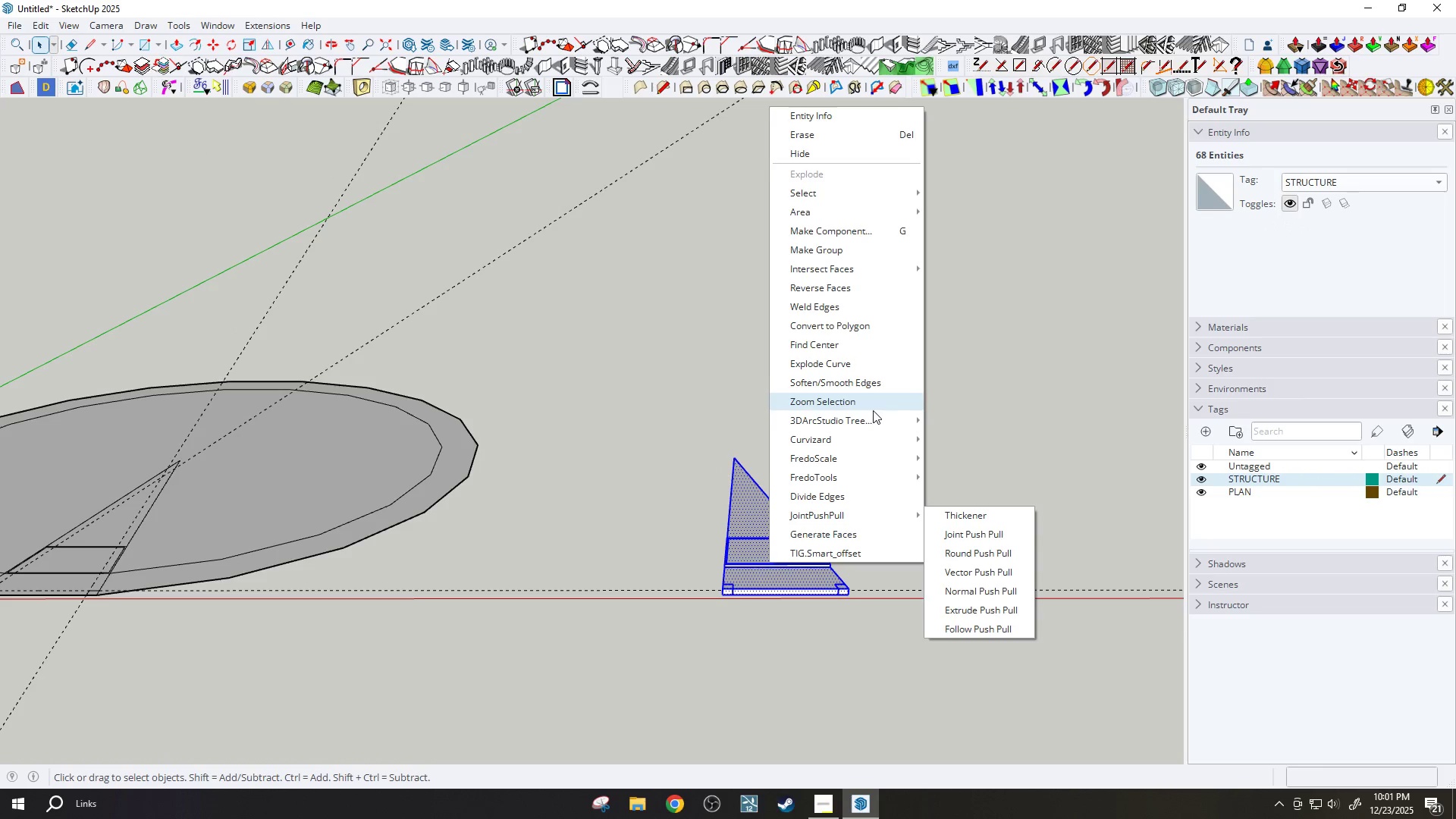 
type(arch )
key(Backspace)
key(Backspace)
key(Backspace)
key(Backspace)
key(Backspace)
key(Backspace)
type(ARCGH)
key(Backspace)
key(Backspace)
type(H. STRUCT)
 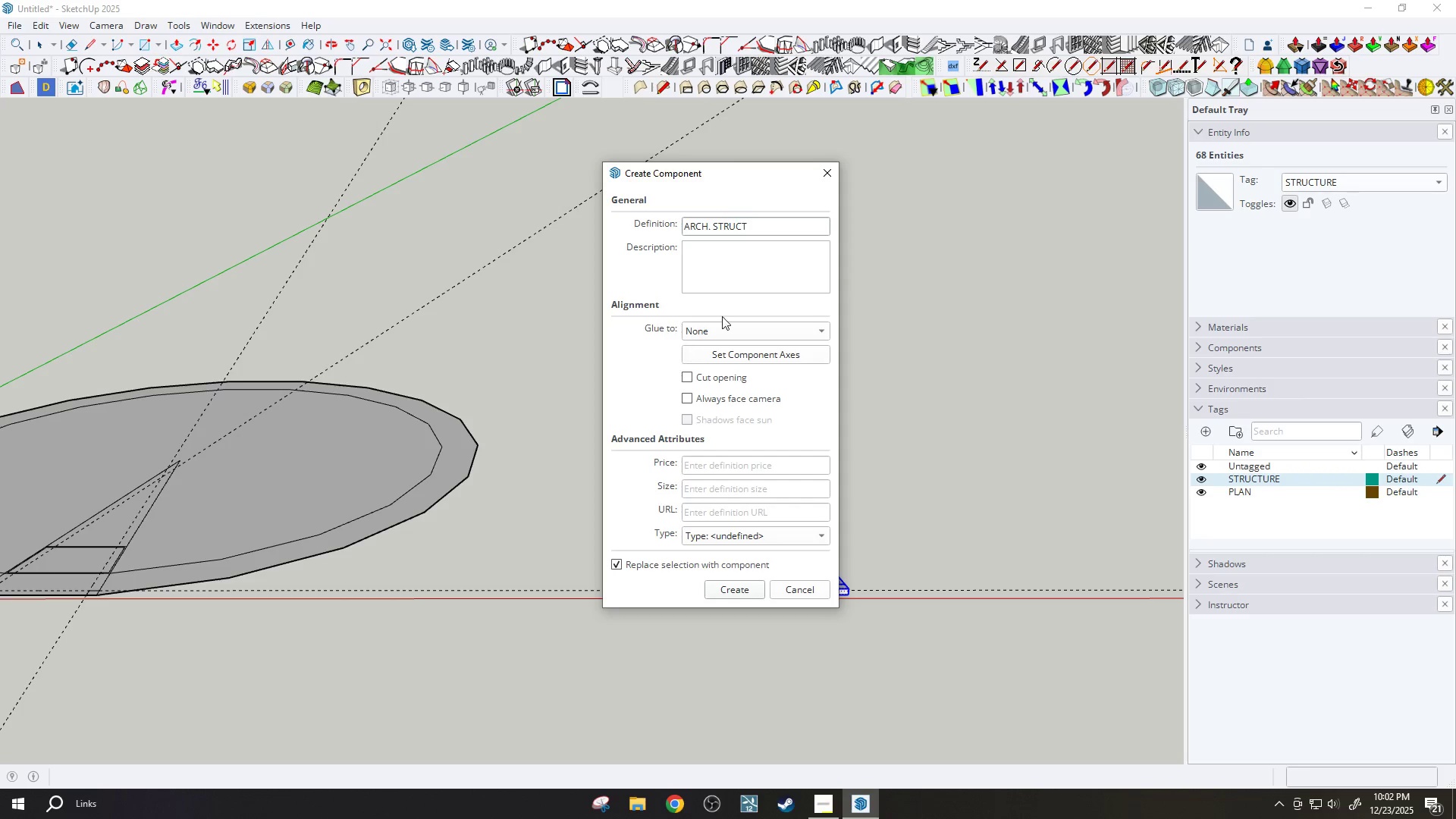 
double_click([741, 332])
 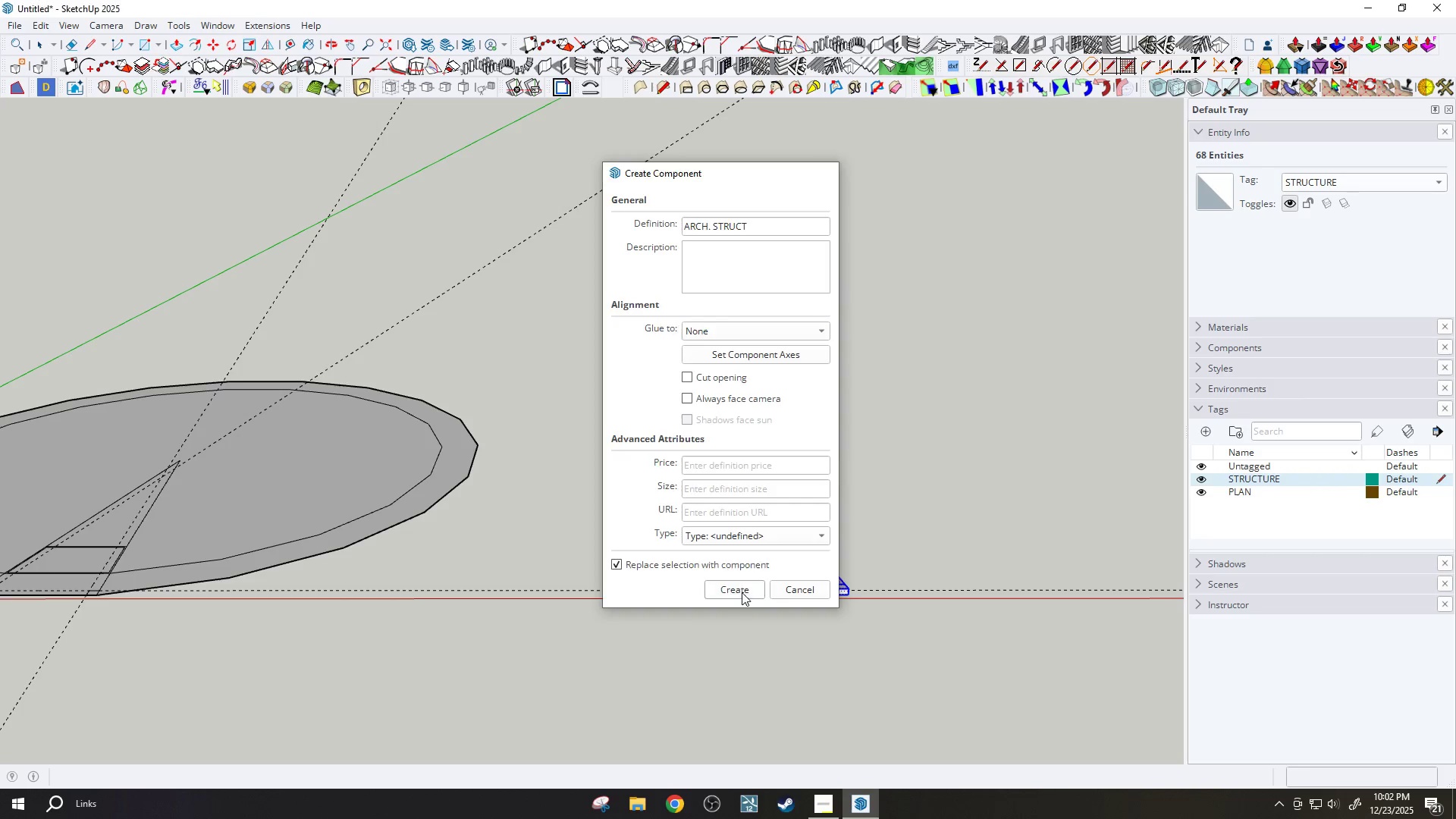 
scroll: coordinate [780, 518], scroll_direction: up, amount: 4.0
 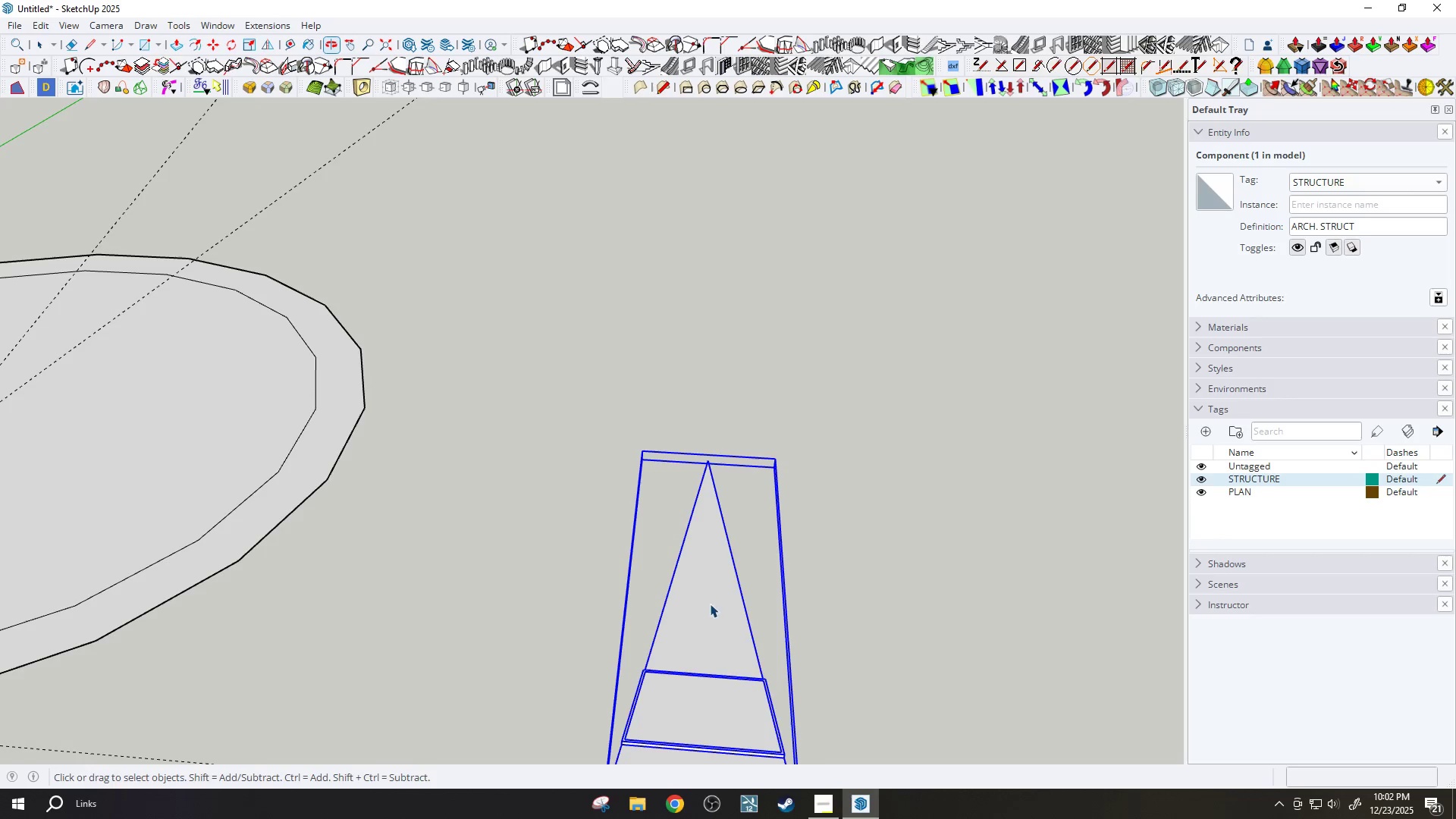 
scroll: coordinate [747, 557], scroll_direction: down, amount: 5.0
 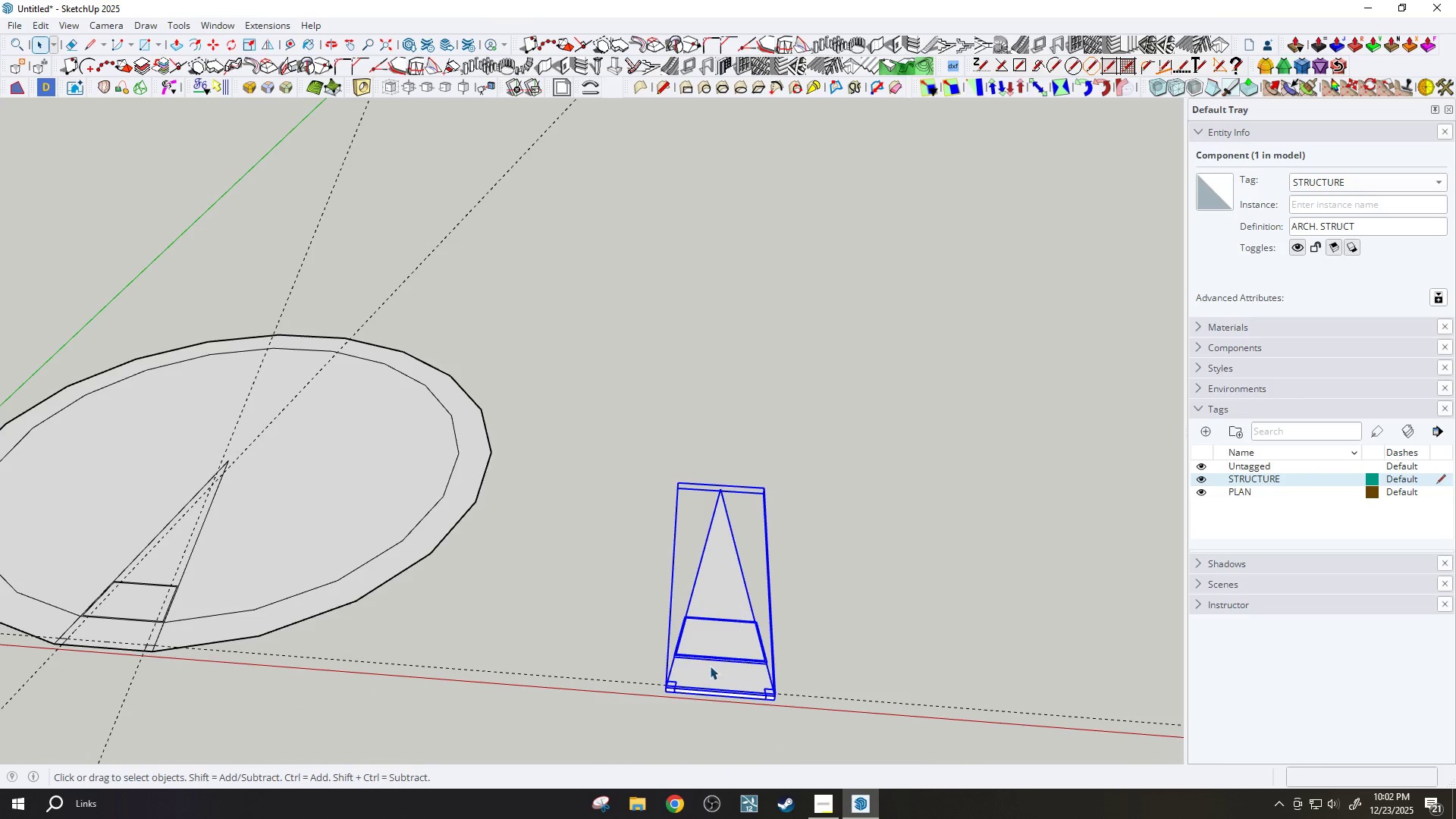 
scroll: coordinate [710, 667], scroll_direction: up, amount: 4.0
 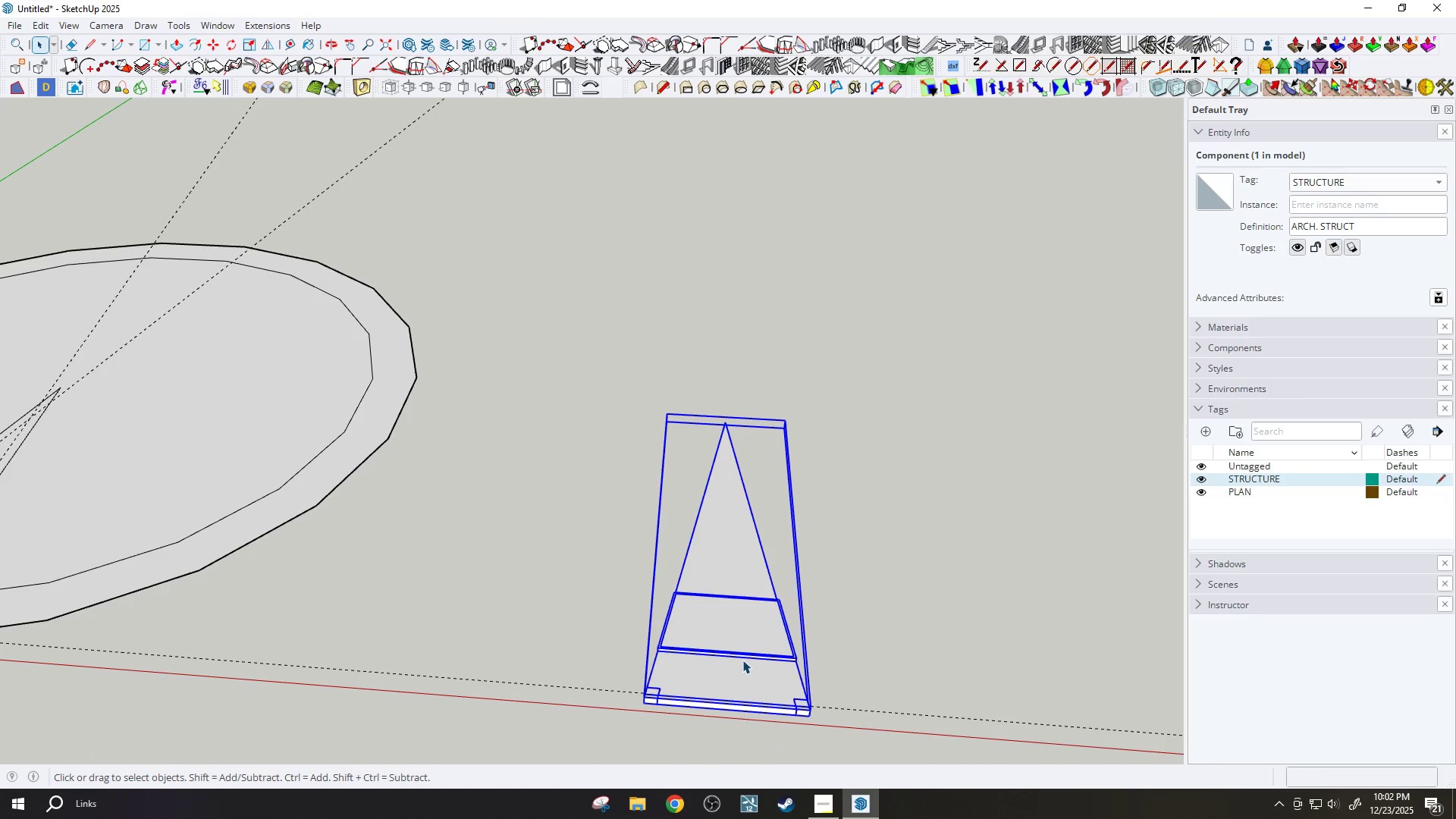 
scroll: coordinate [765, 567], scroll_direction: none, amount: 0.0
 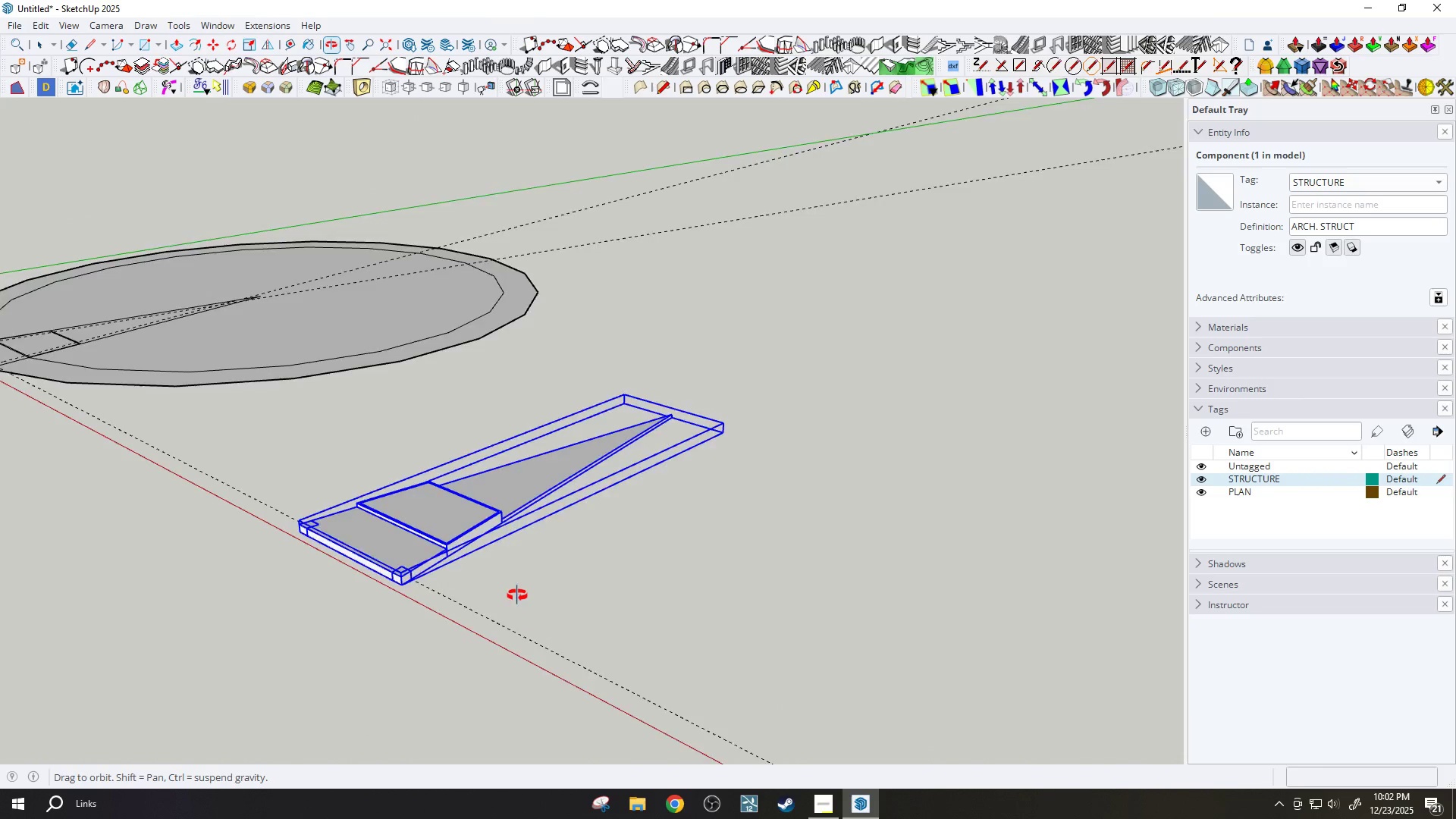 
scroll: coordinate [700, 544], scroll_direction: down, amount: 4.0
 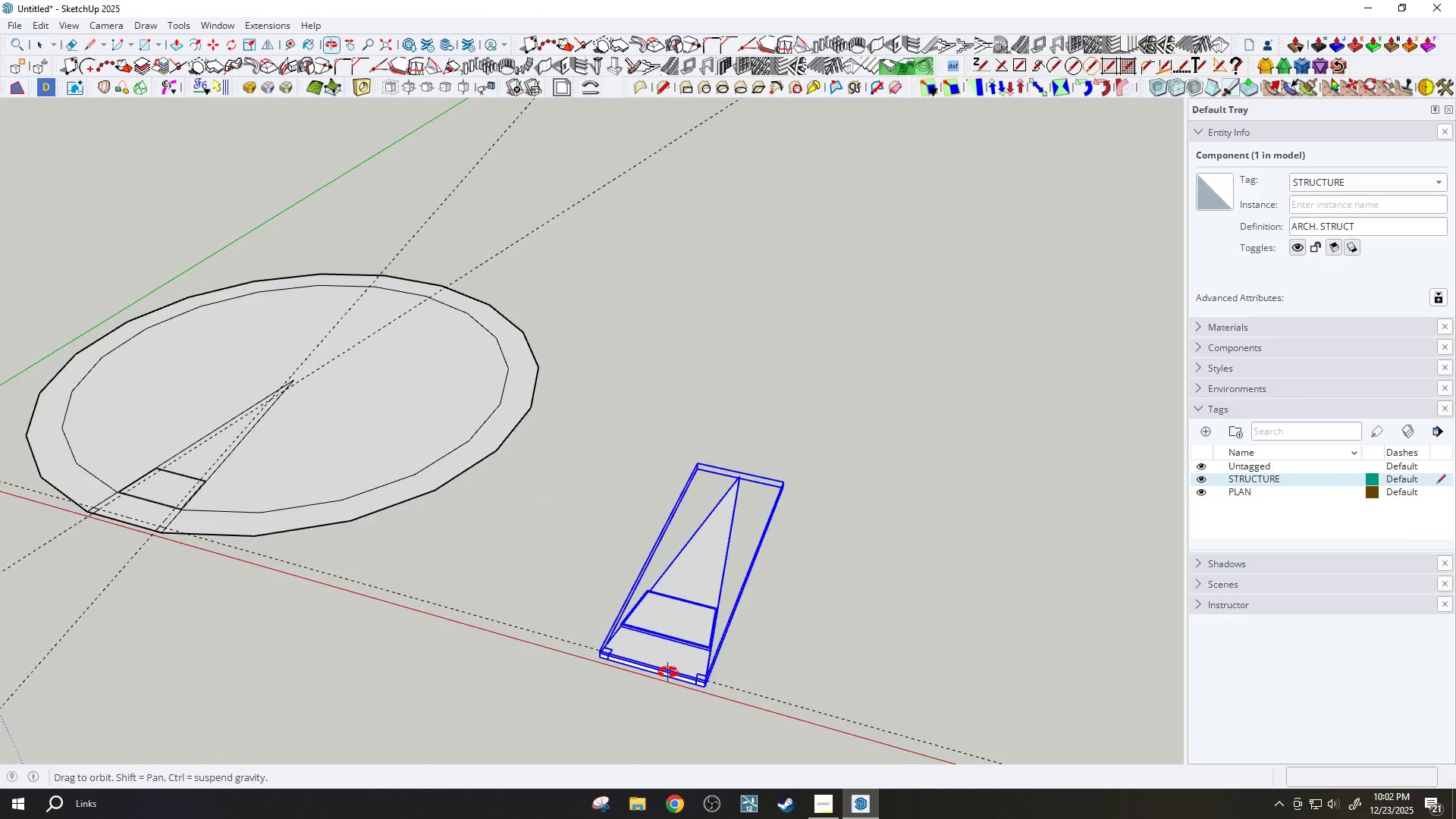 
double_click([753, 610])
 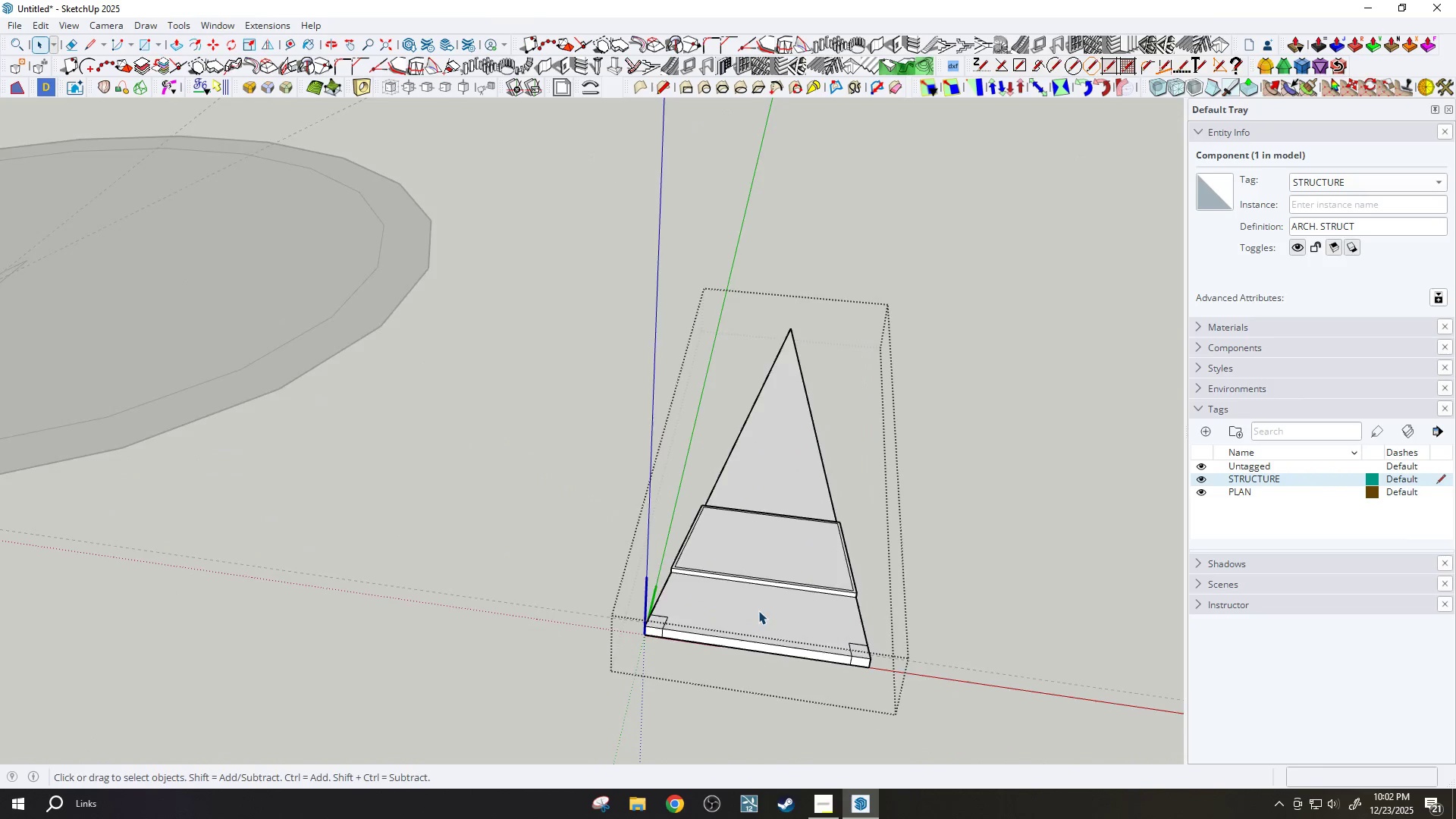 
scroll: coordinate [743, 622], scroll_direction: up, amount: 7.0
 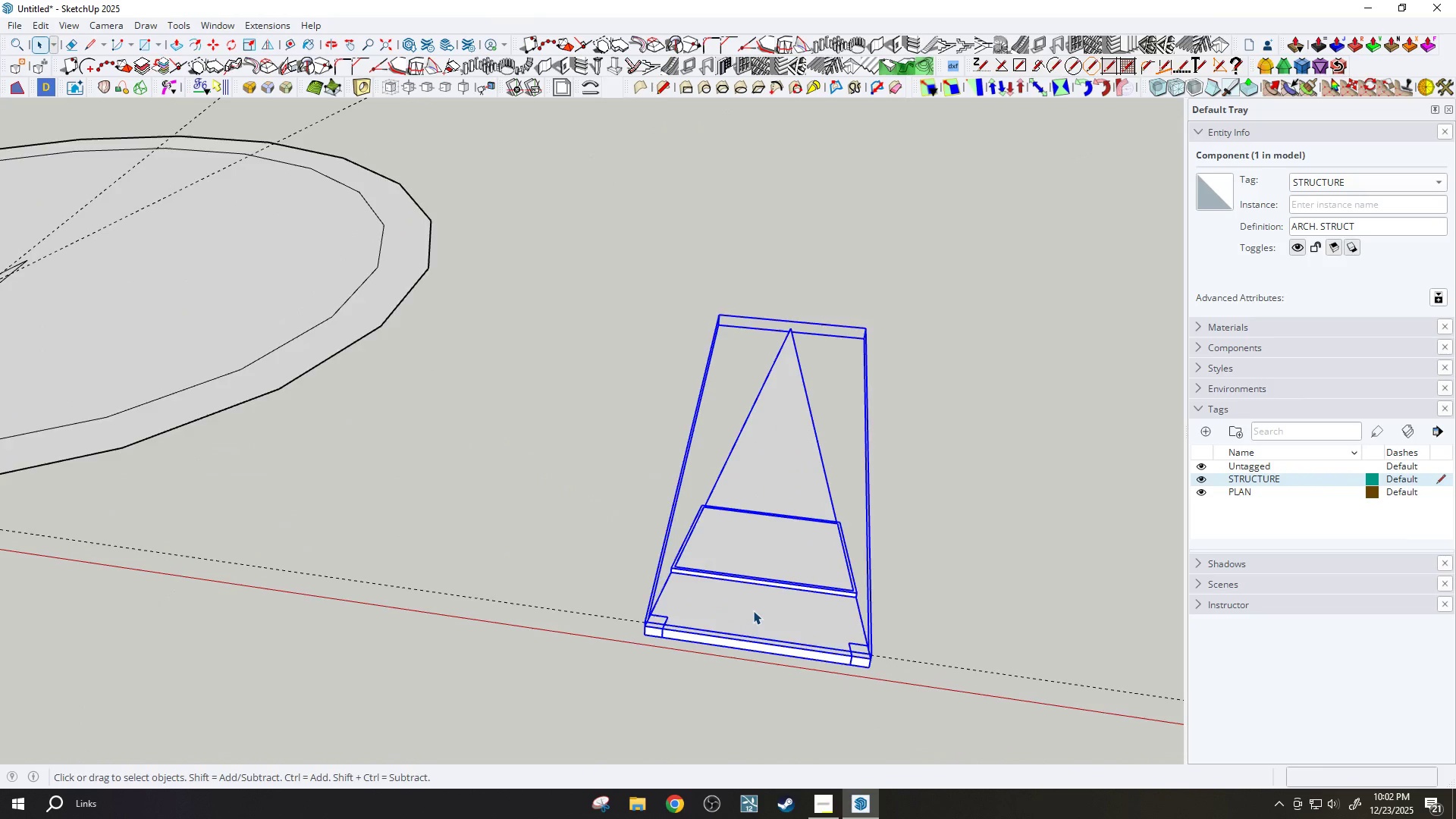 
scroll: coordinate [764, 613], scroll_direction: down, amount: 2.0
 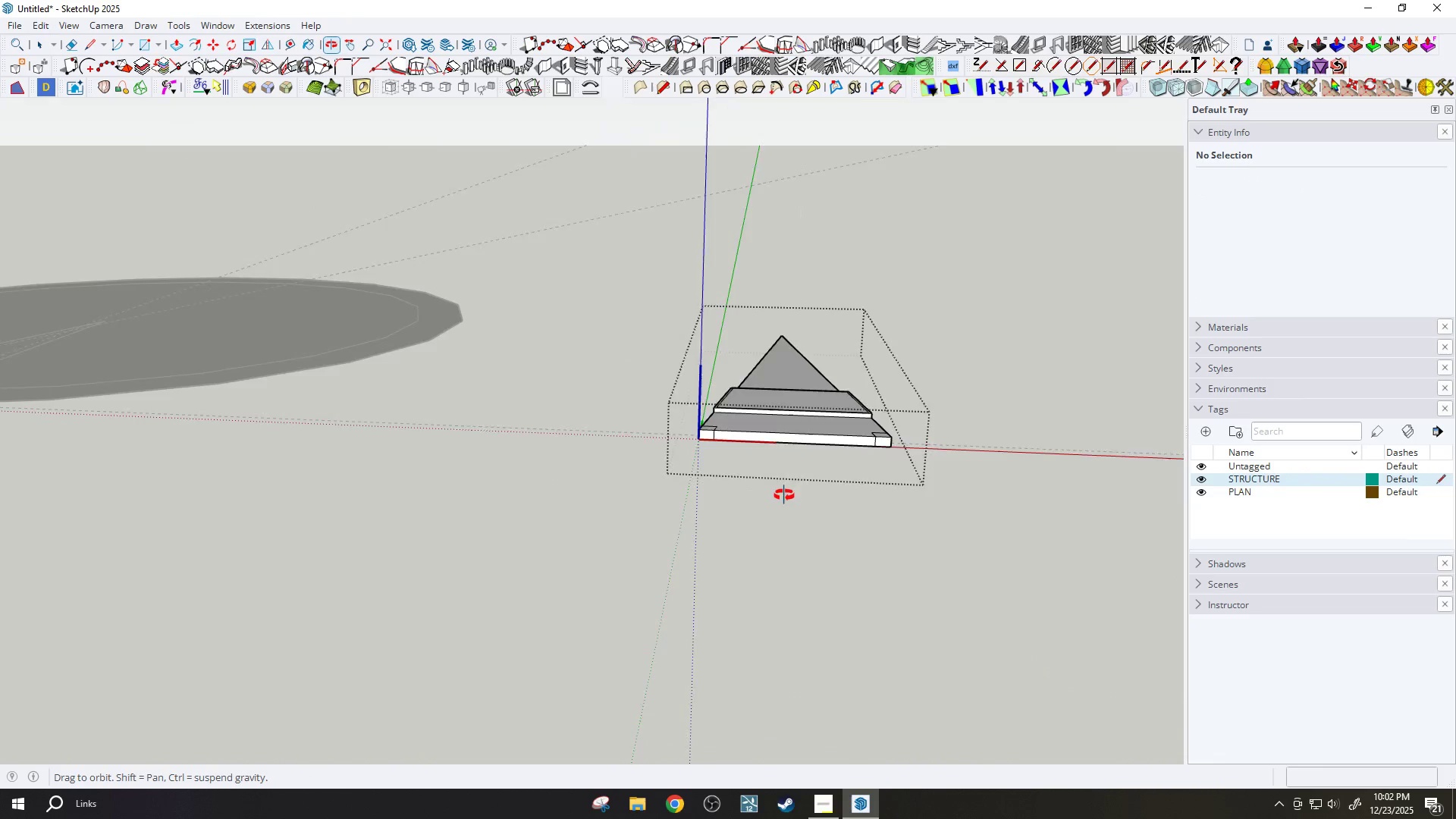 
key(Escape)
 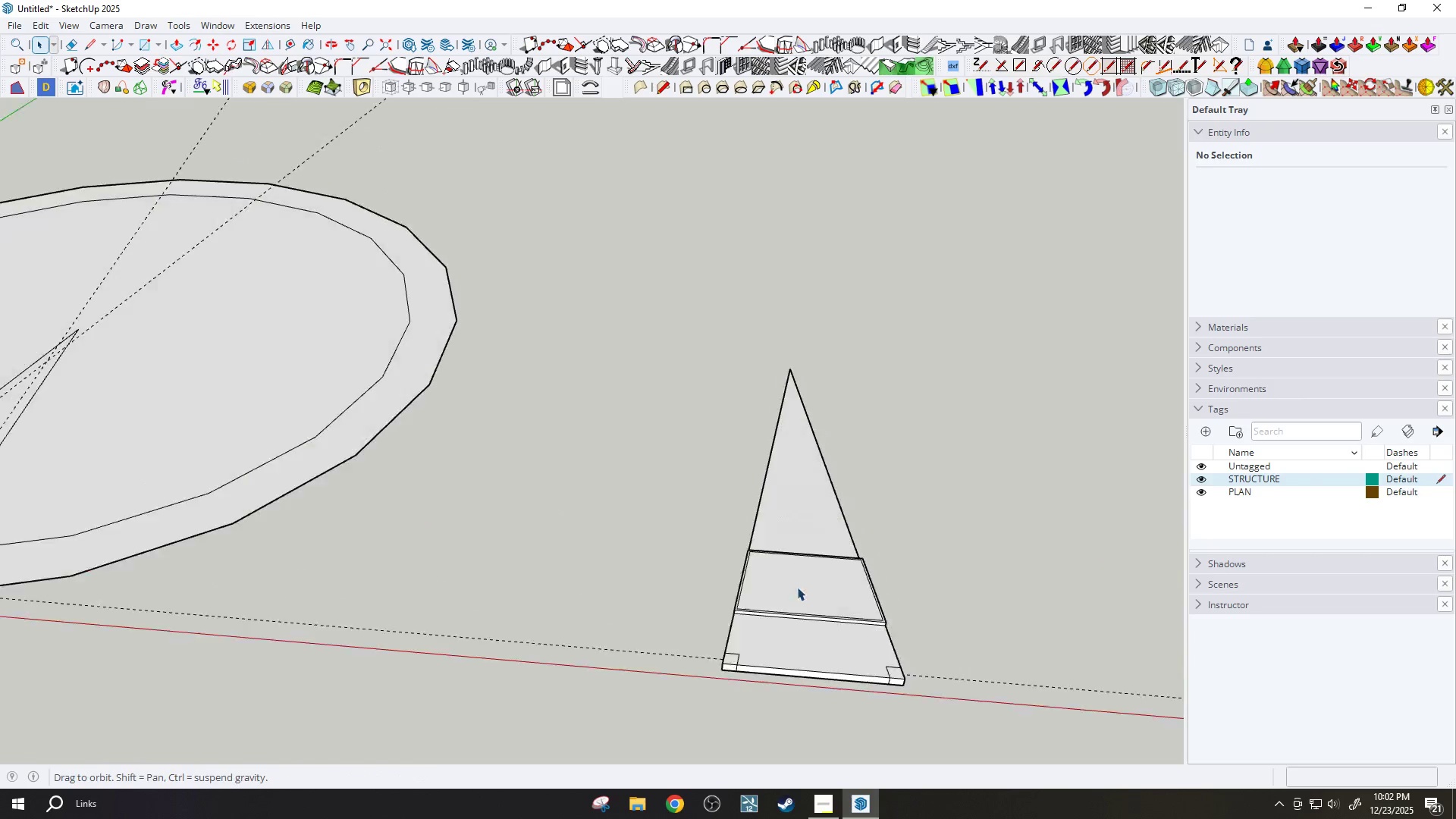 
left_click([805, 575])
 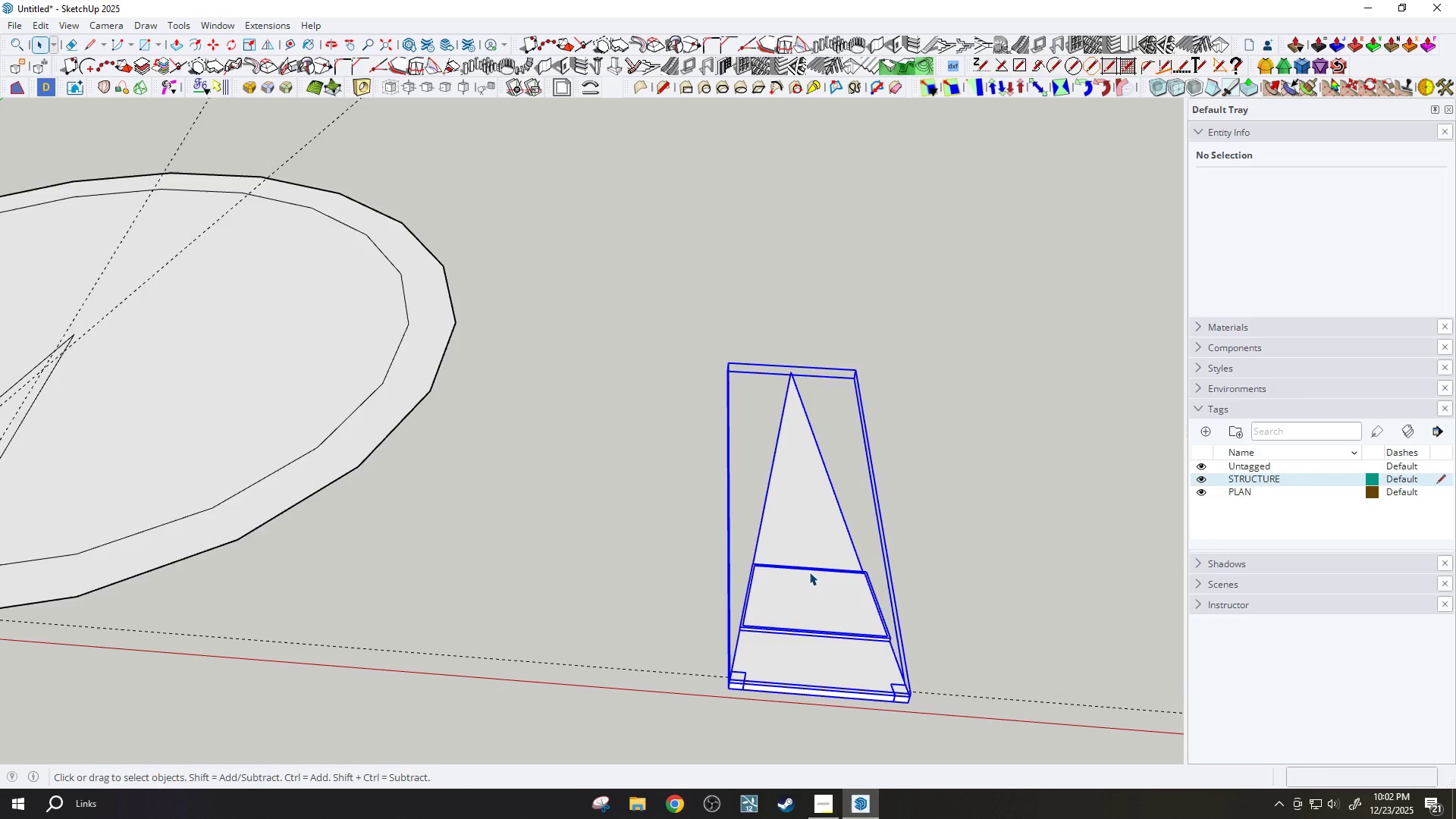 
scroll: coordinate [822, 597], scroll_direction: down, amount: 7.0
 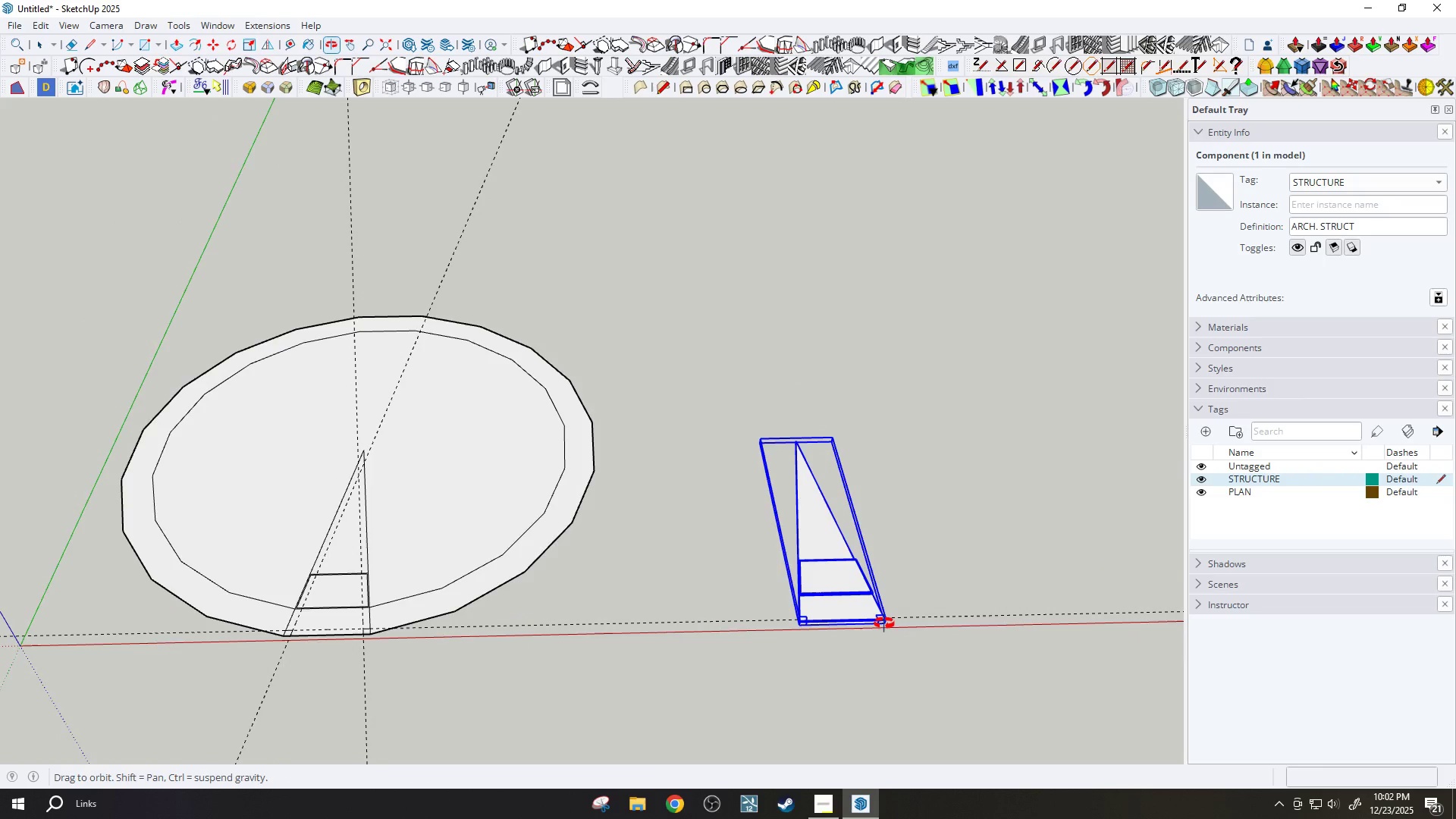 
key(M)
 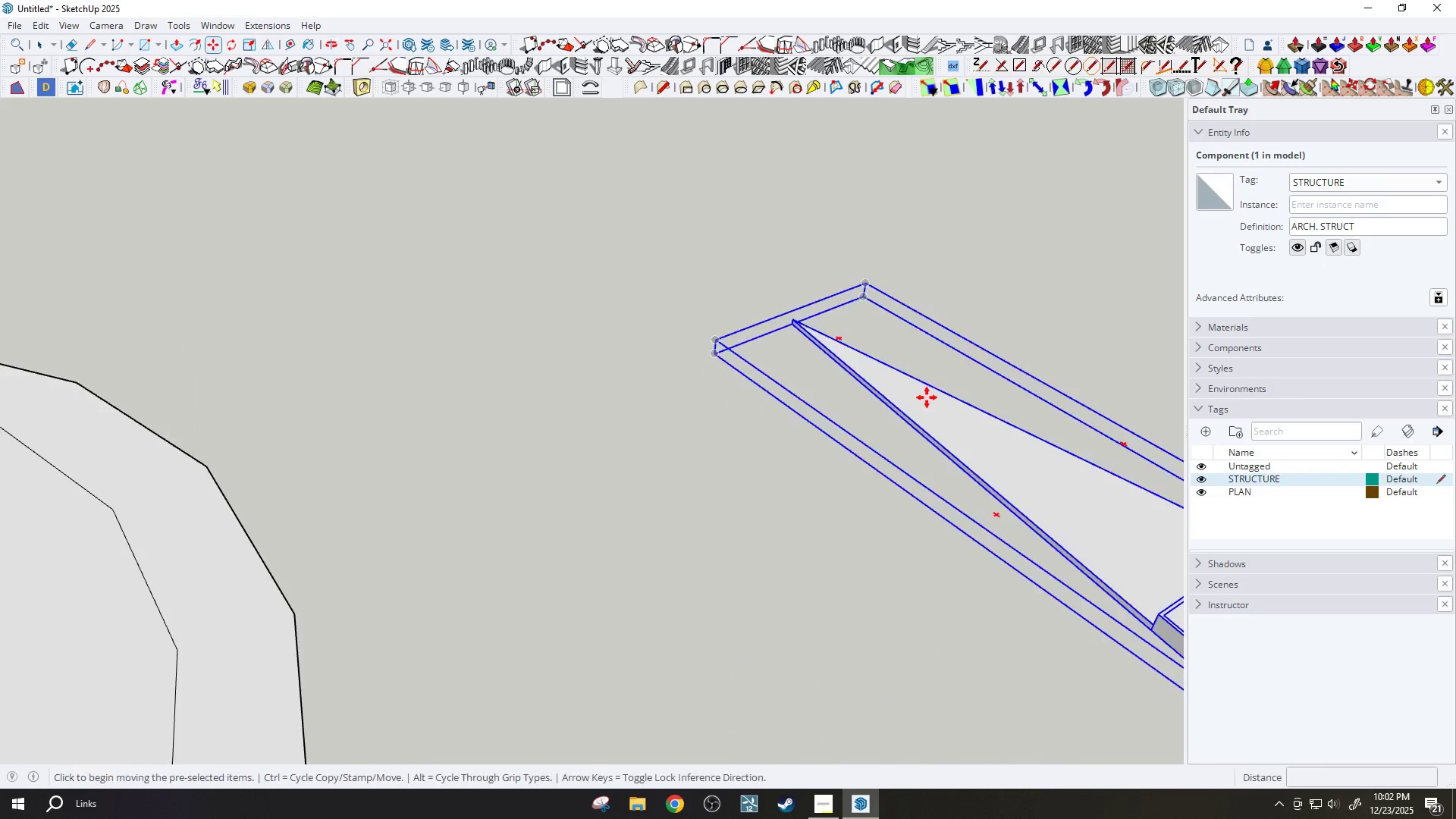 
scroll: coordinate [765, 315], scroll_direction: up, amount: 18.0
 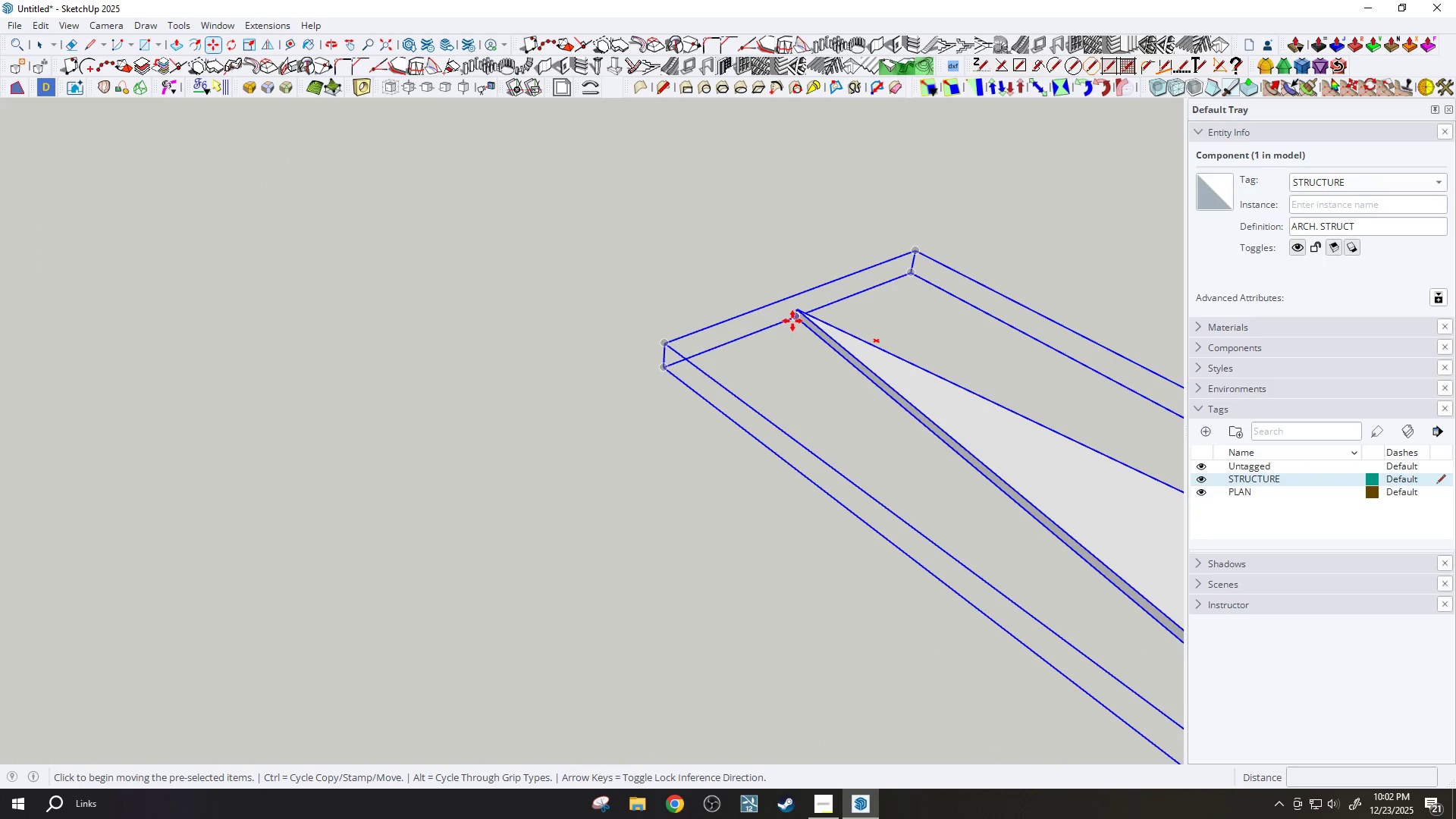 
left_click_drag(start_coordinate=[793, 321], to_coordinate=[801, 319])
 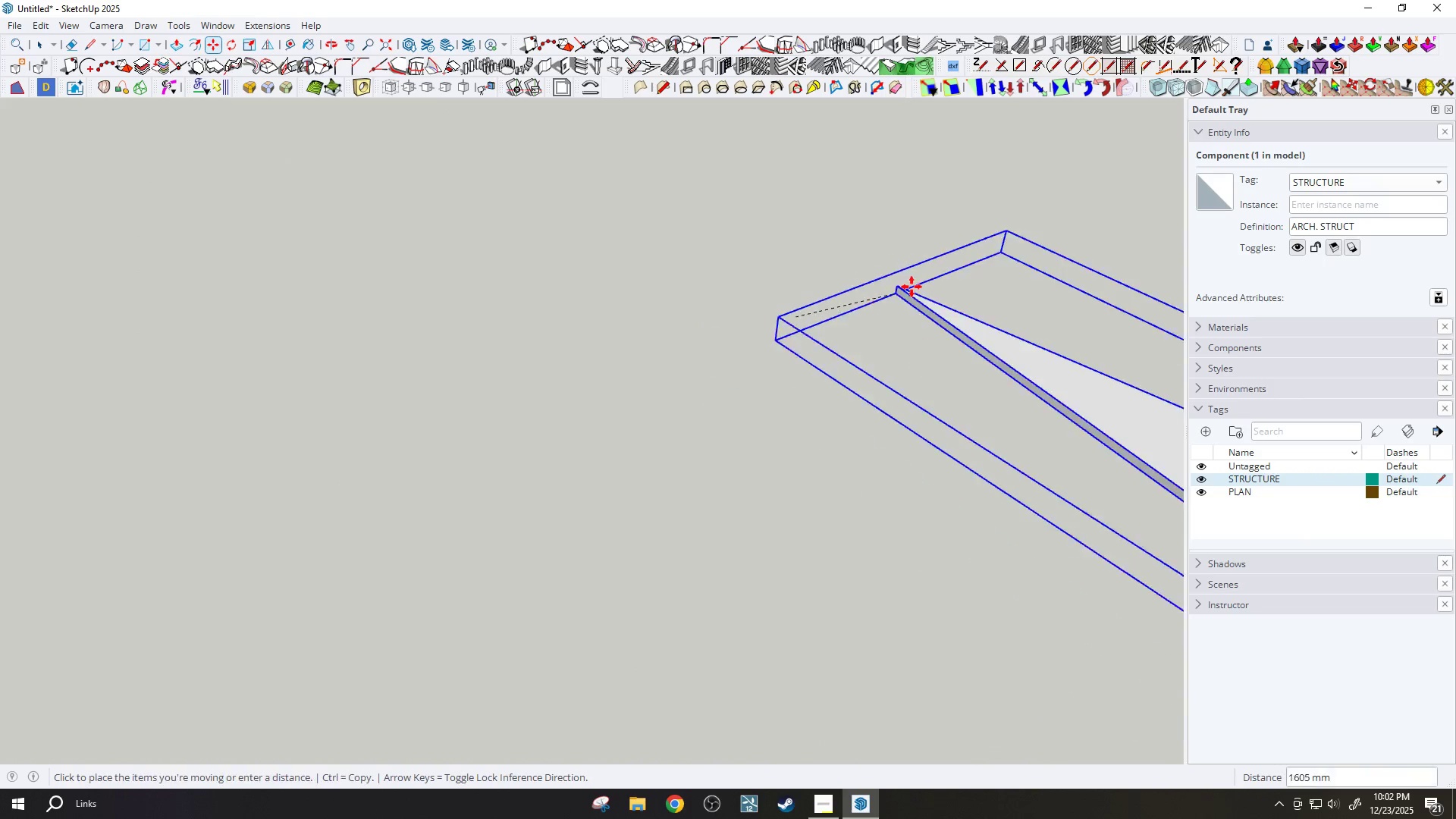 
scroll: coordinate [563, 436], scroll_direction: up, amount: 7.0
 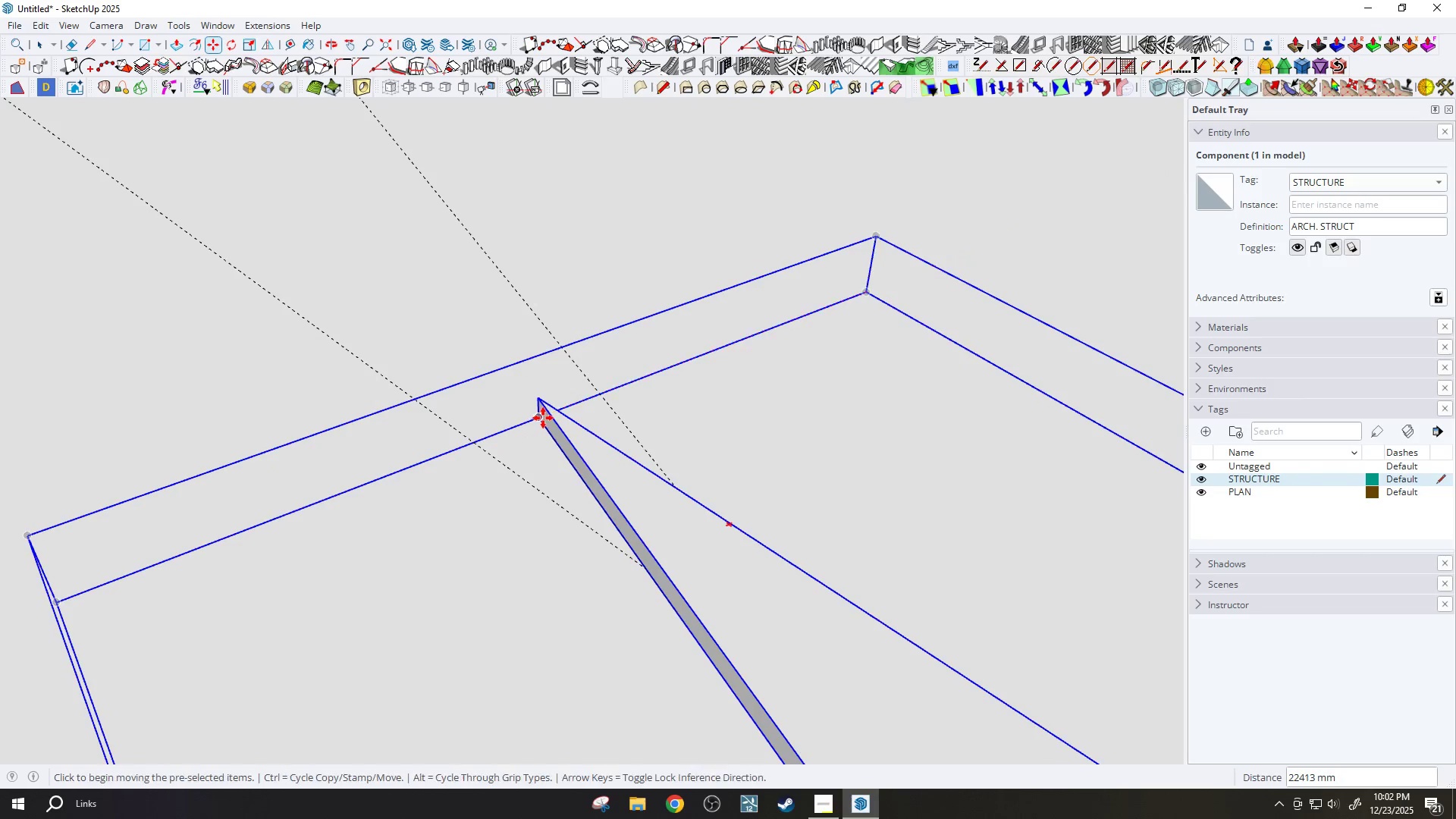 
scroll: coordinate [728, 495], scroll_direction: down, amount: 25.0
 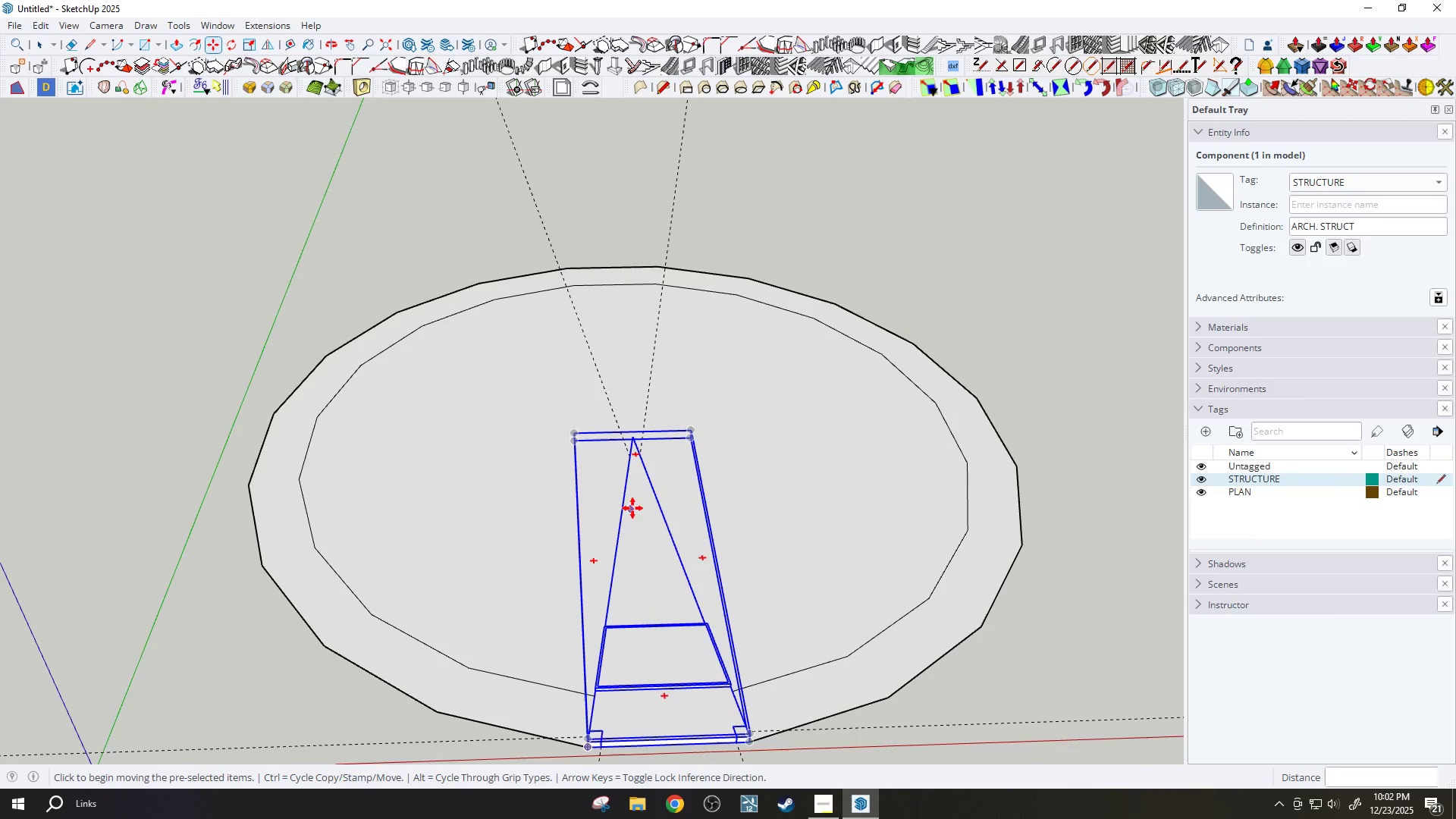 
key(Space)
 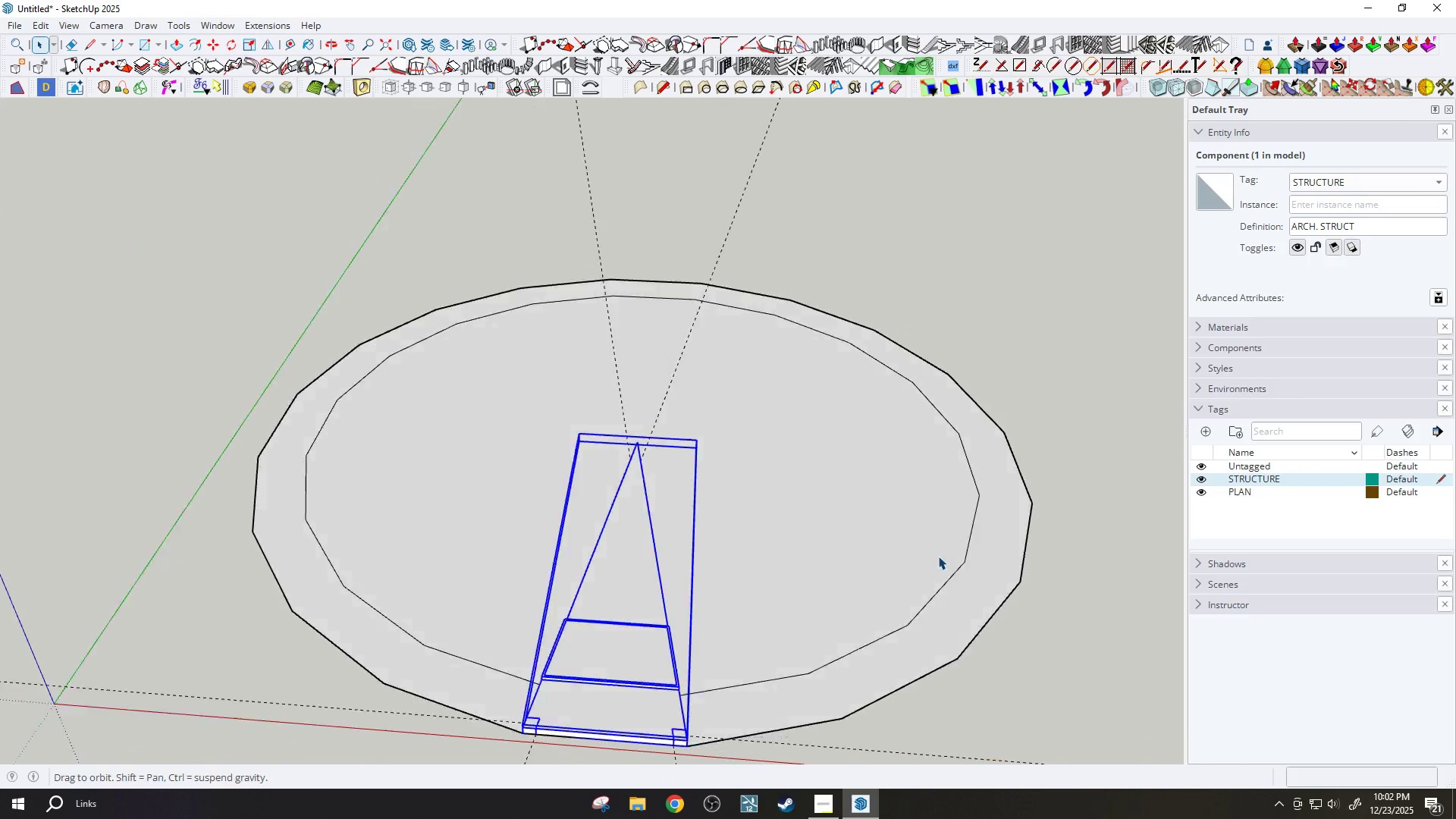 
key(C)
 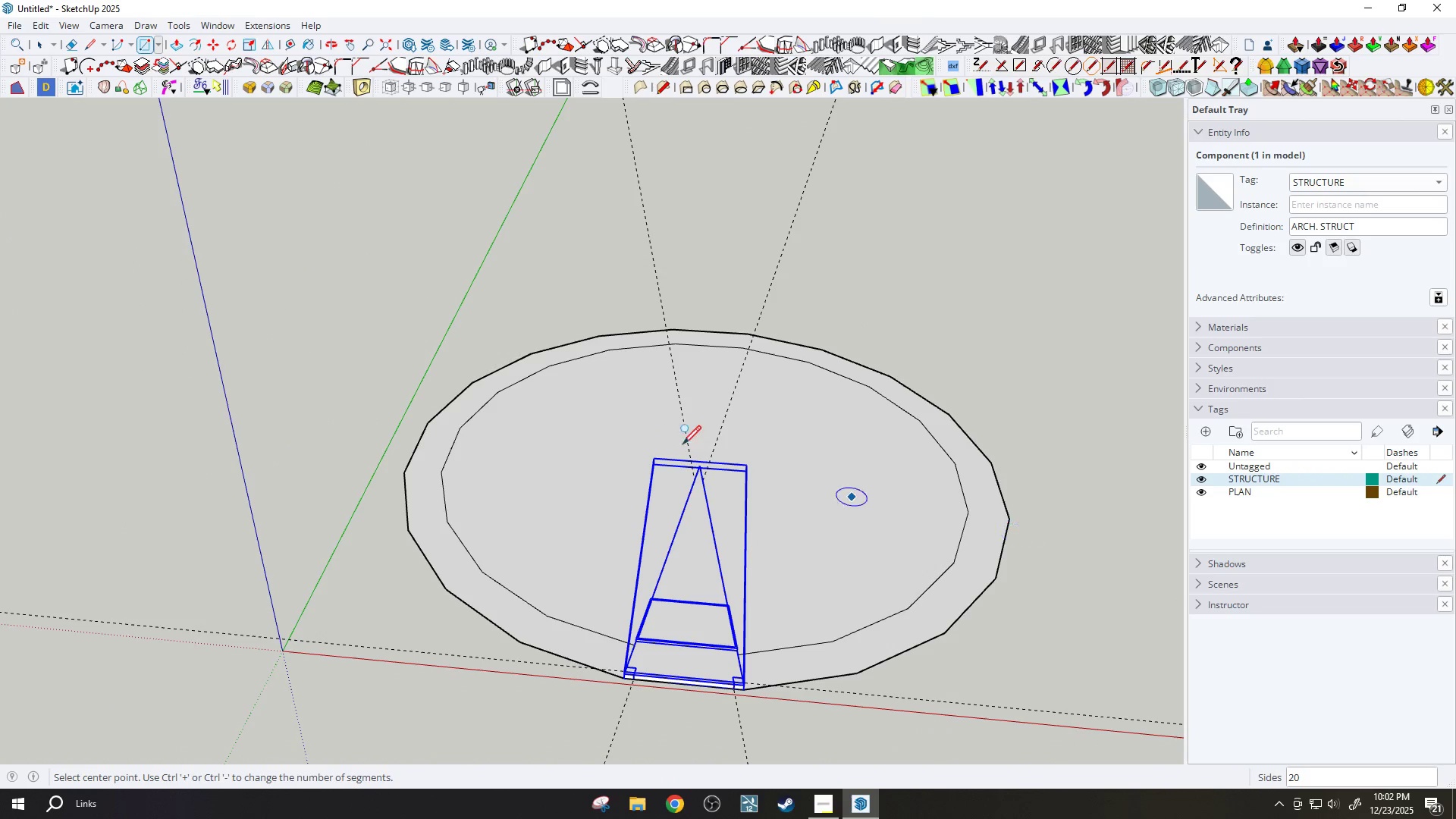 
scroll: coordinate [921, 547], scroll_direction: down, amount: 3.0
 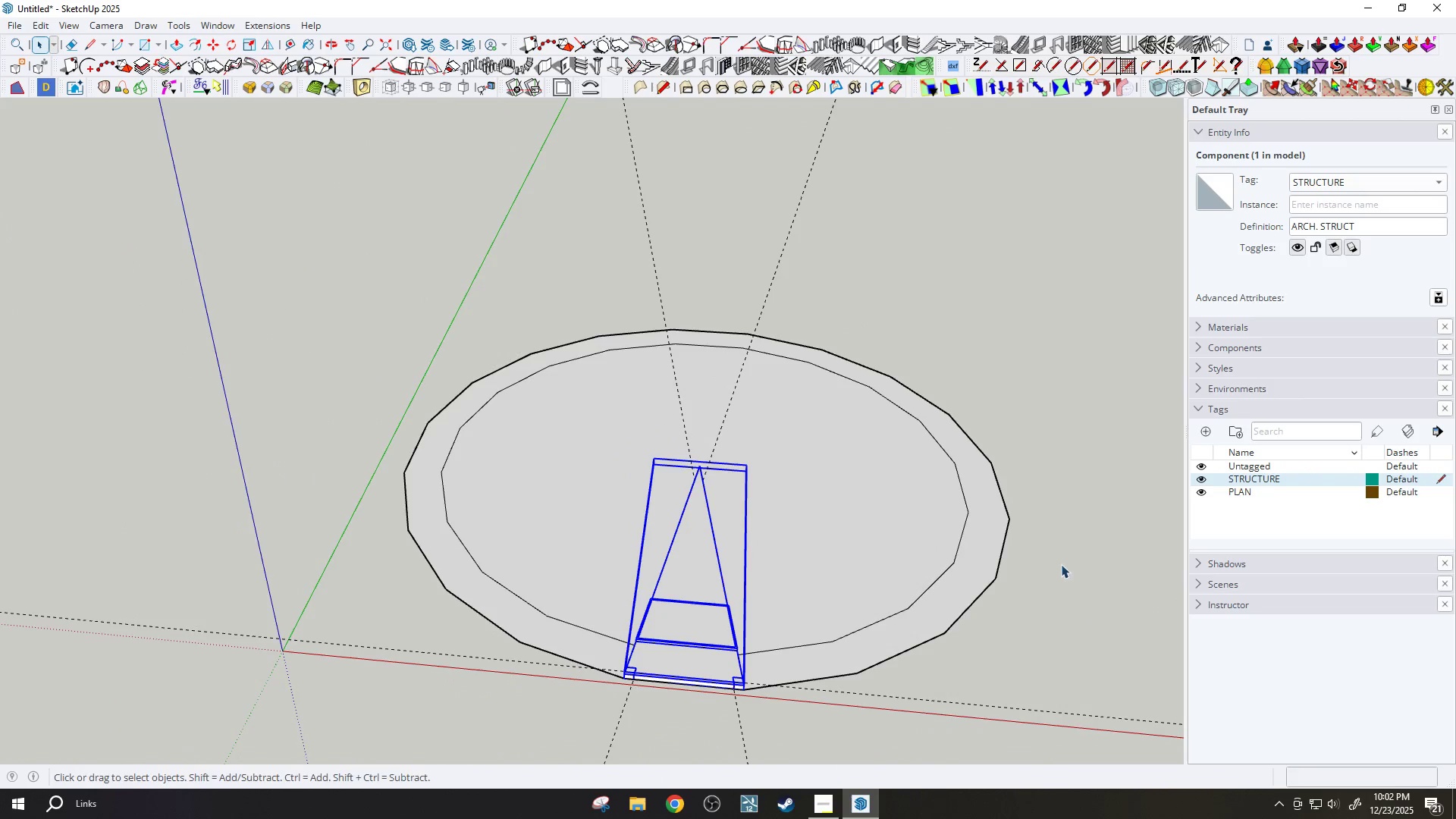 
key(Space)
 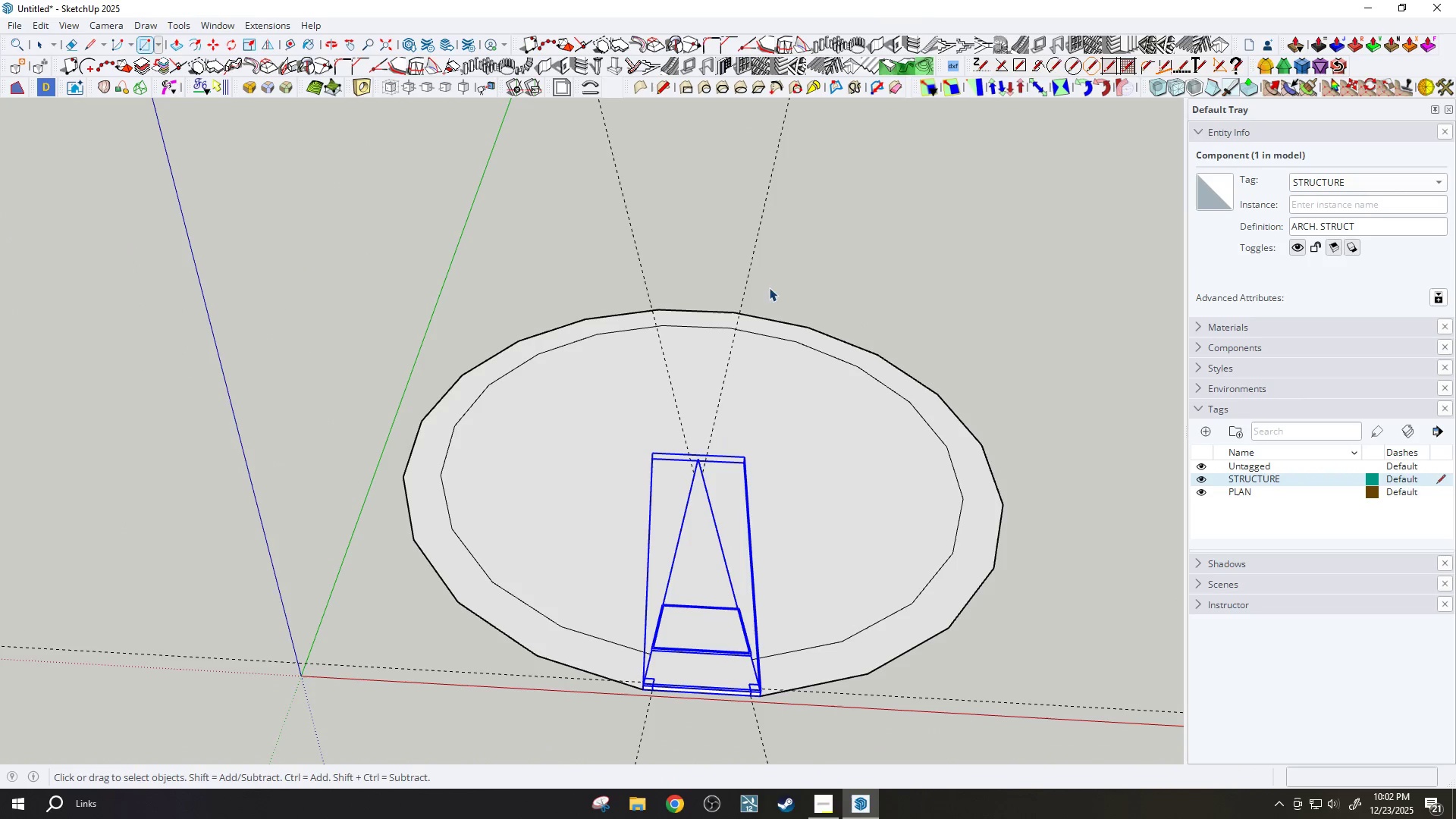 
key(E)
 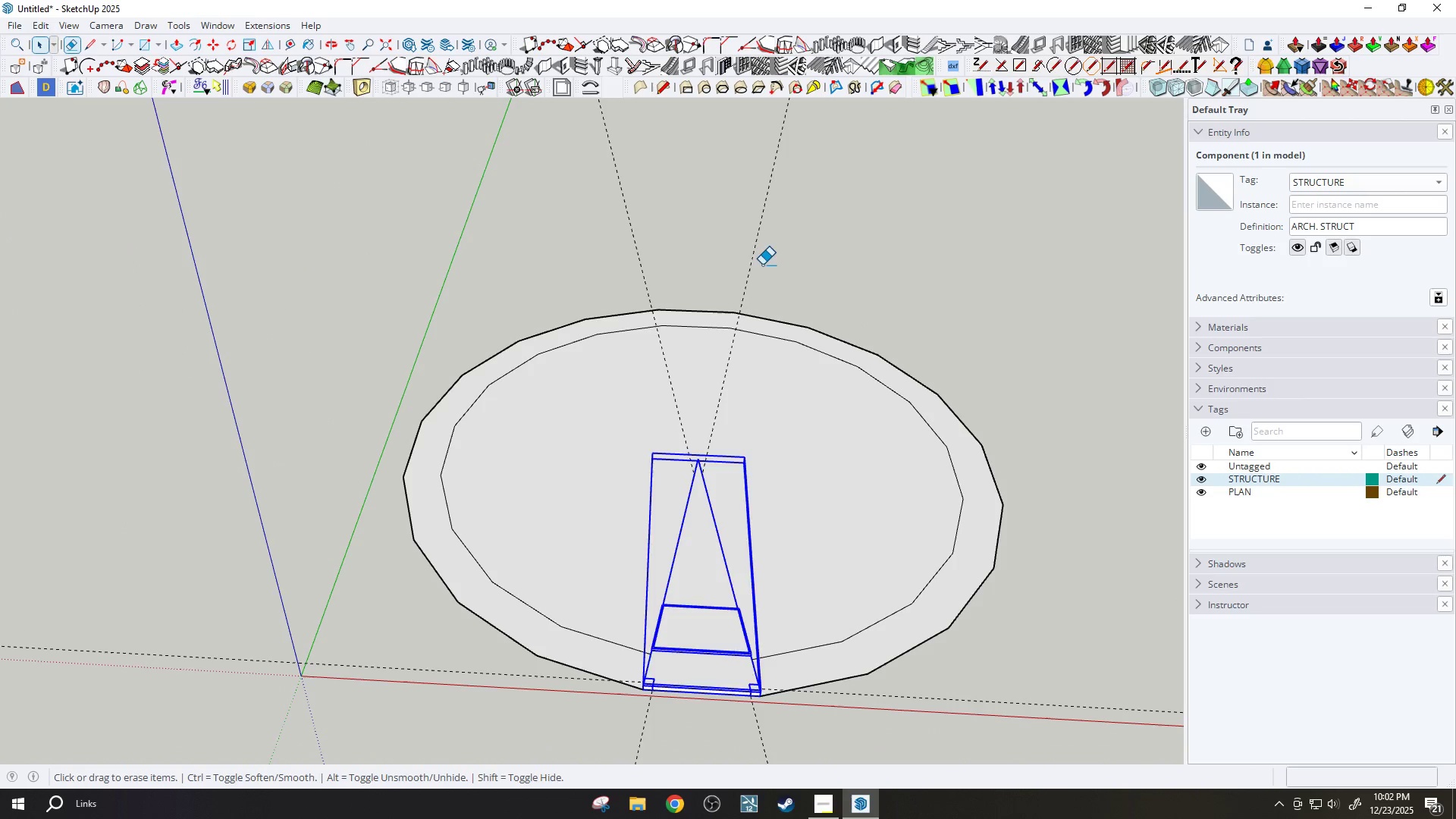 
left_click_drag(start_coordinate=[771, 268], to_coordinate=[712, 253])
 